 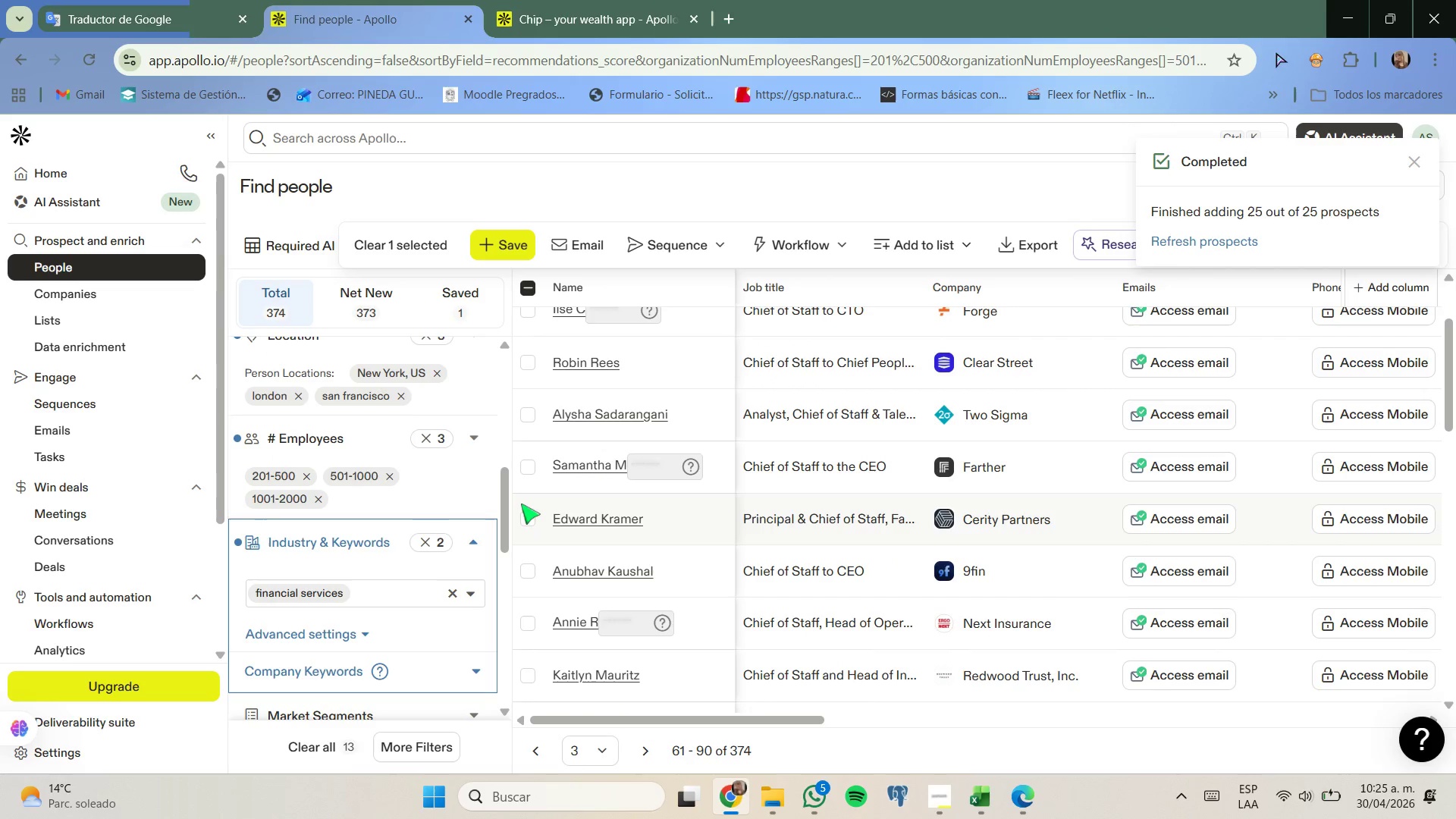 
left_click([526, 420])
 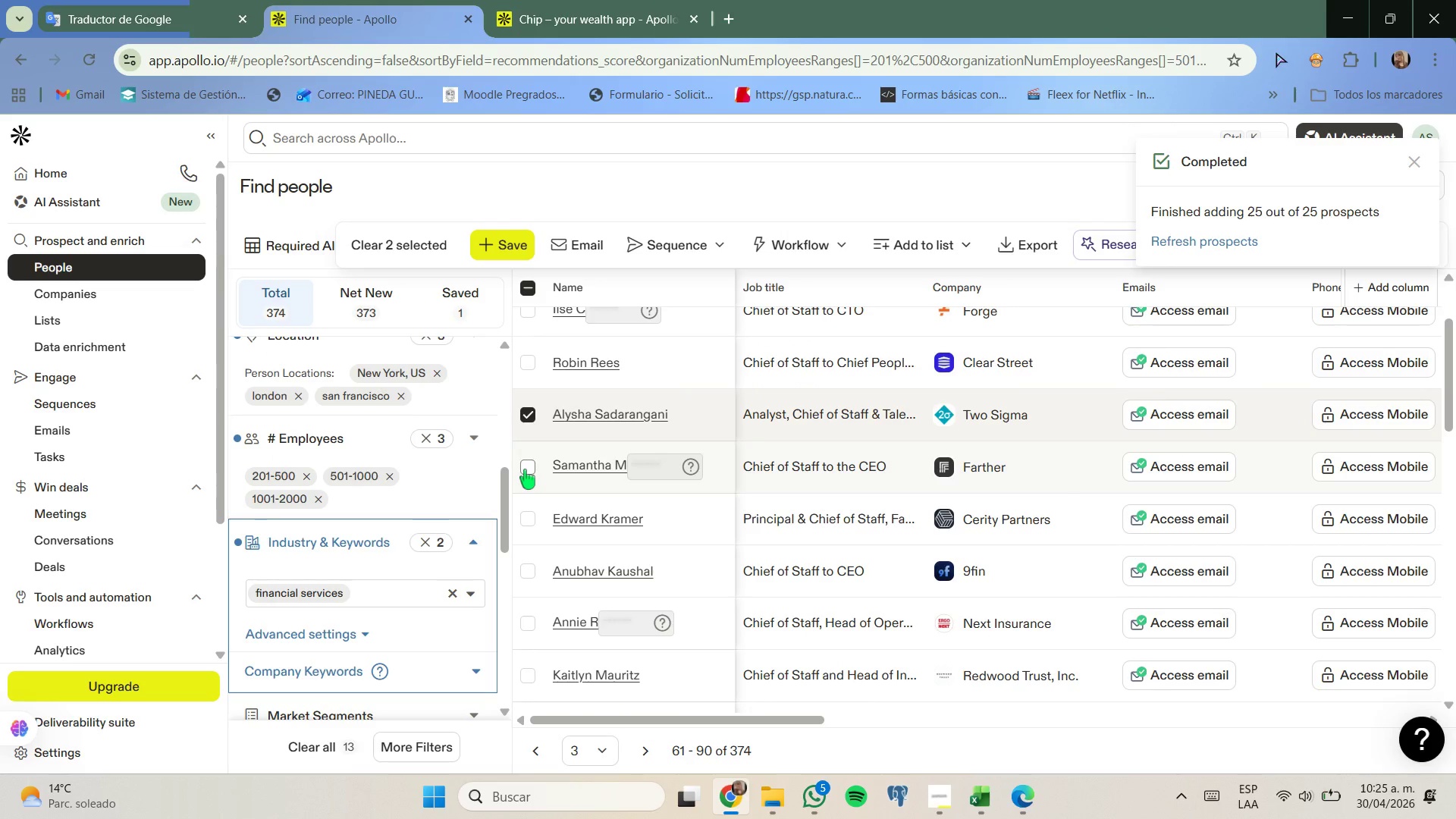 
scroll: coordinate [530, 502], scroll_direction: none, amount: 0.0
 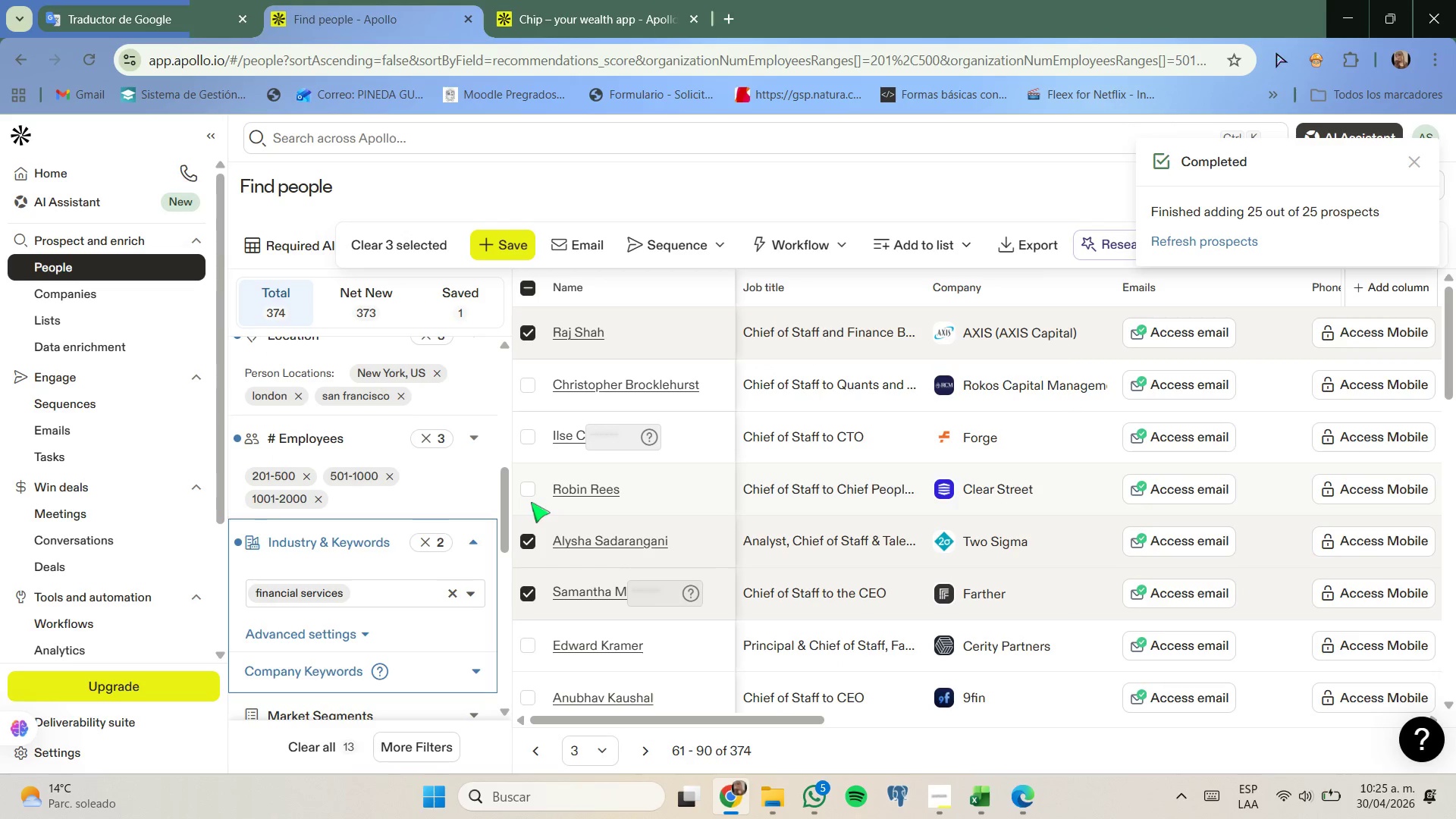 
scroll: coordinate [532, 502], scroll_direction: up, amount: 2.0
 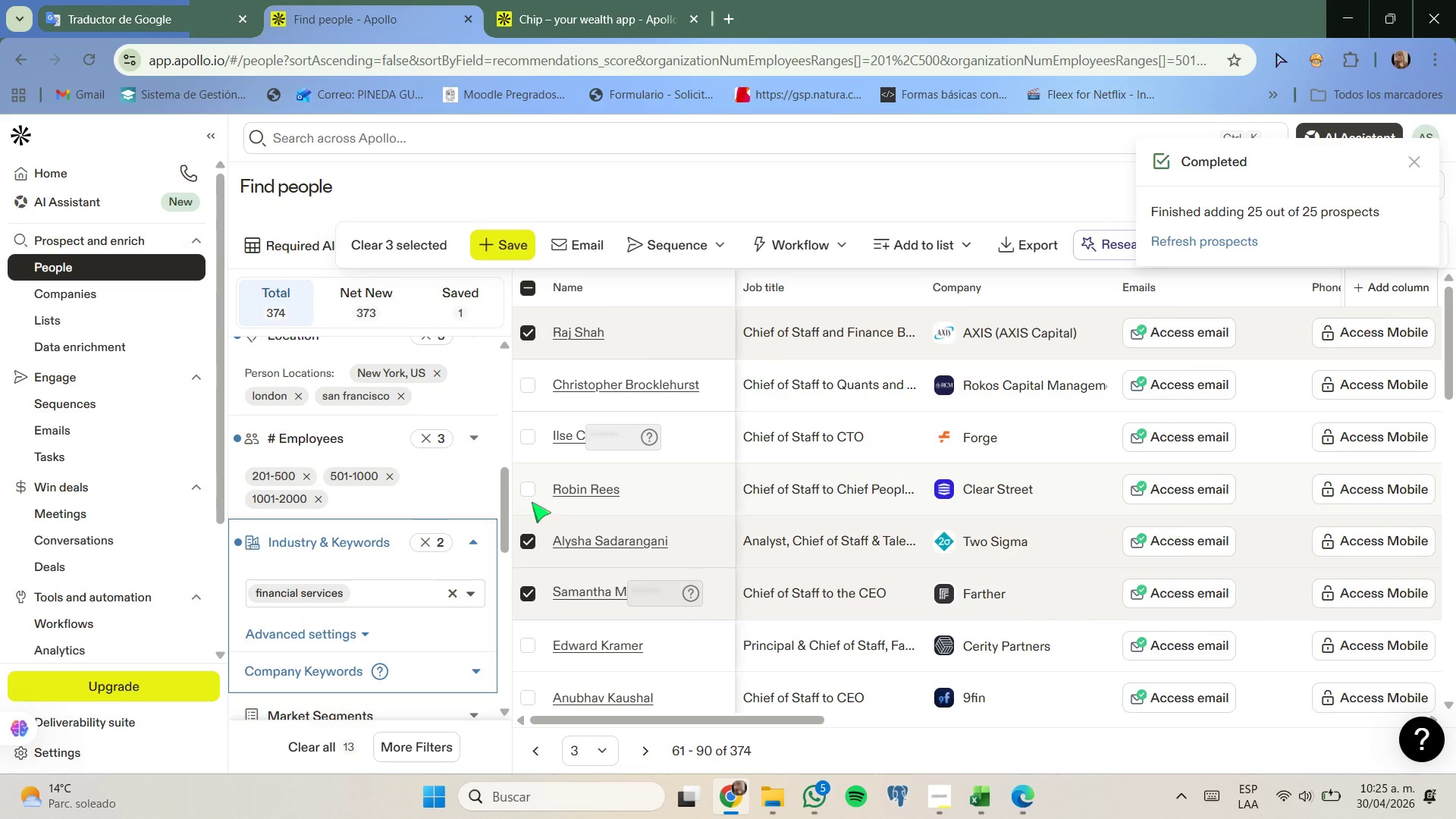 
scroll: coordinate [532, 502], scroll_direction: none, amount: 0.0
 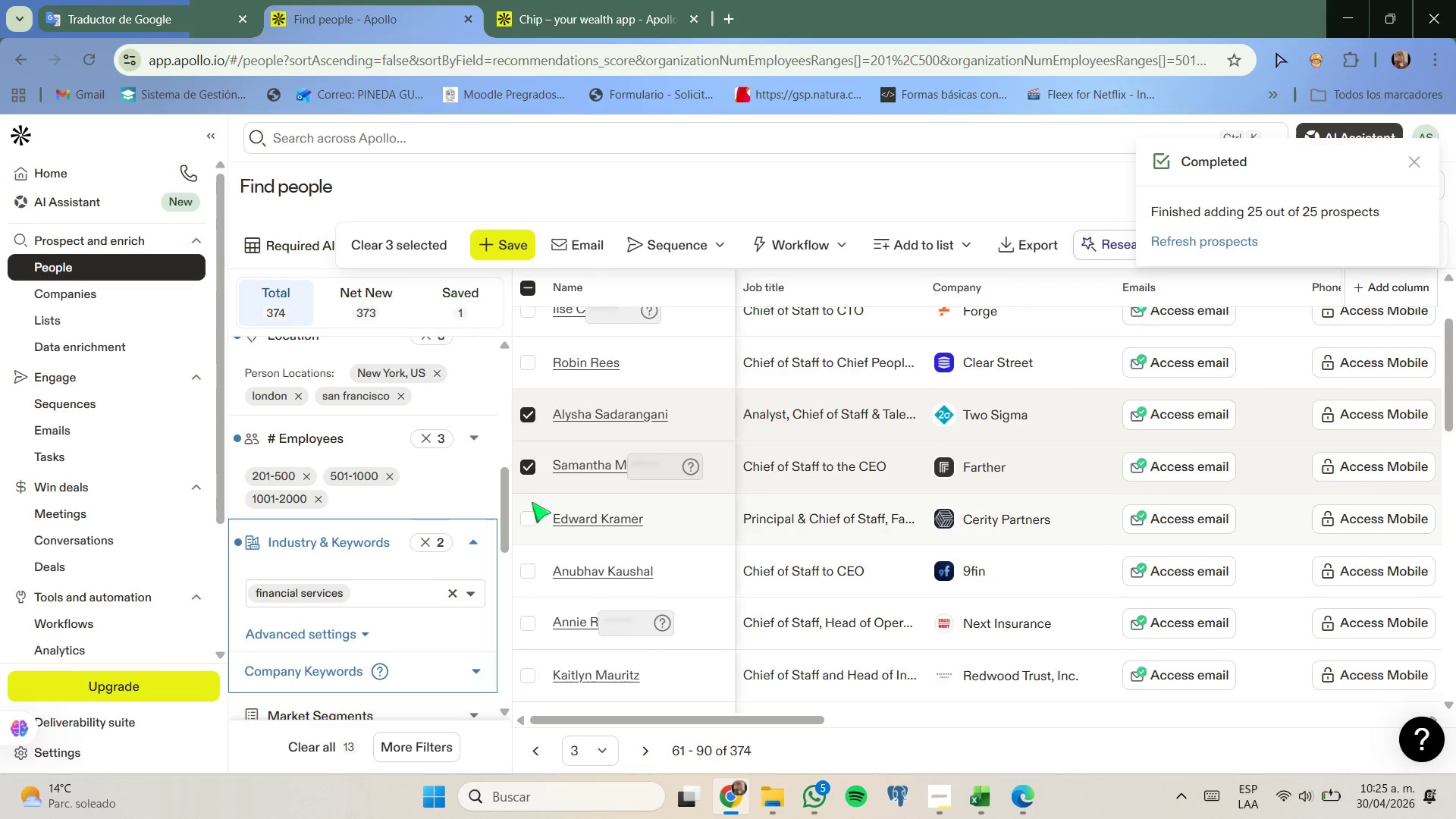 
scroll: coordinate [532, 502], scroll_direction: down, amount: 1.0
 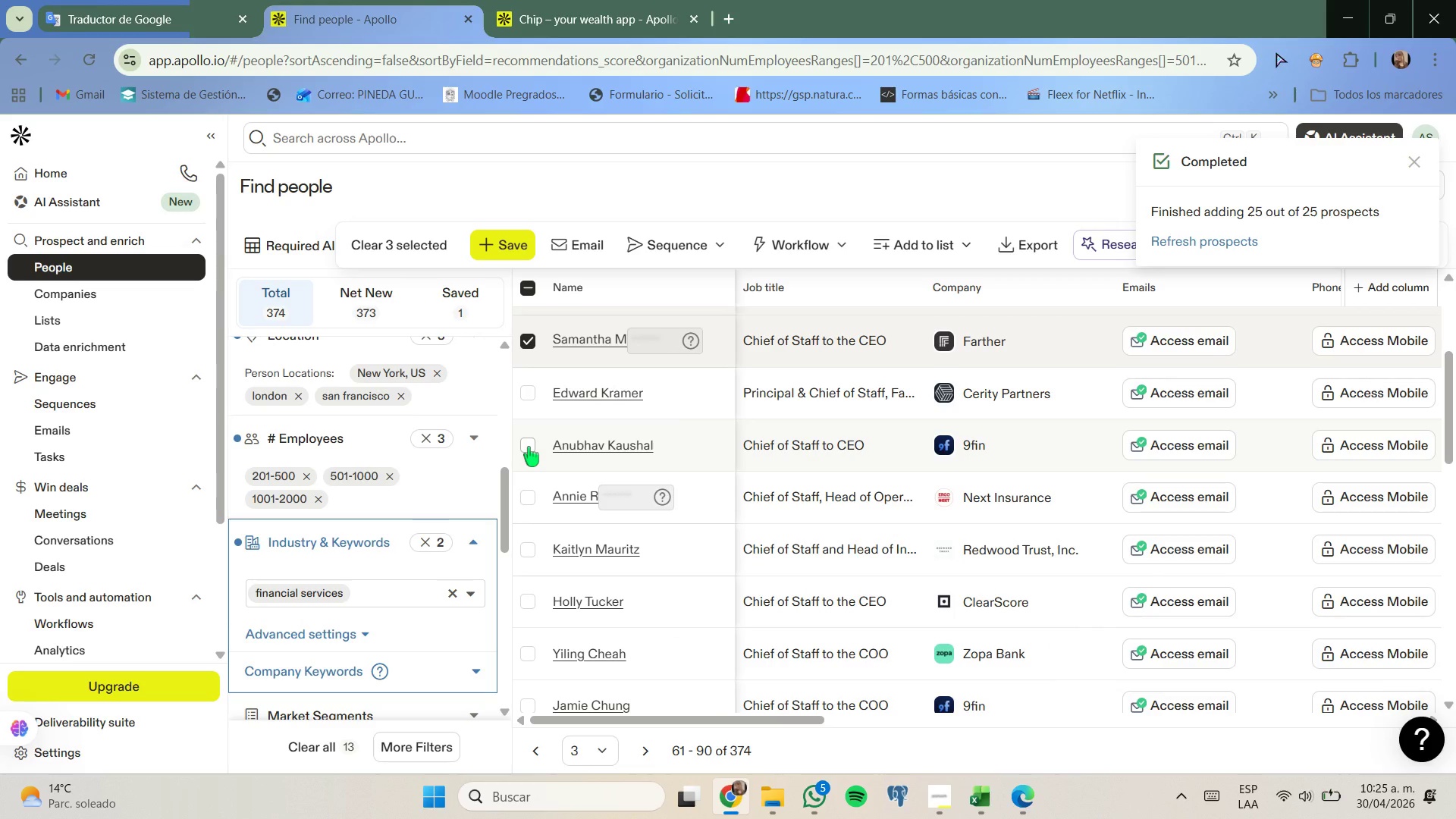 
wait(6.85)
 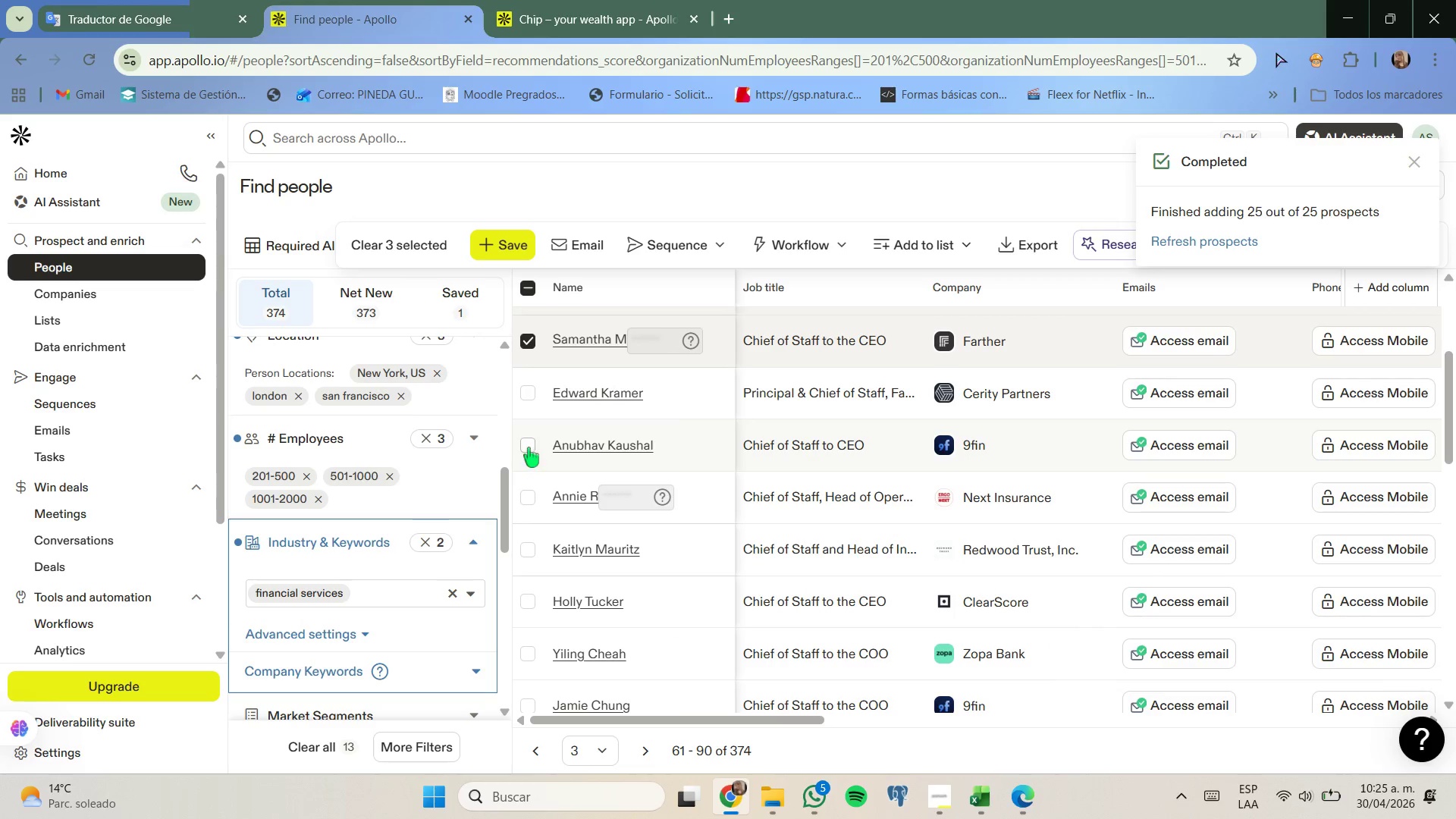 
left_click([525, 393])
 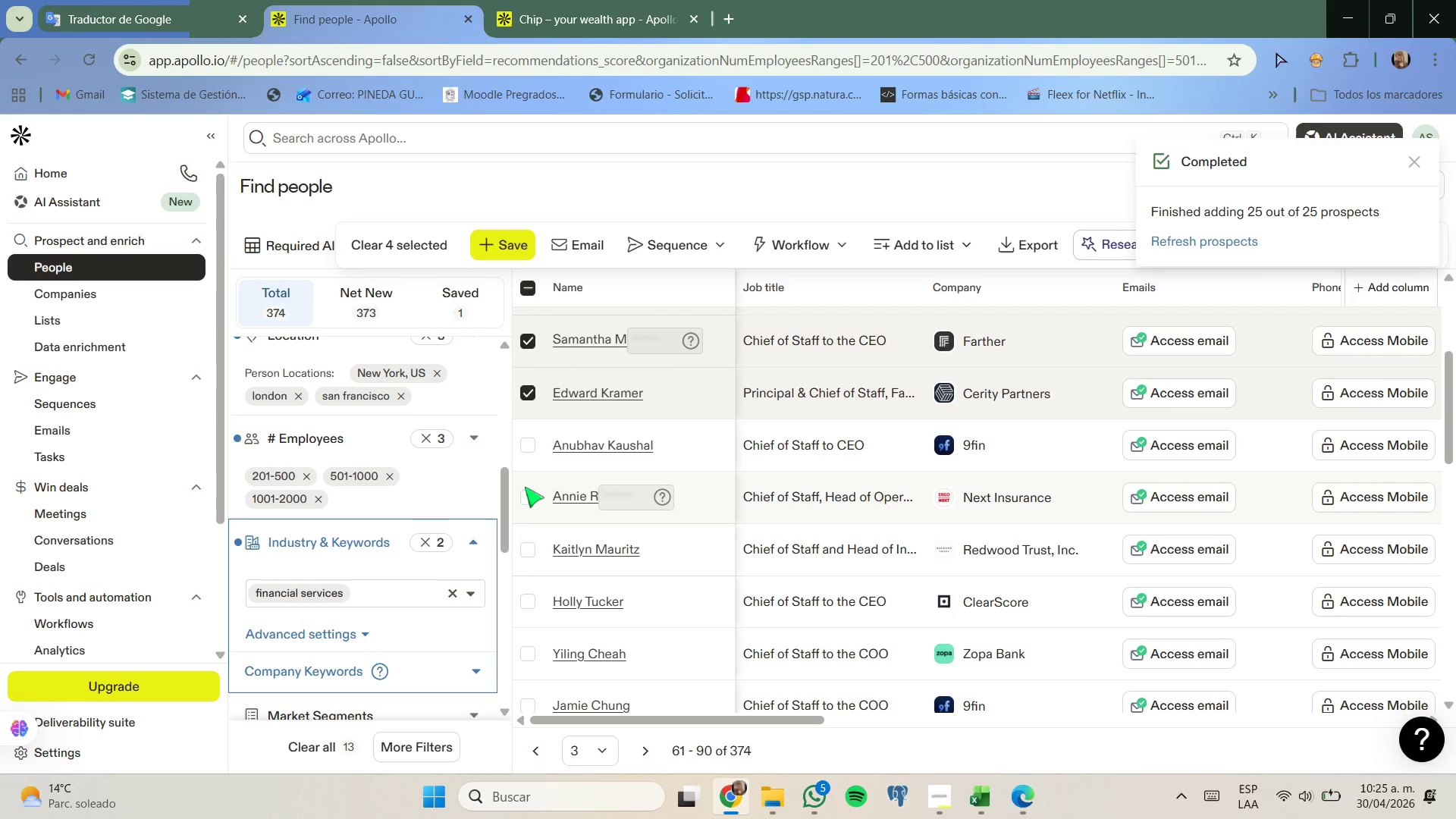 
left_click([524, 496])
 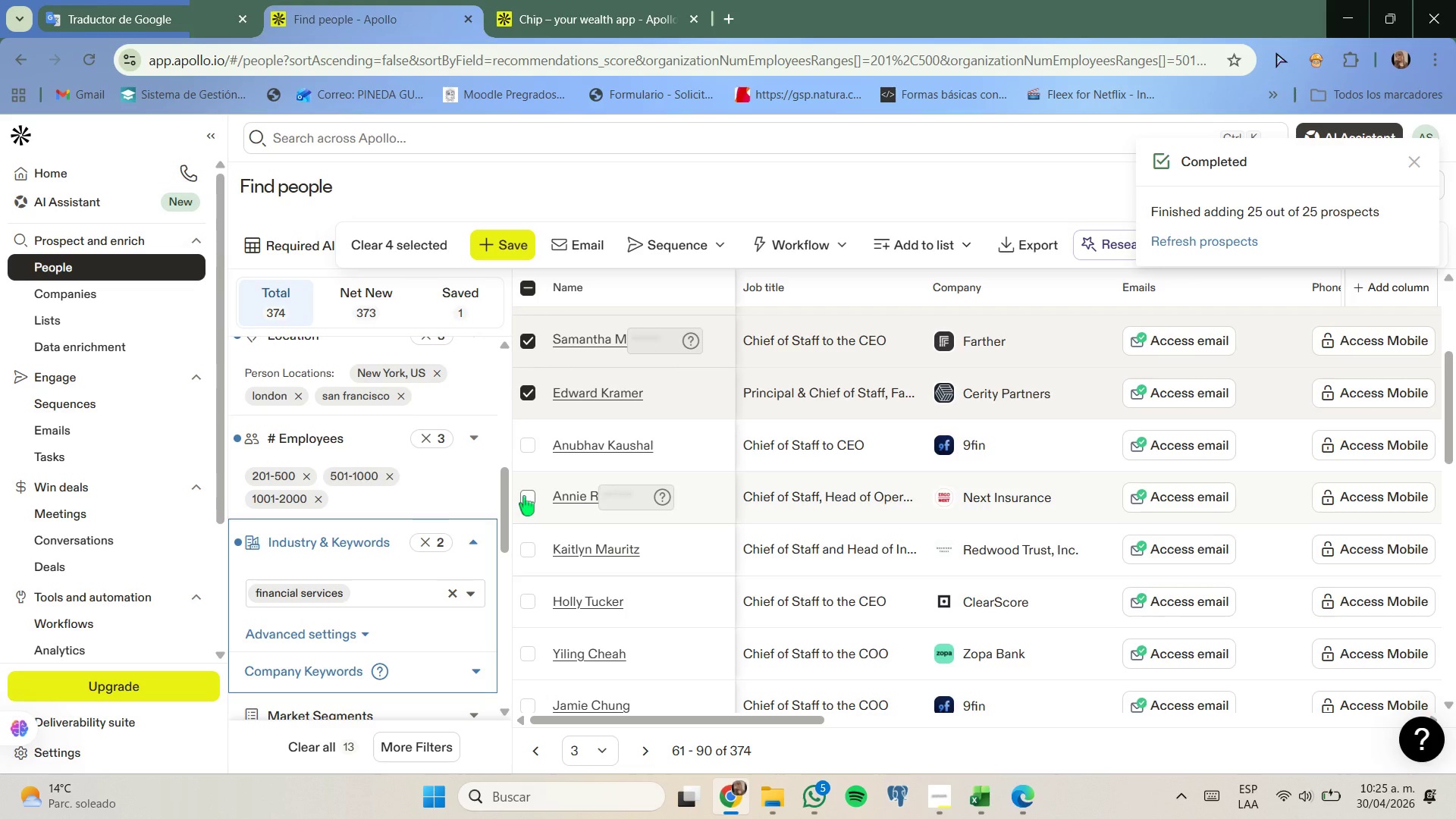 
scroll: coordinate [524, 496], scroll_direction: down, amount: 1.0
 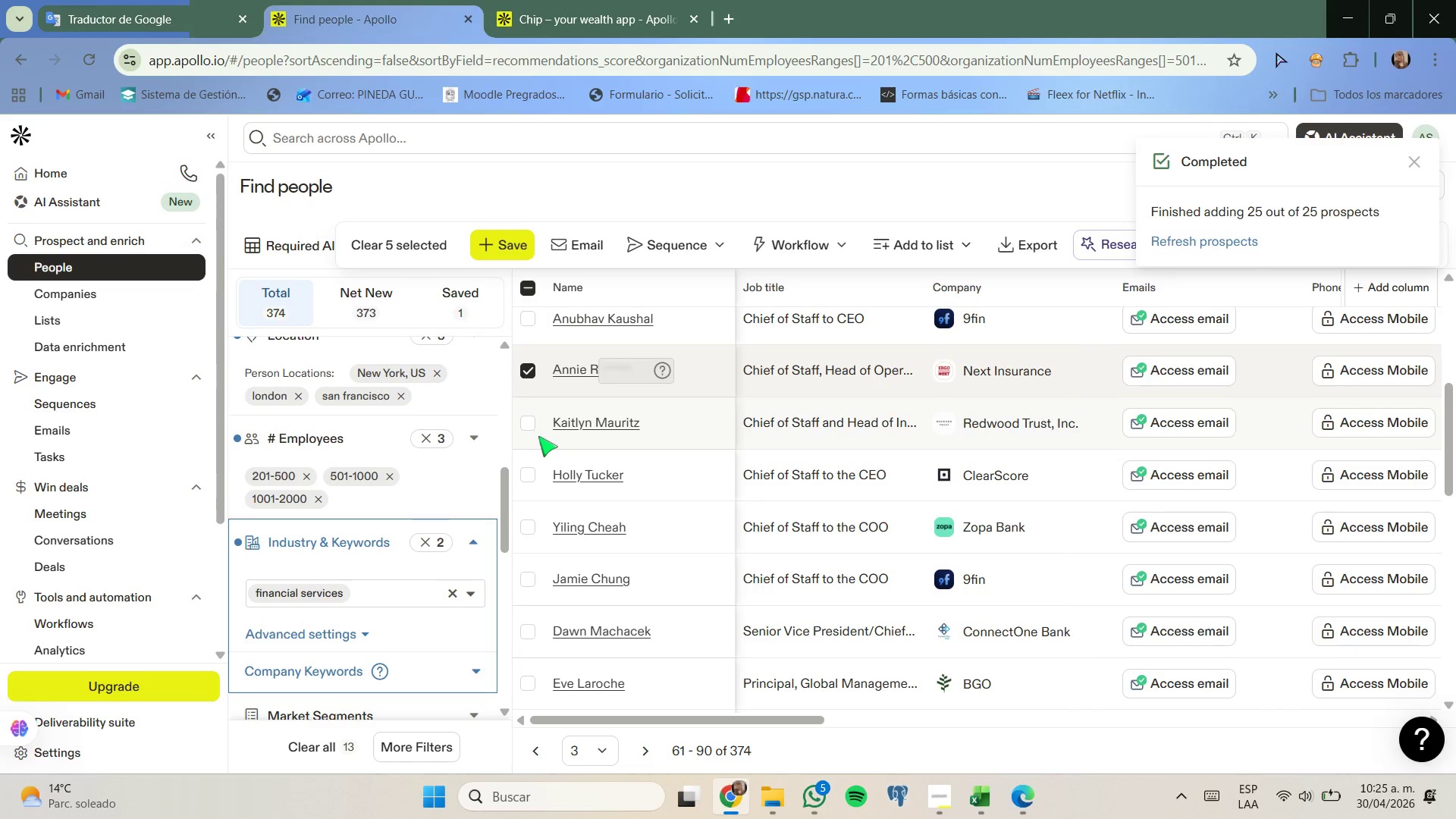 
wait(6.63)
 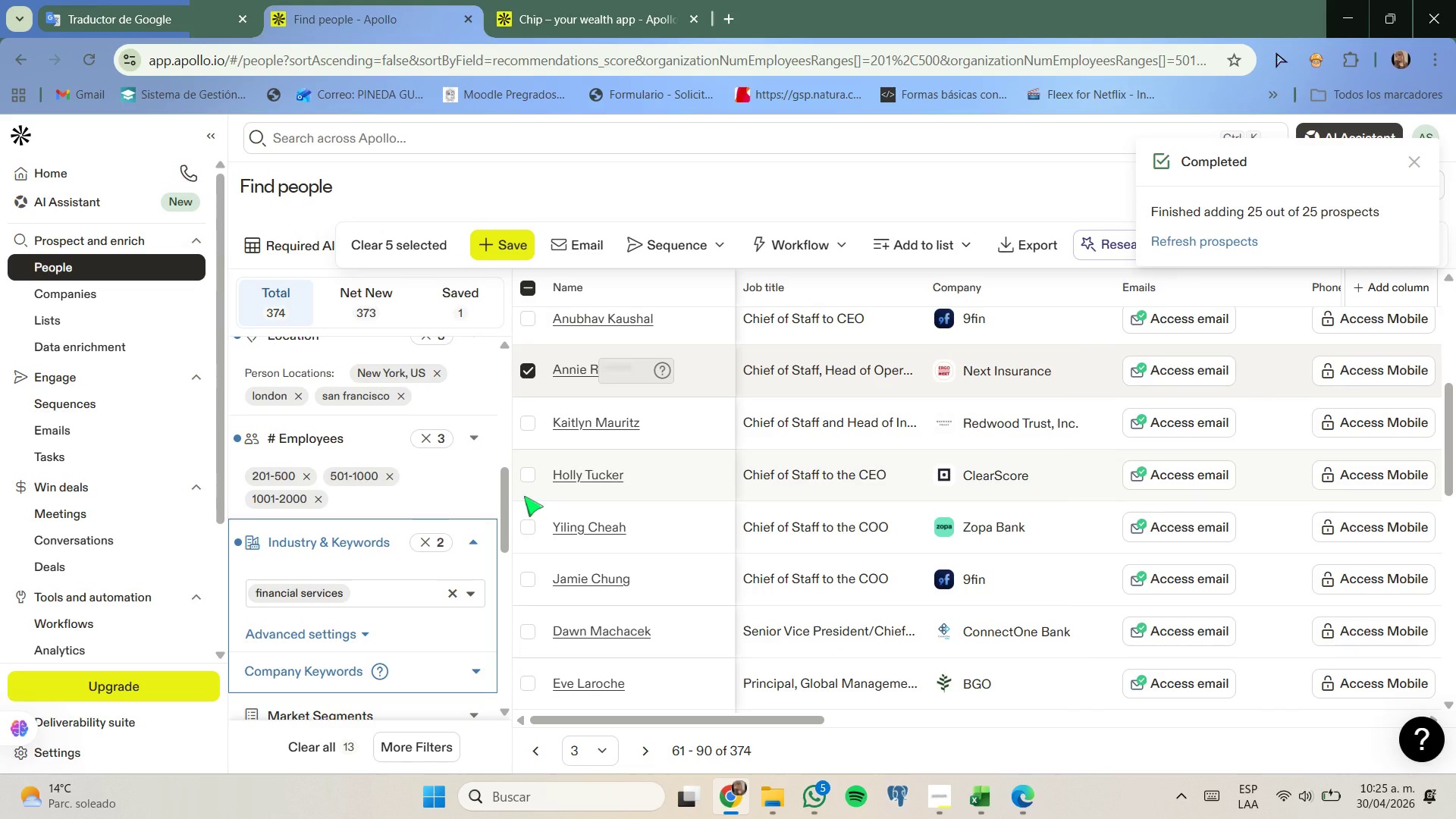 
scroll: coordinate [532, 485], scroll_direction: down, amount: 2.0
 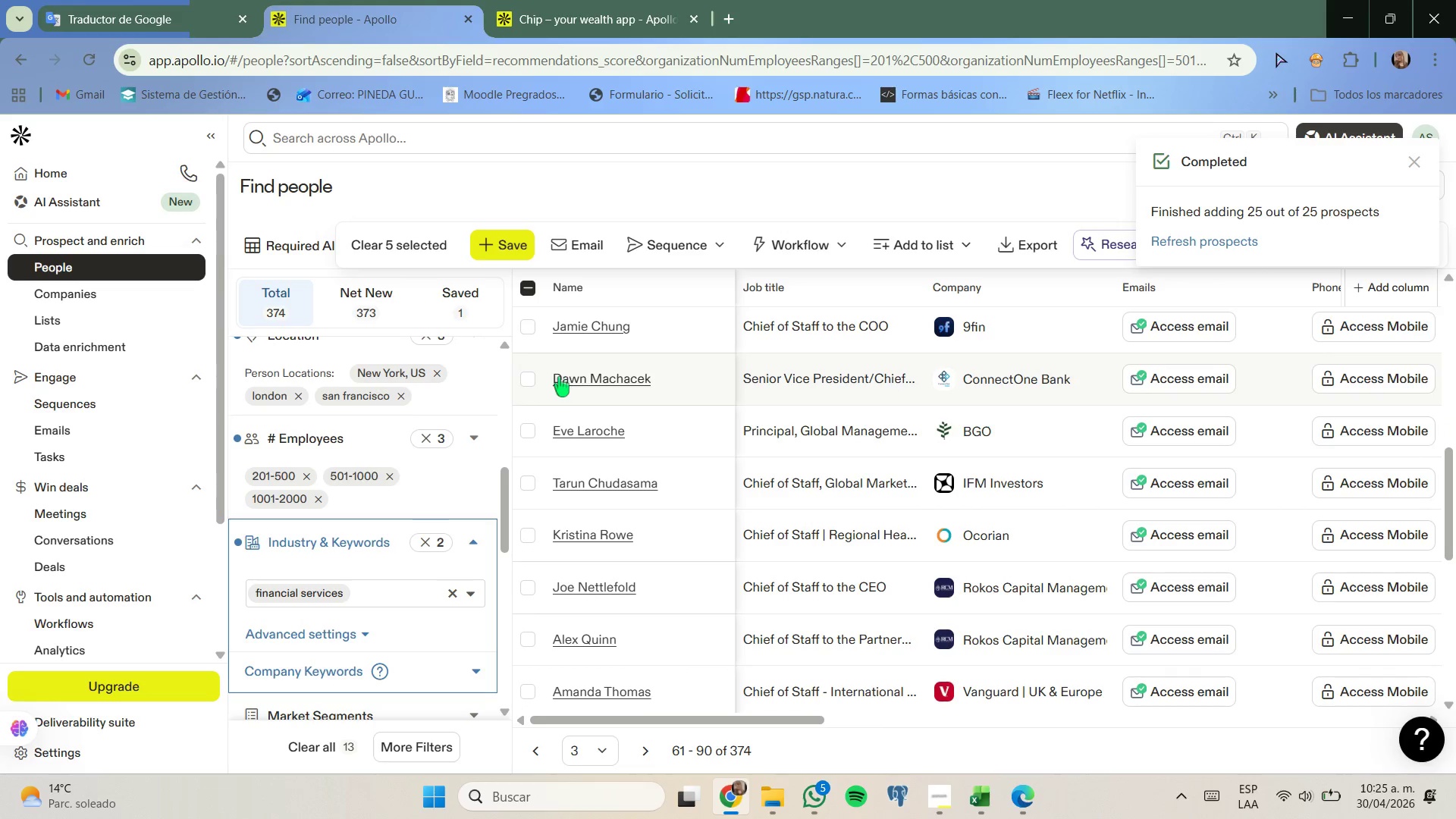 
left_click([534, 376])
 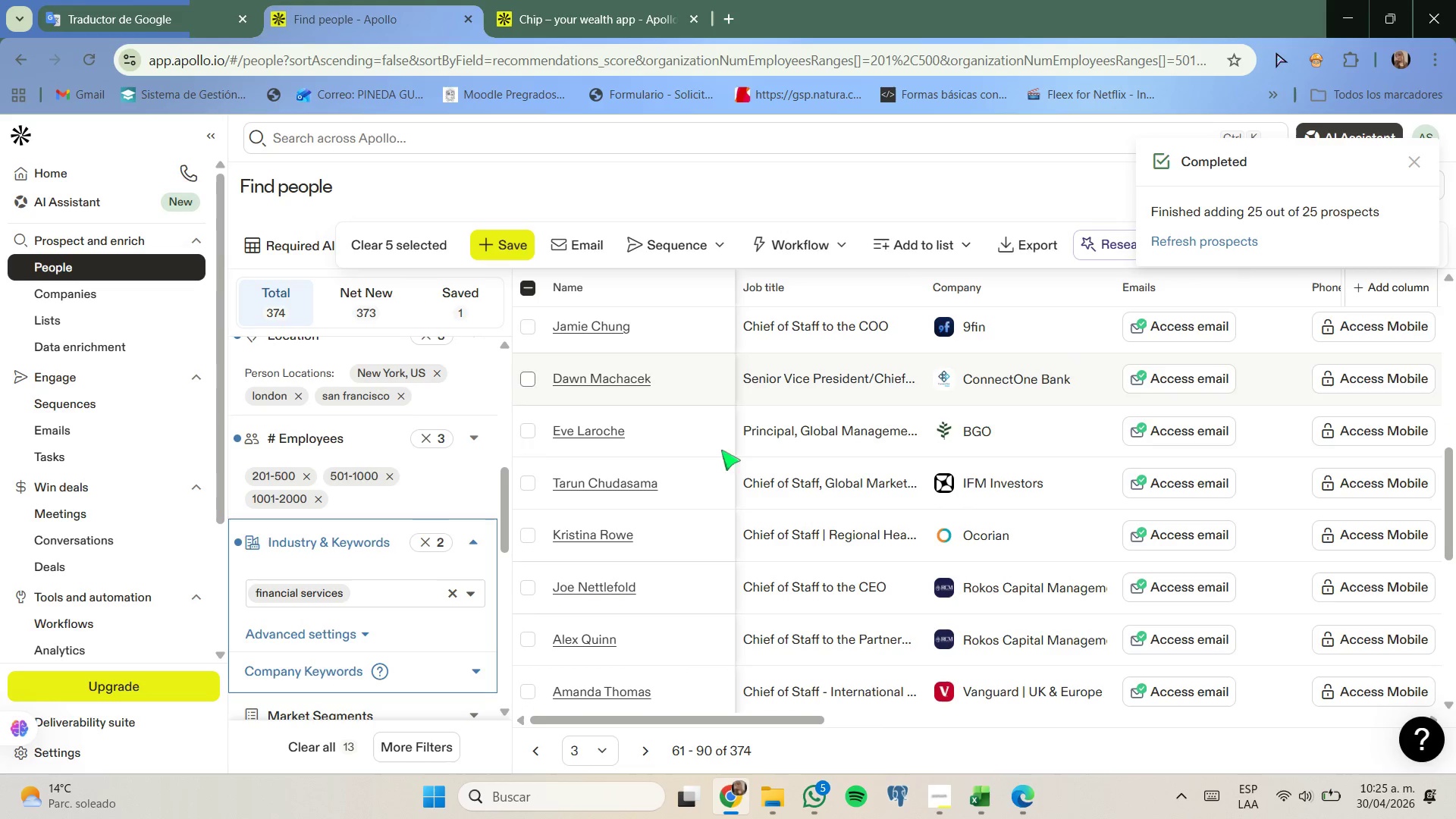 
mouse_move([848, 435])
 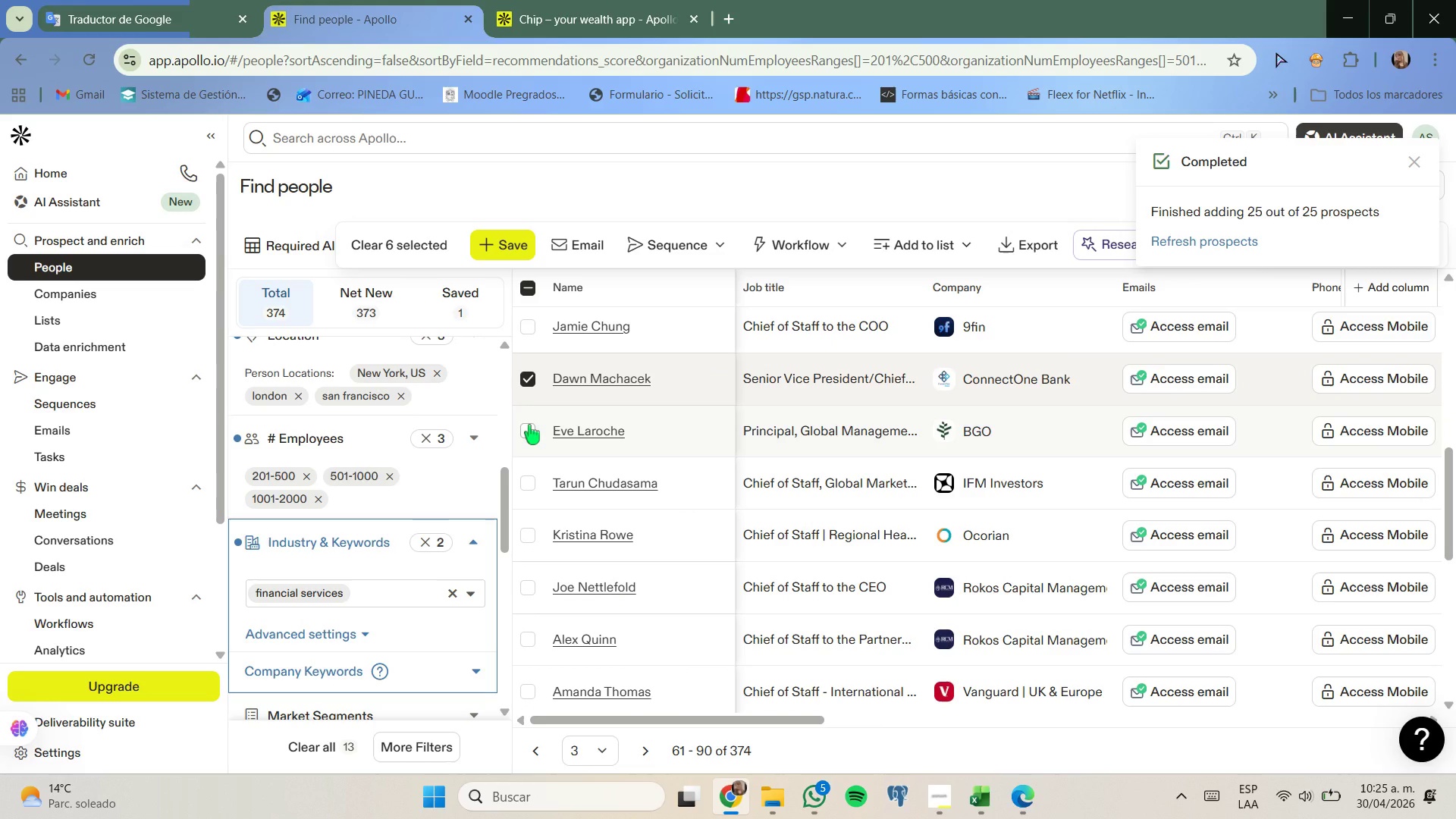 
left_click([529, 425])
 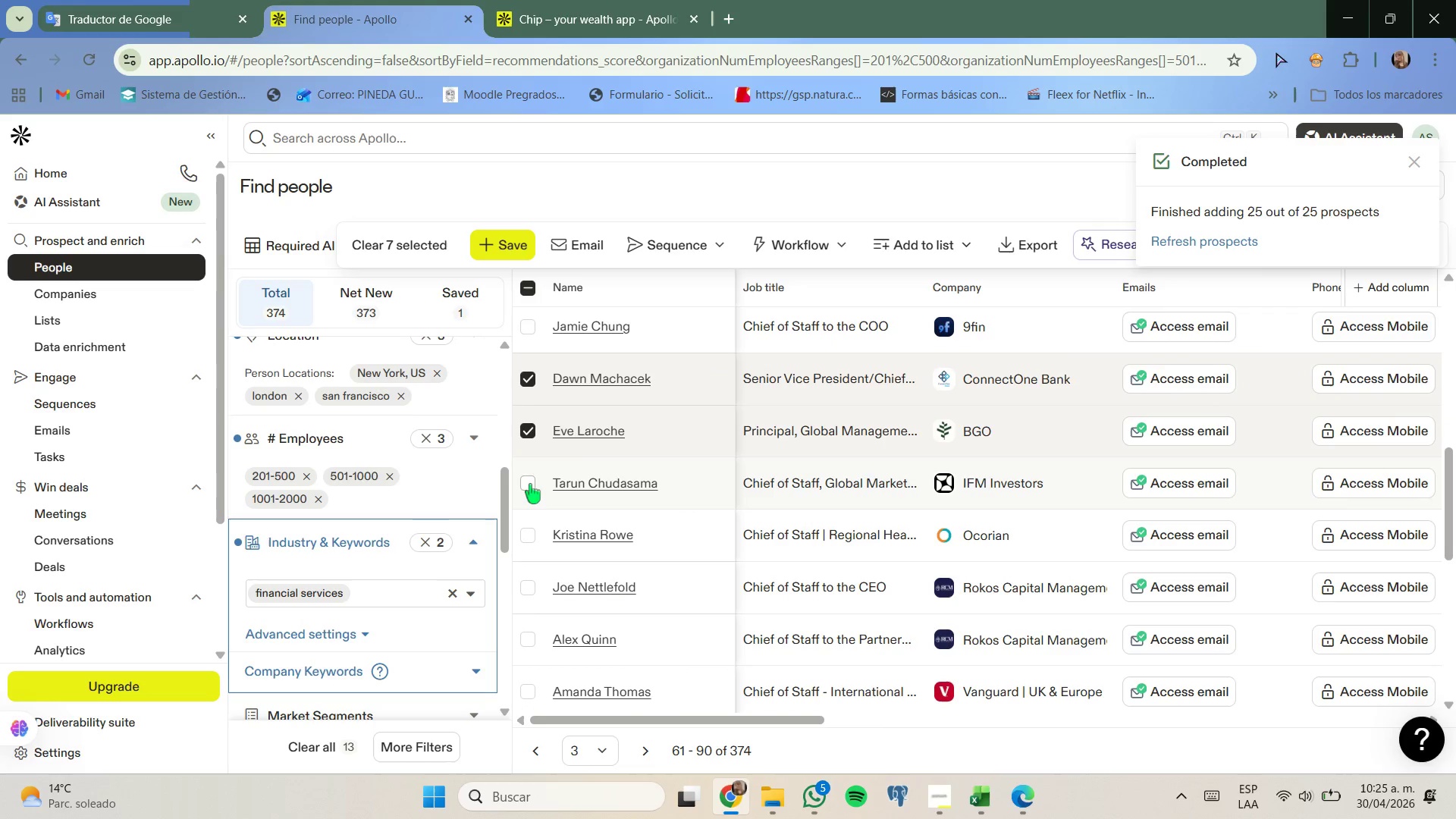 
left_click([530, 484])
 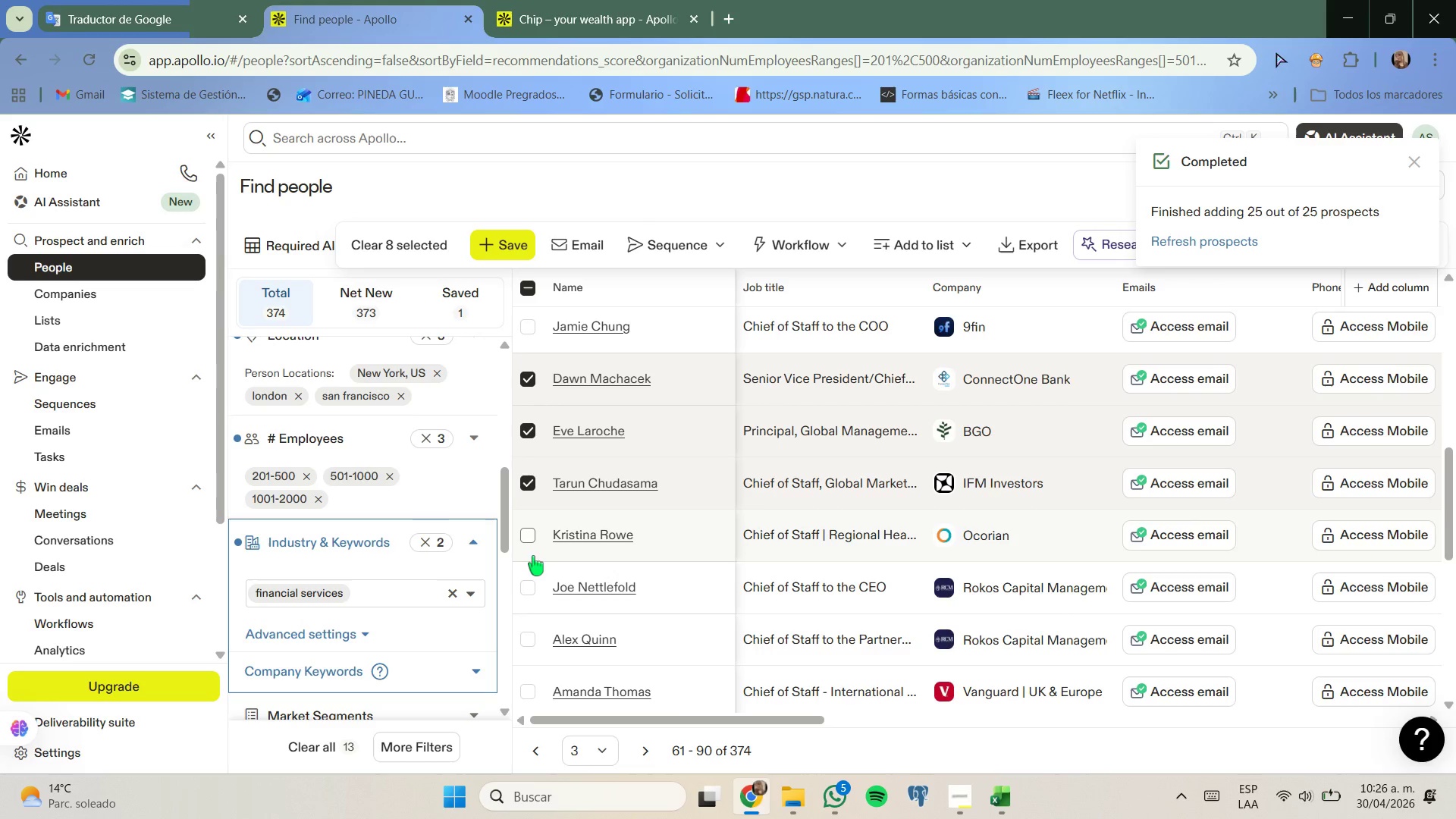 
scroll: coordinate [535, 560], scroll_direction: down, amount: 1.0
 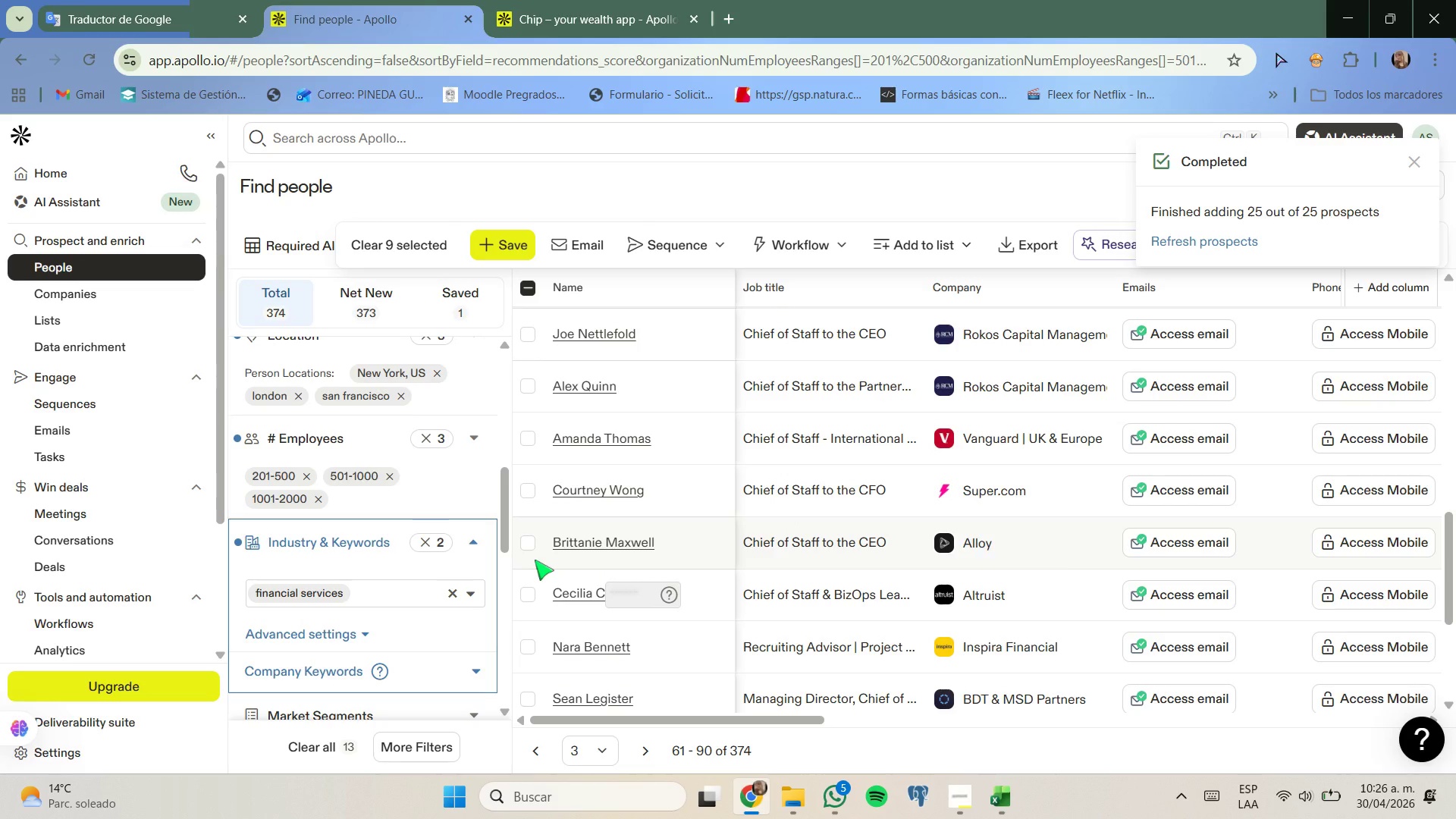 
scroll: coordinate [535, 560], scroll_direction: none, amount: 0.0
 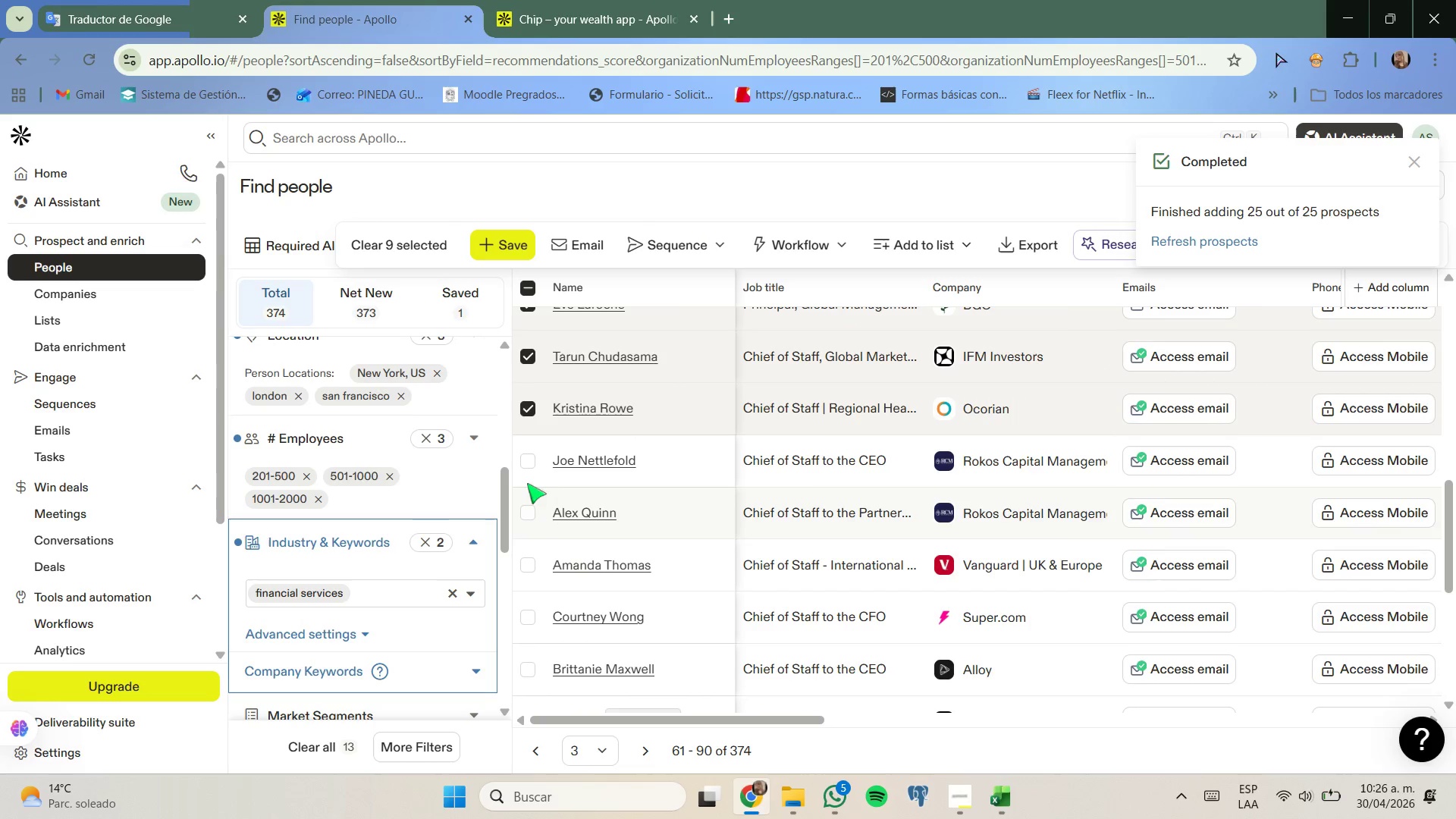 
left_click([529, 467])
 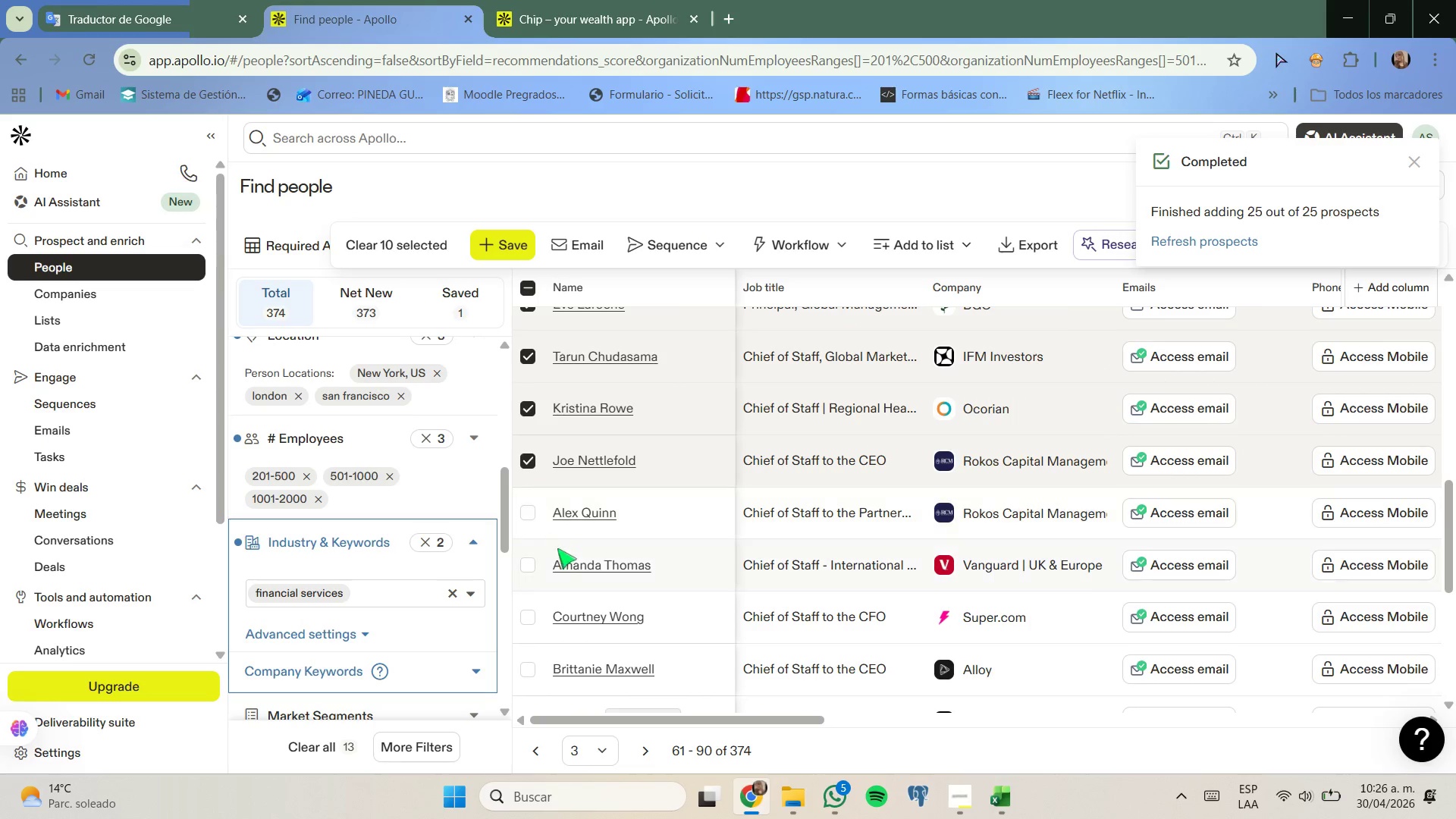 
scroll: coordinate [576, 579], scroll_direction: none, amount: 0.0
 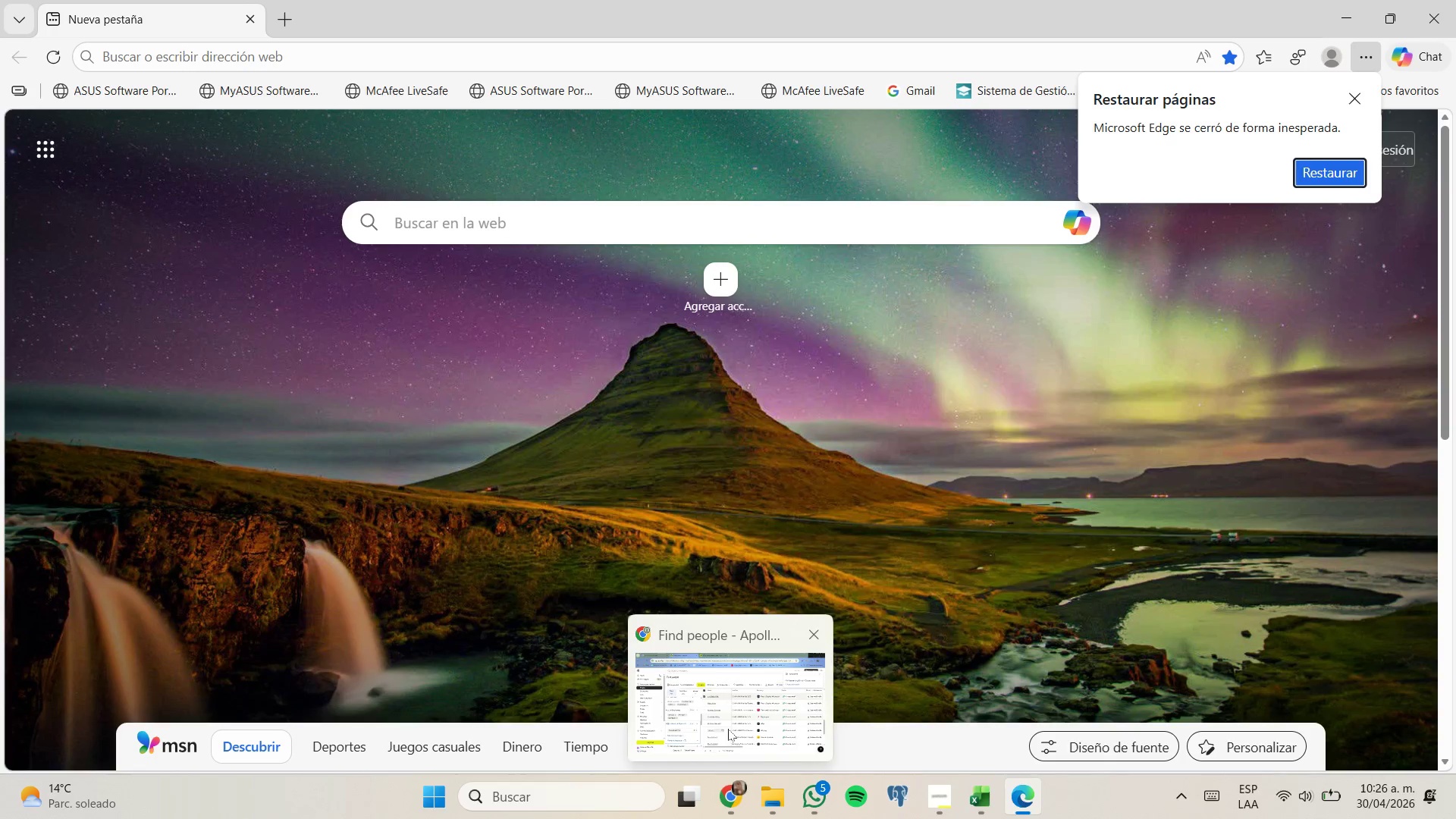 
wait(7.1)
 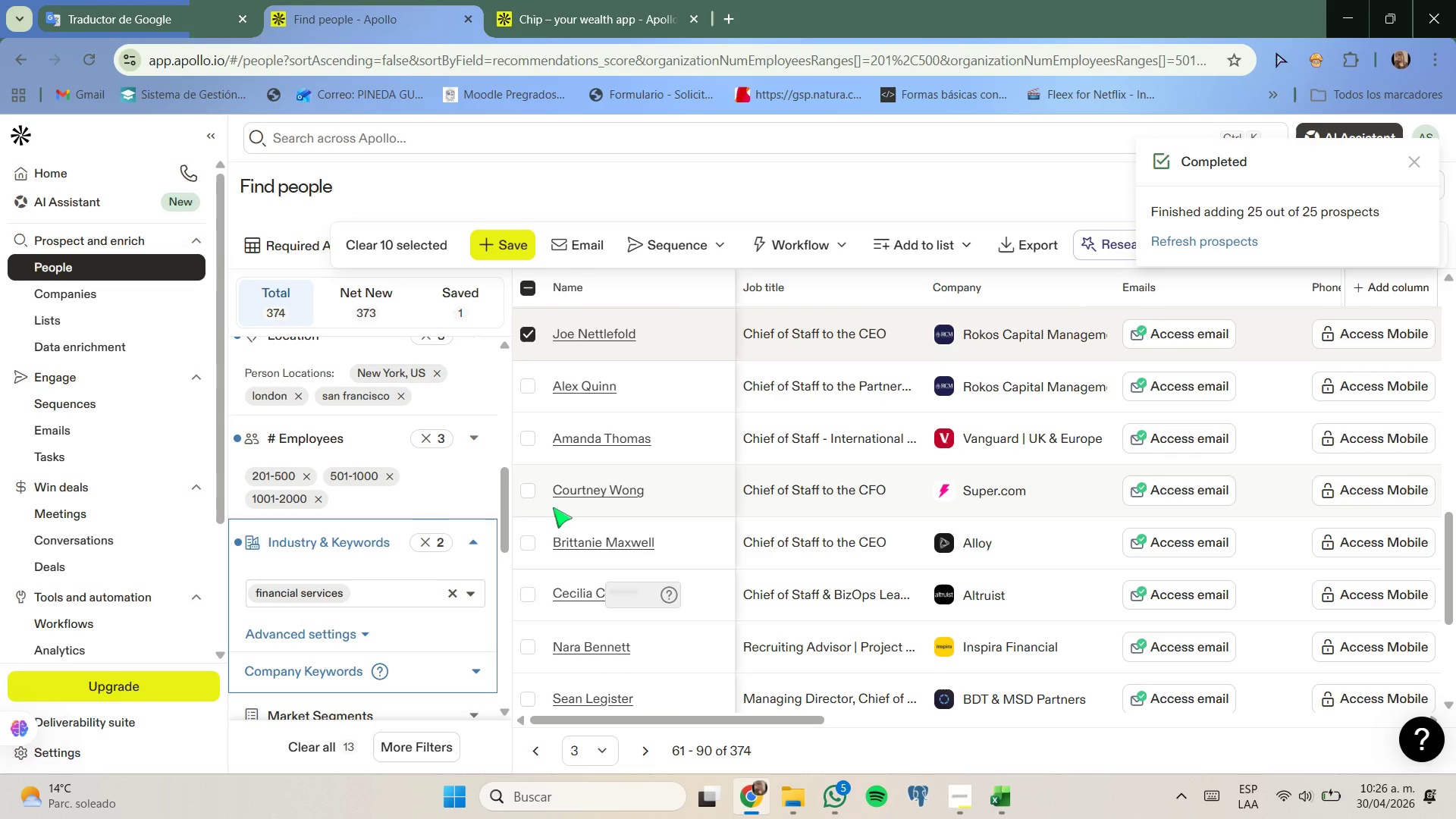 
left_click([526, 341])
 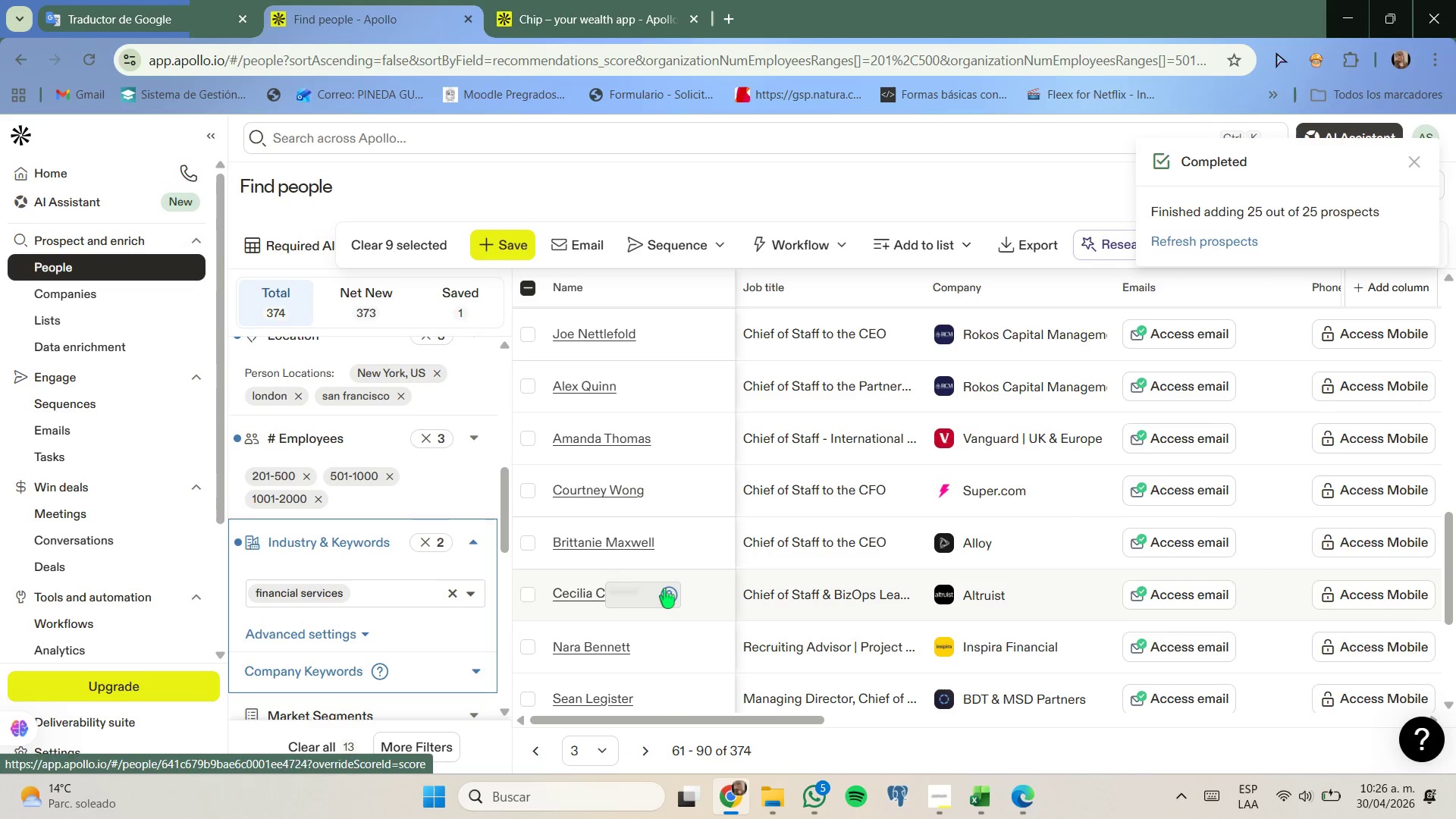 
scroll: coordinate [664, 588], scroll_direction: down, amount: 1.0
 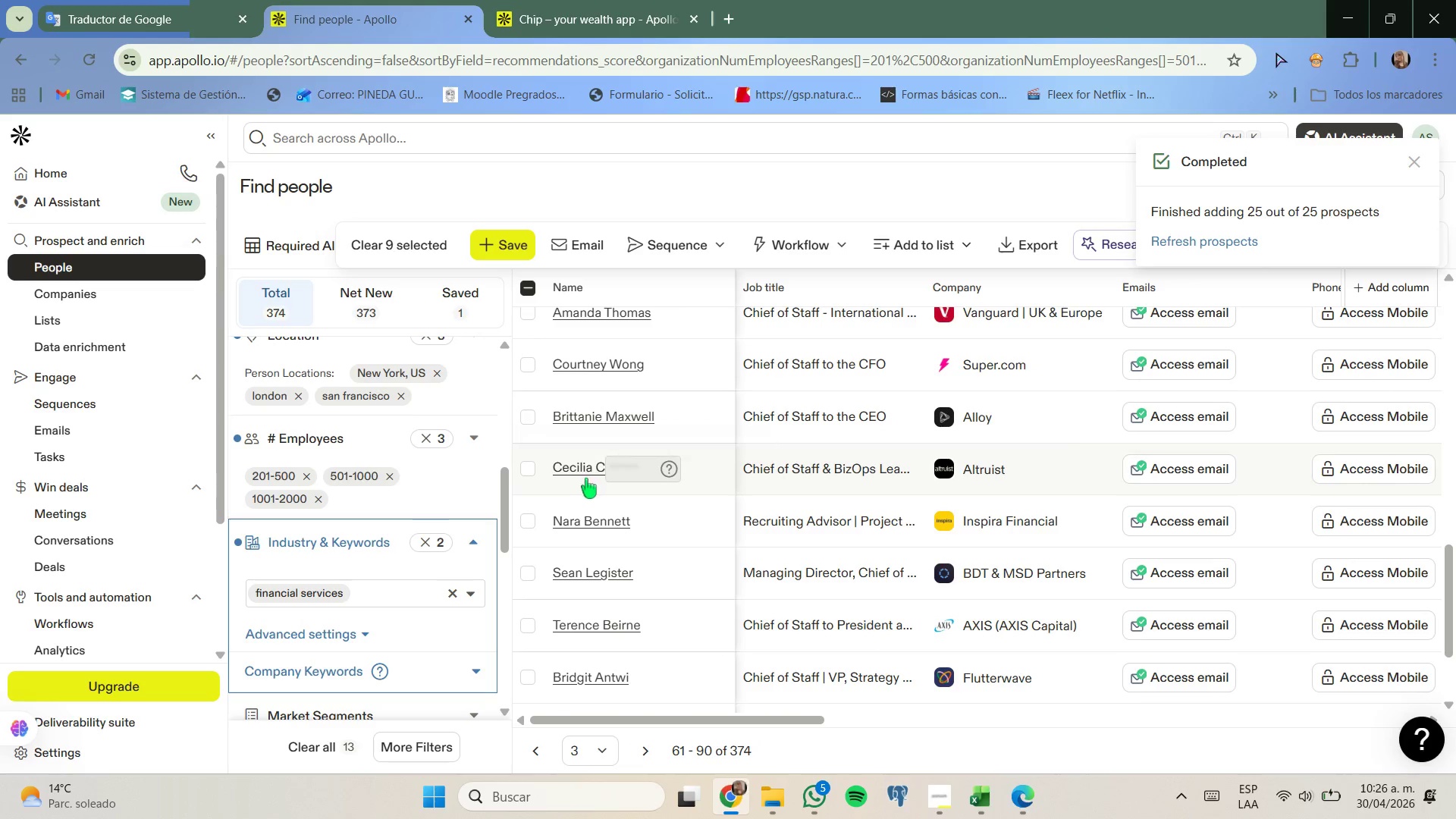 
left_click([535, 467])
 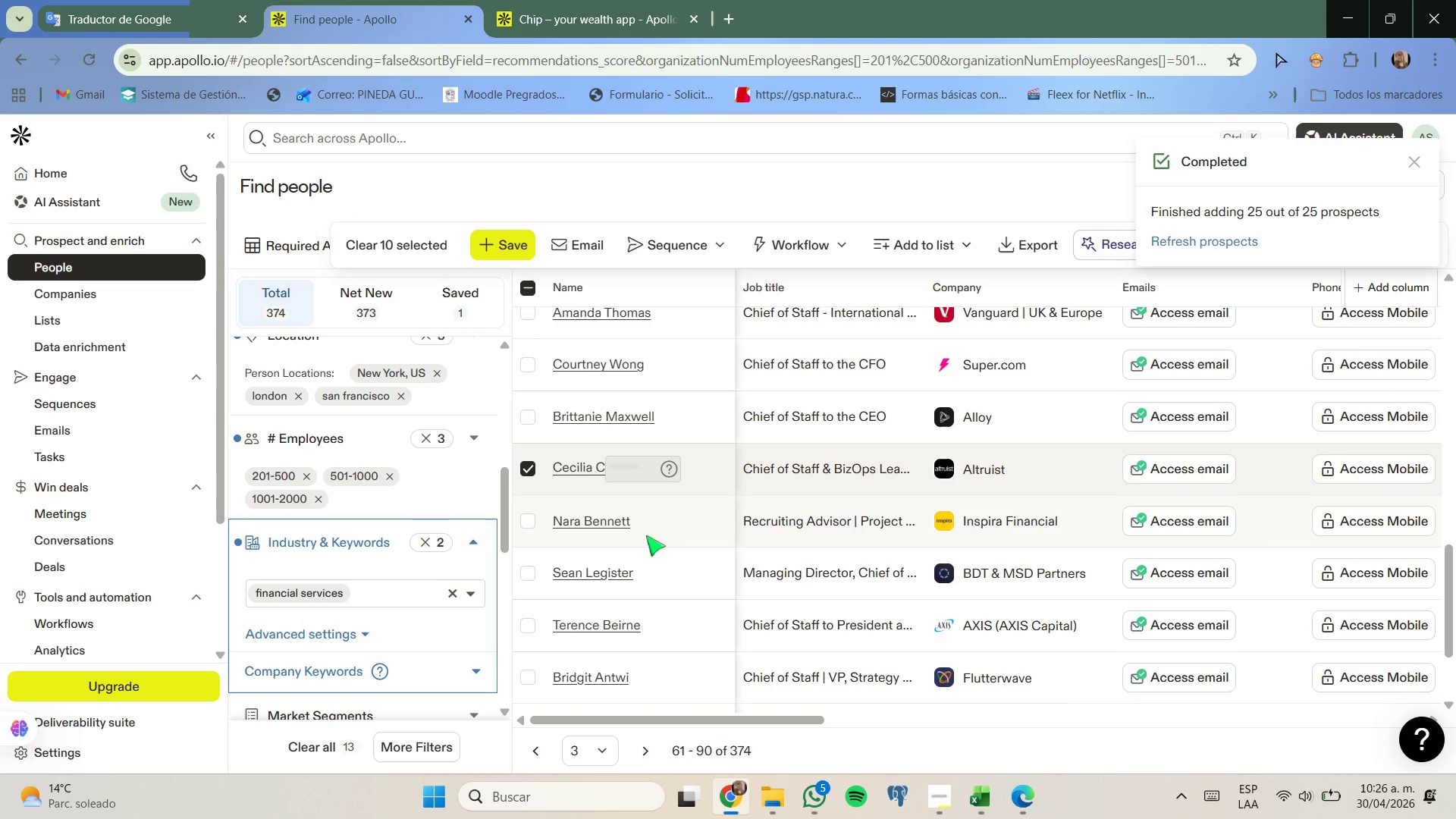 
mouse_move([748, 533])
 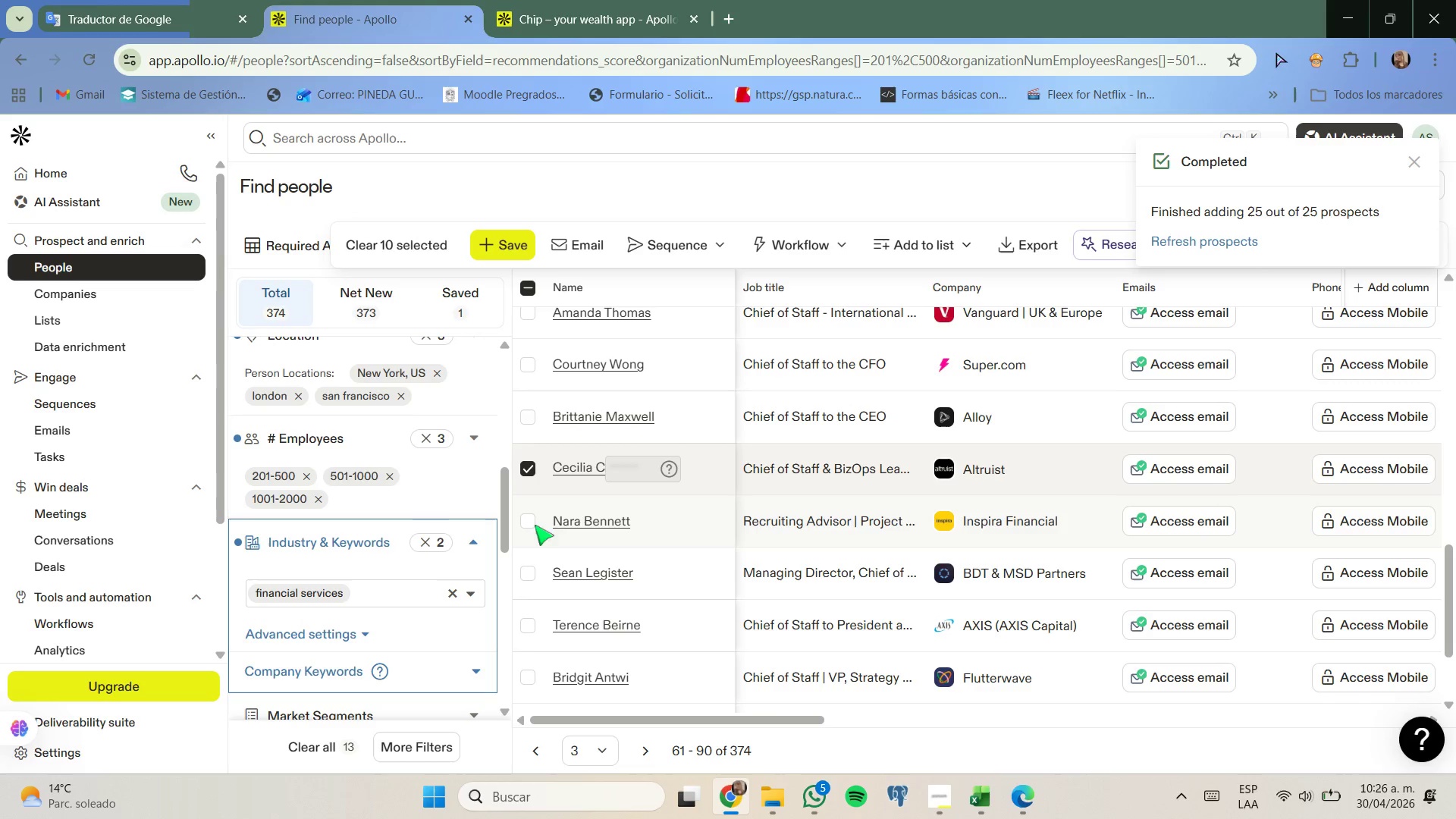 
left_click([529, 522])
 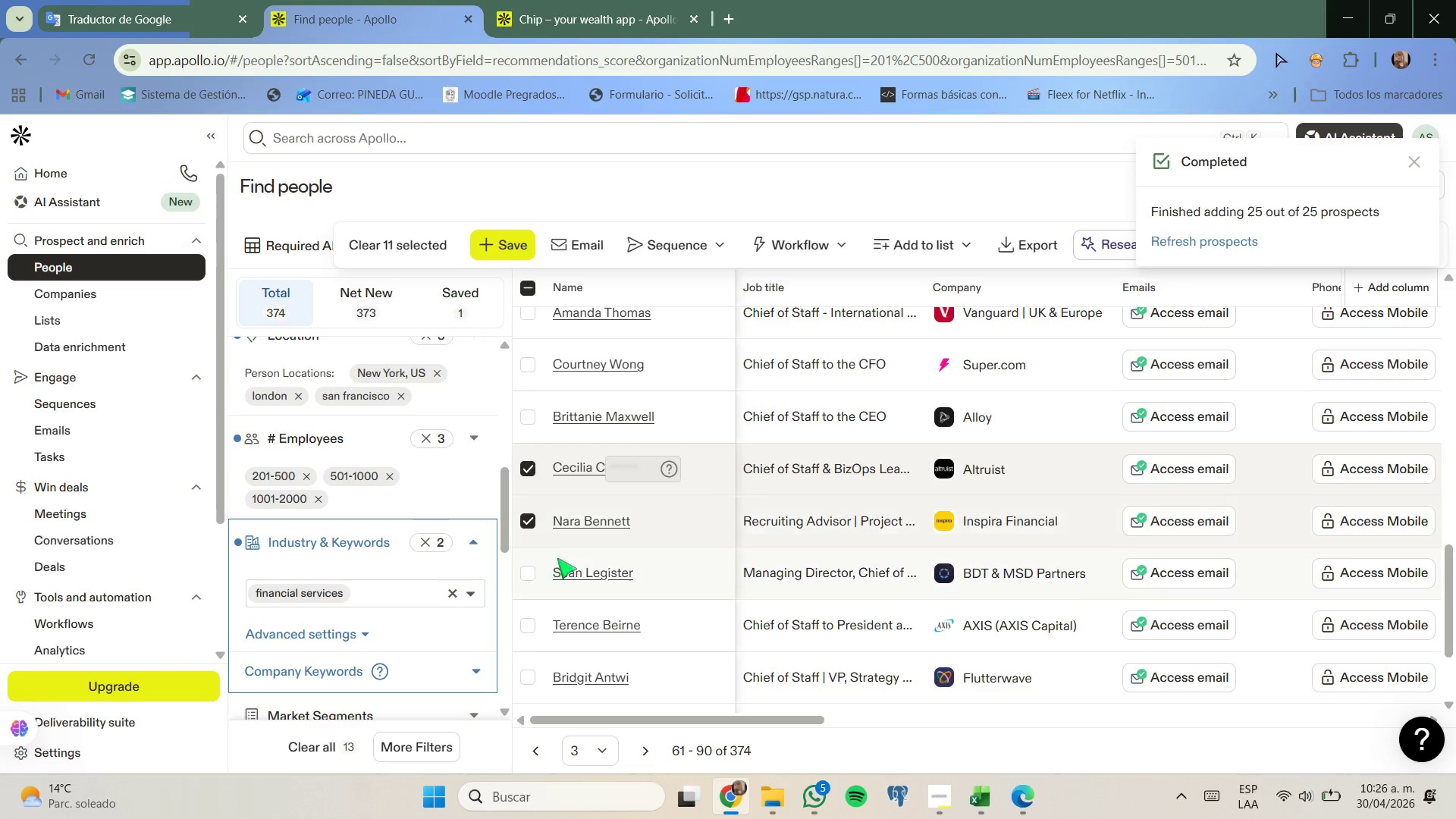 
scroll: coordinate [559, 559], scroll_direction: down, amount: 1.0
 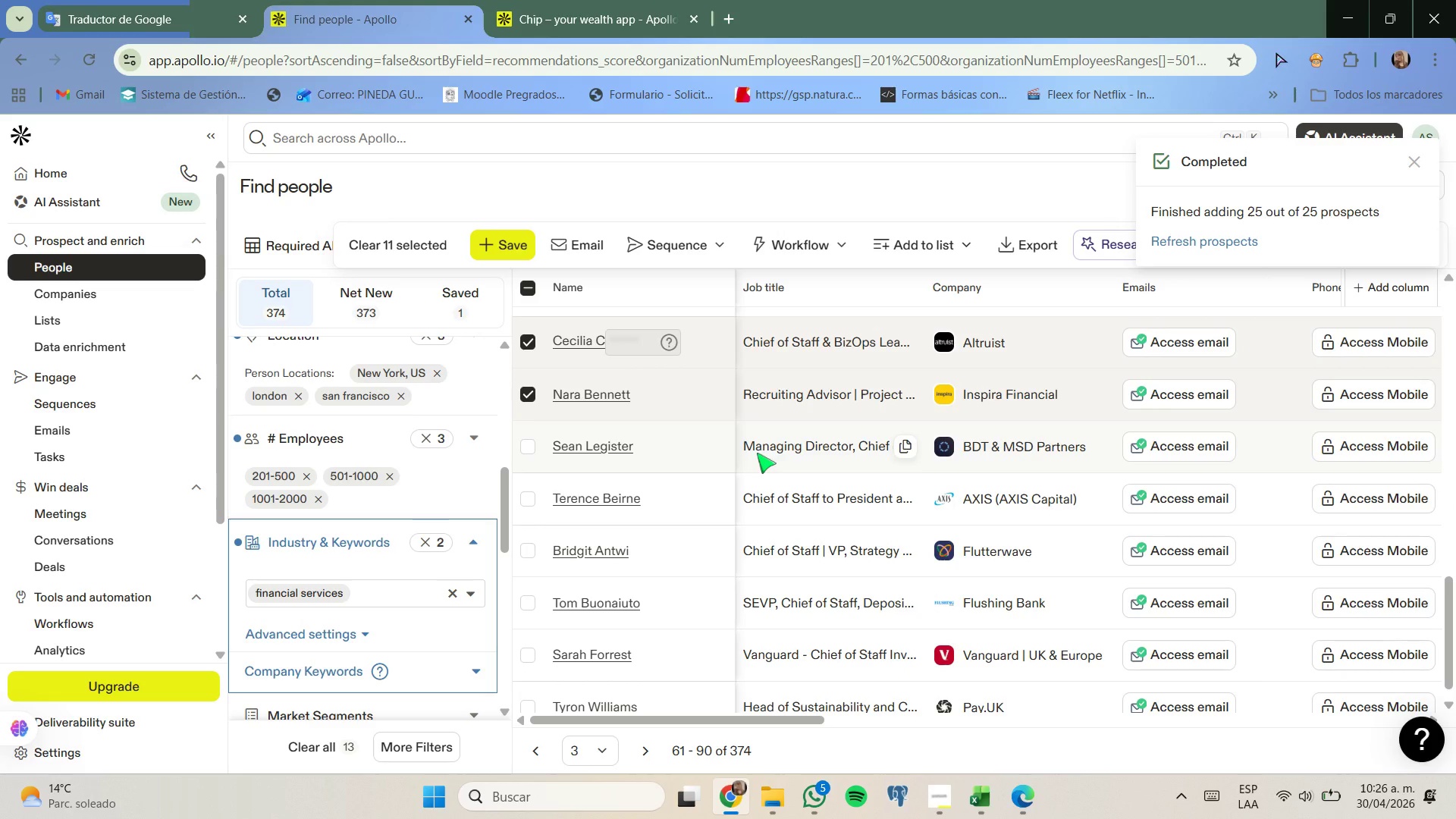 
mouse_move([743, 468])
 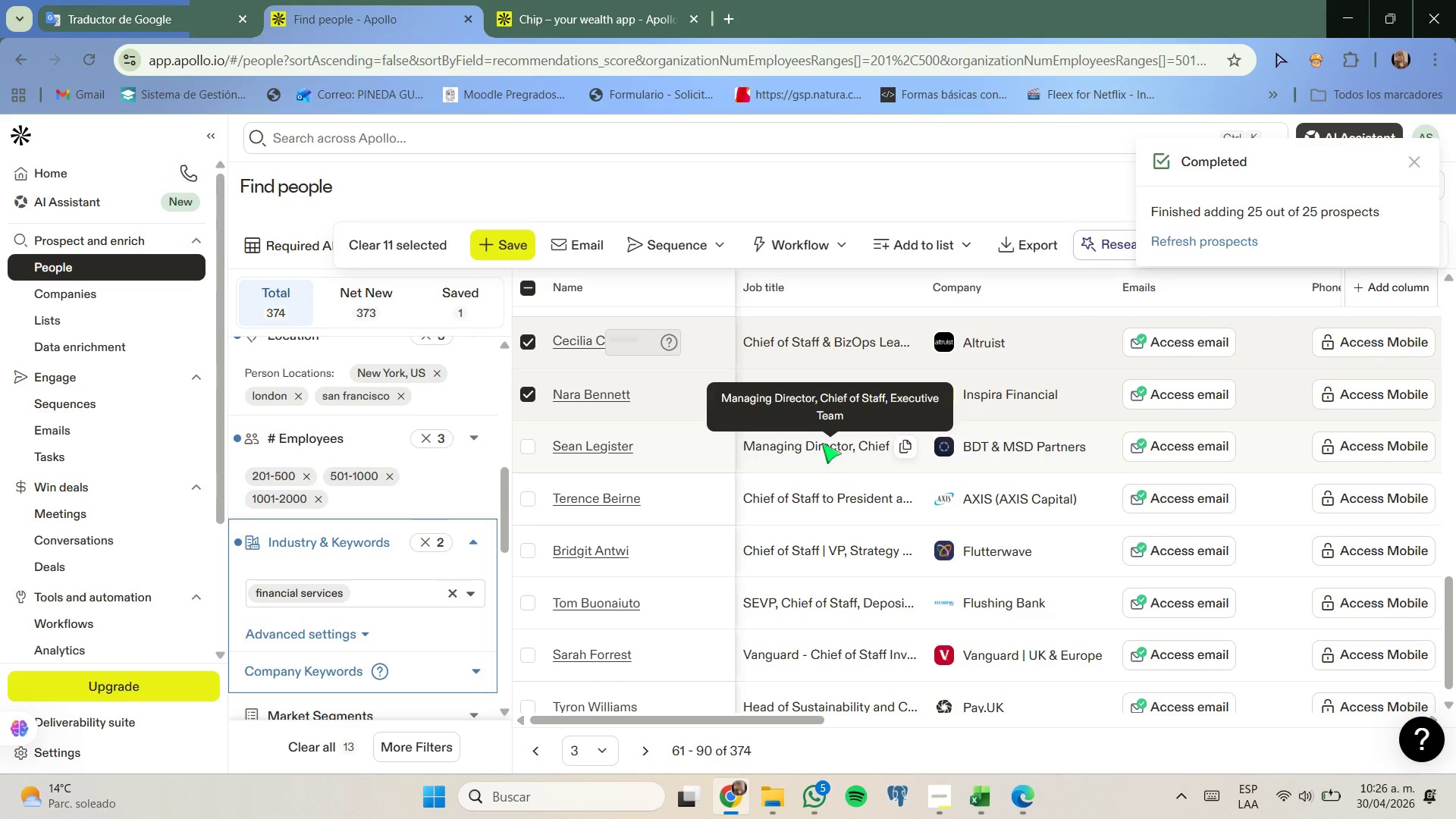 
scroll: coordinate [500, 575], scroll_direction: up, amount: 1.0
 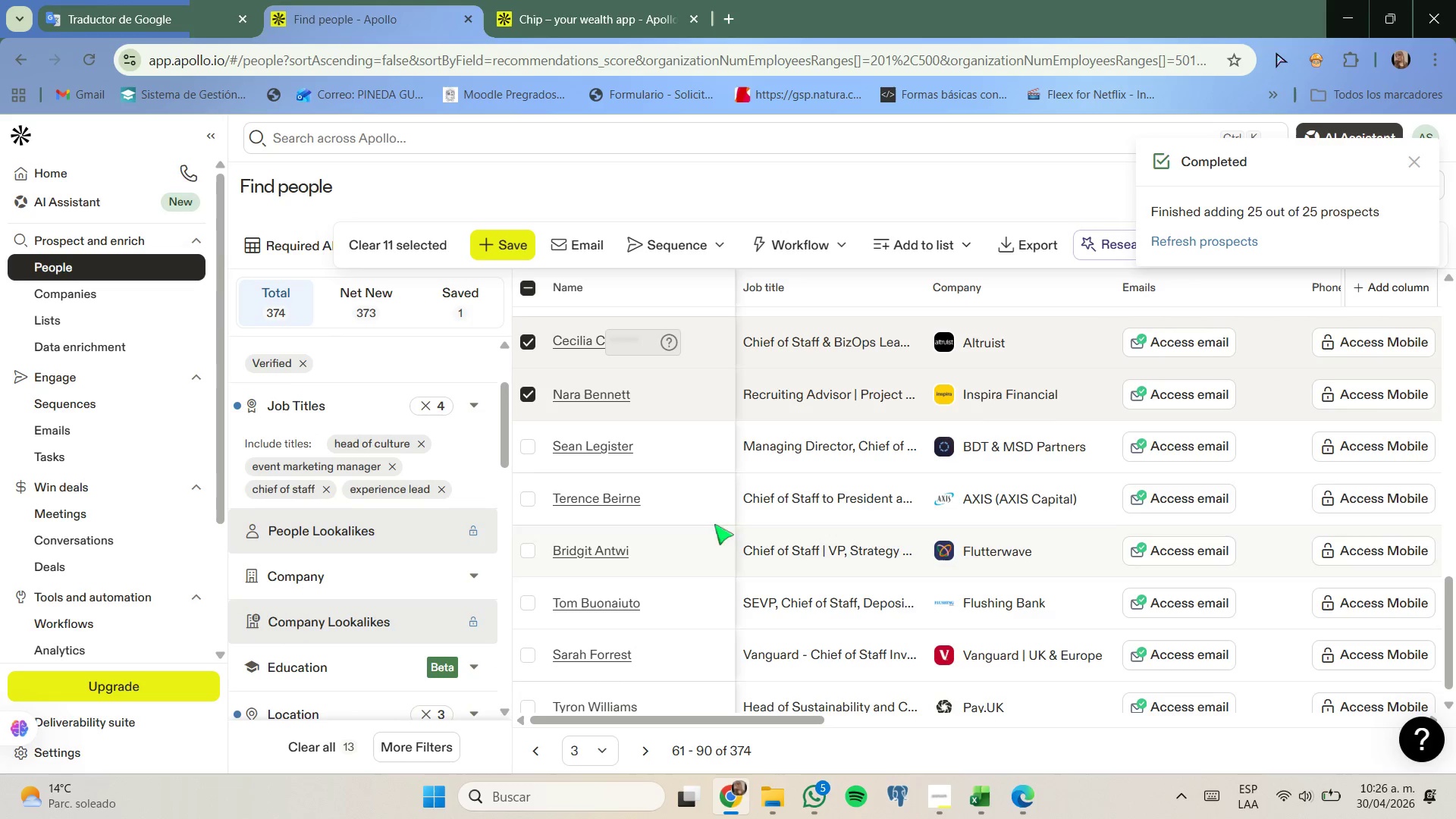 
mouse_move([783, 457])
 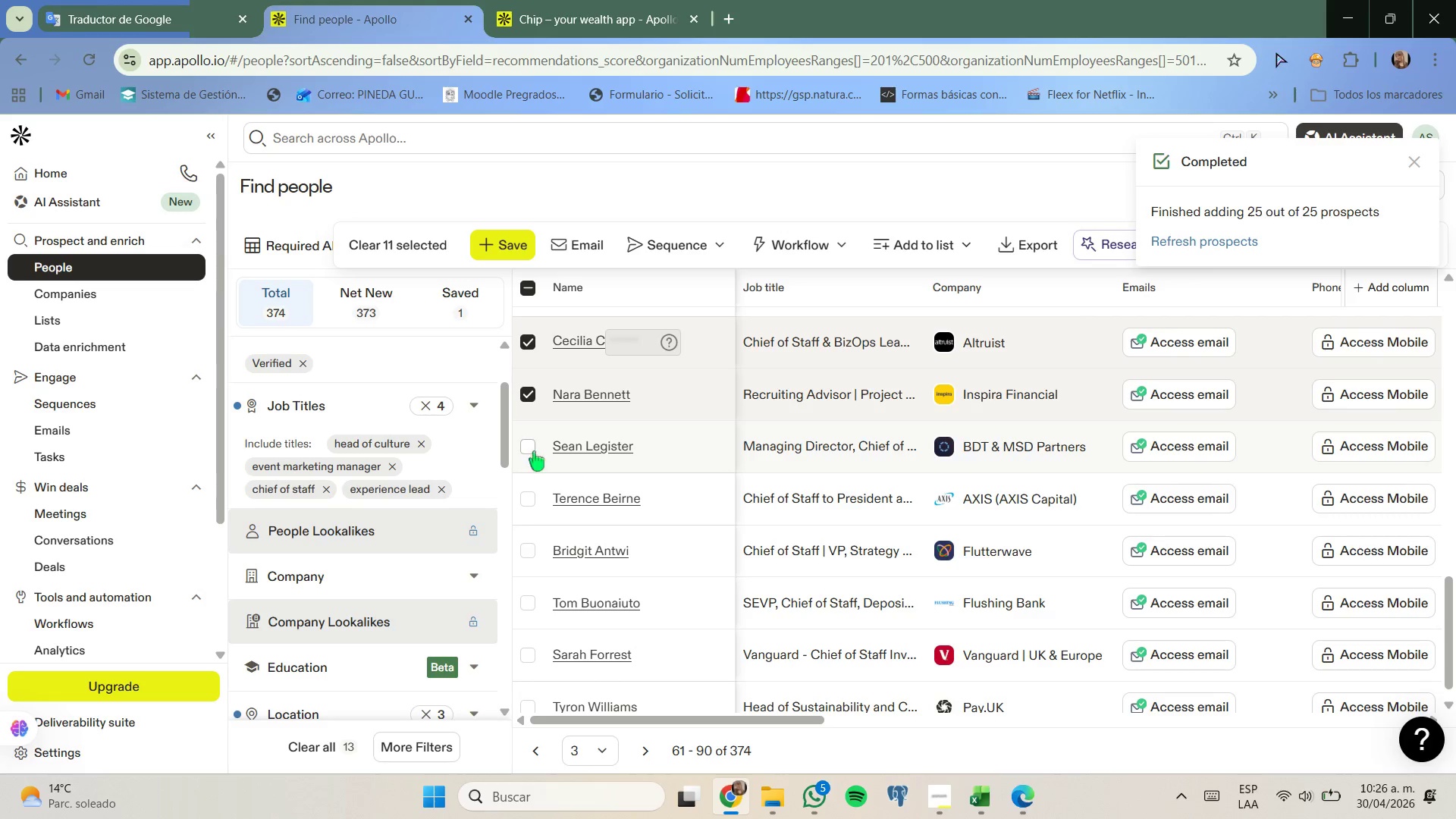 
left_click([532, 450])
 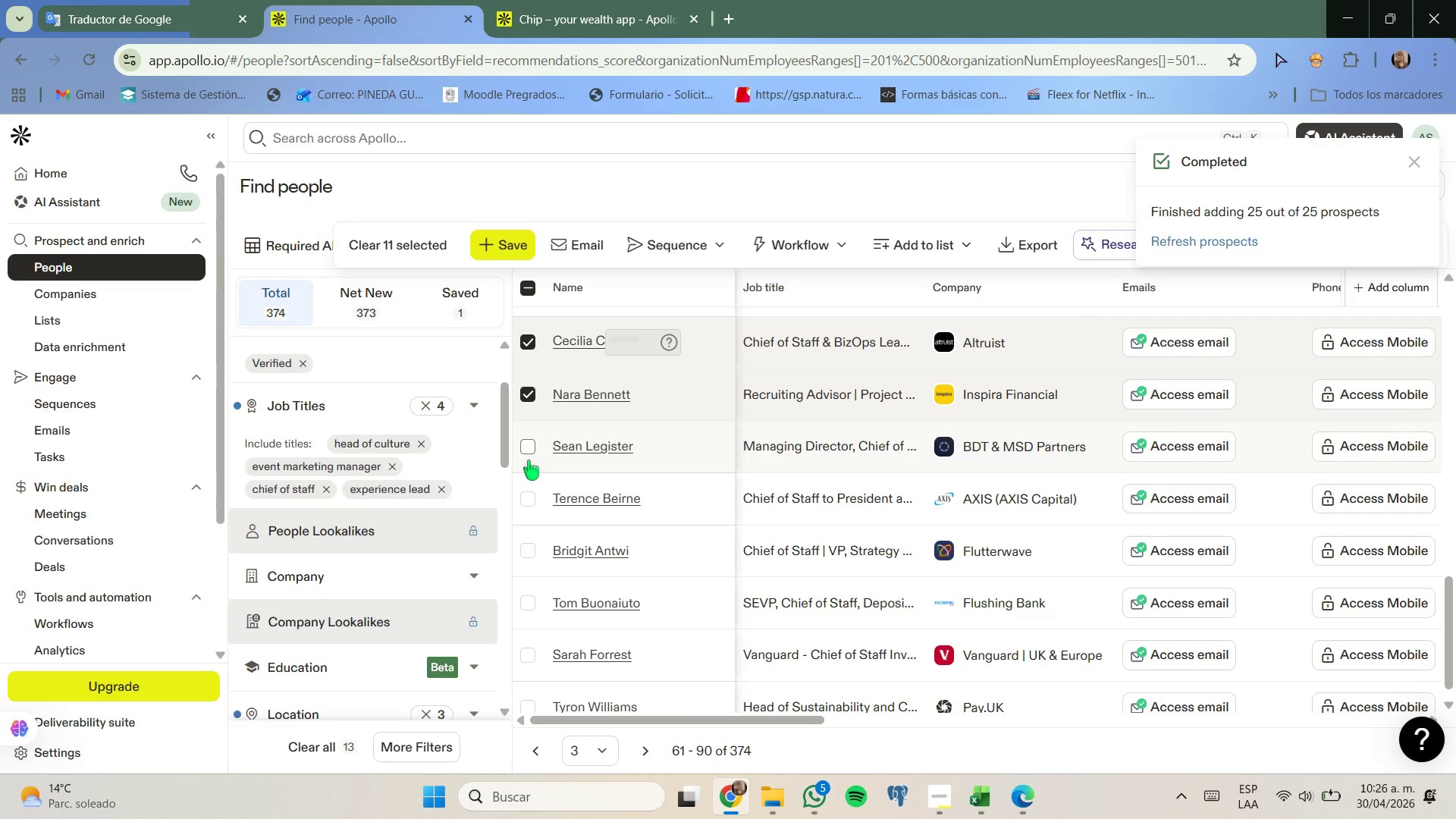 
scroll: coordinate [529, 460], scroll_direction: none, amount: 0.0
 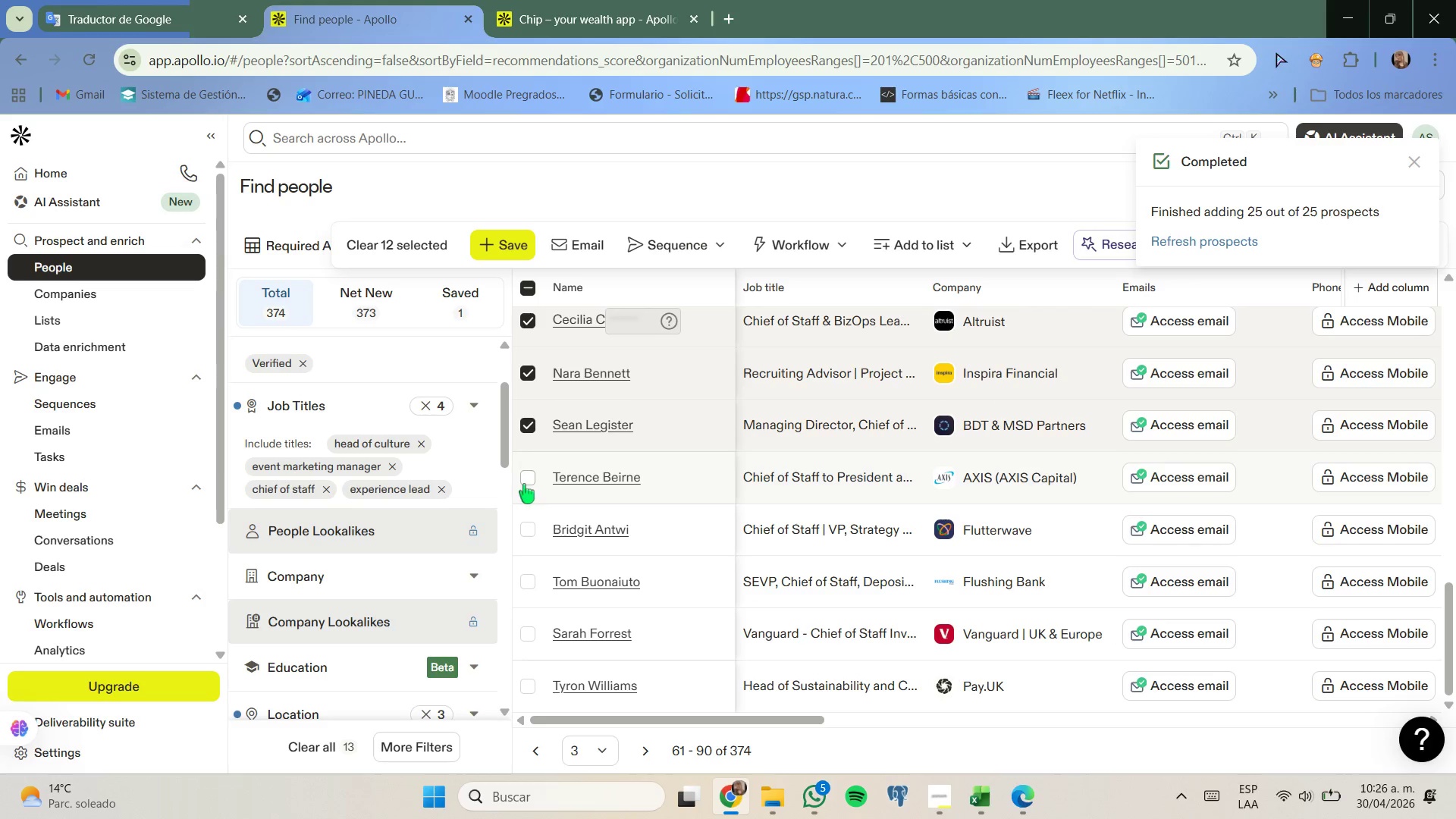 
scroll: coordinate [522, 506], scroll_direction: down, amount: 1.0
 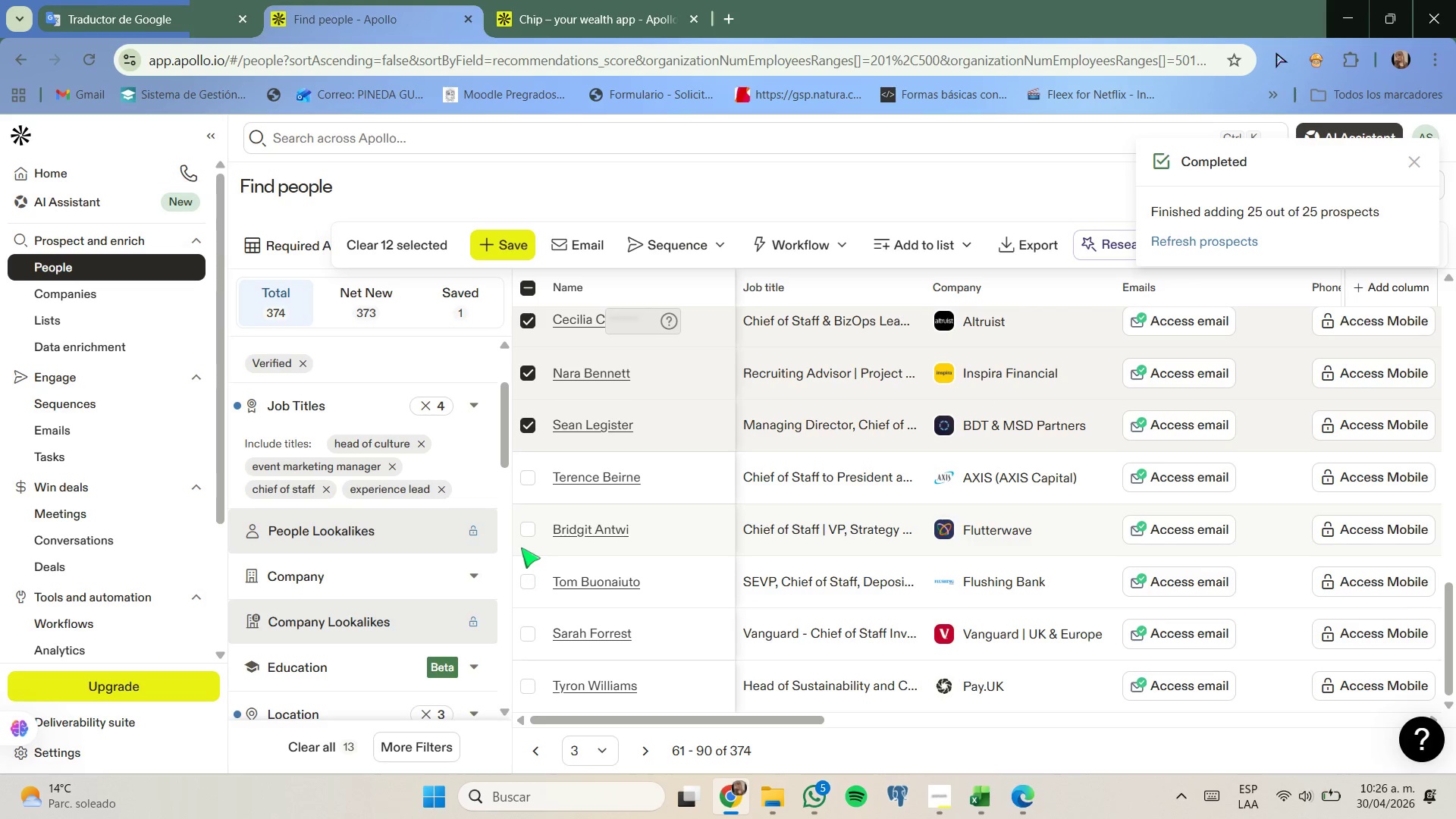 
left_click([526, 527])
 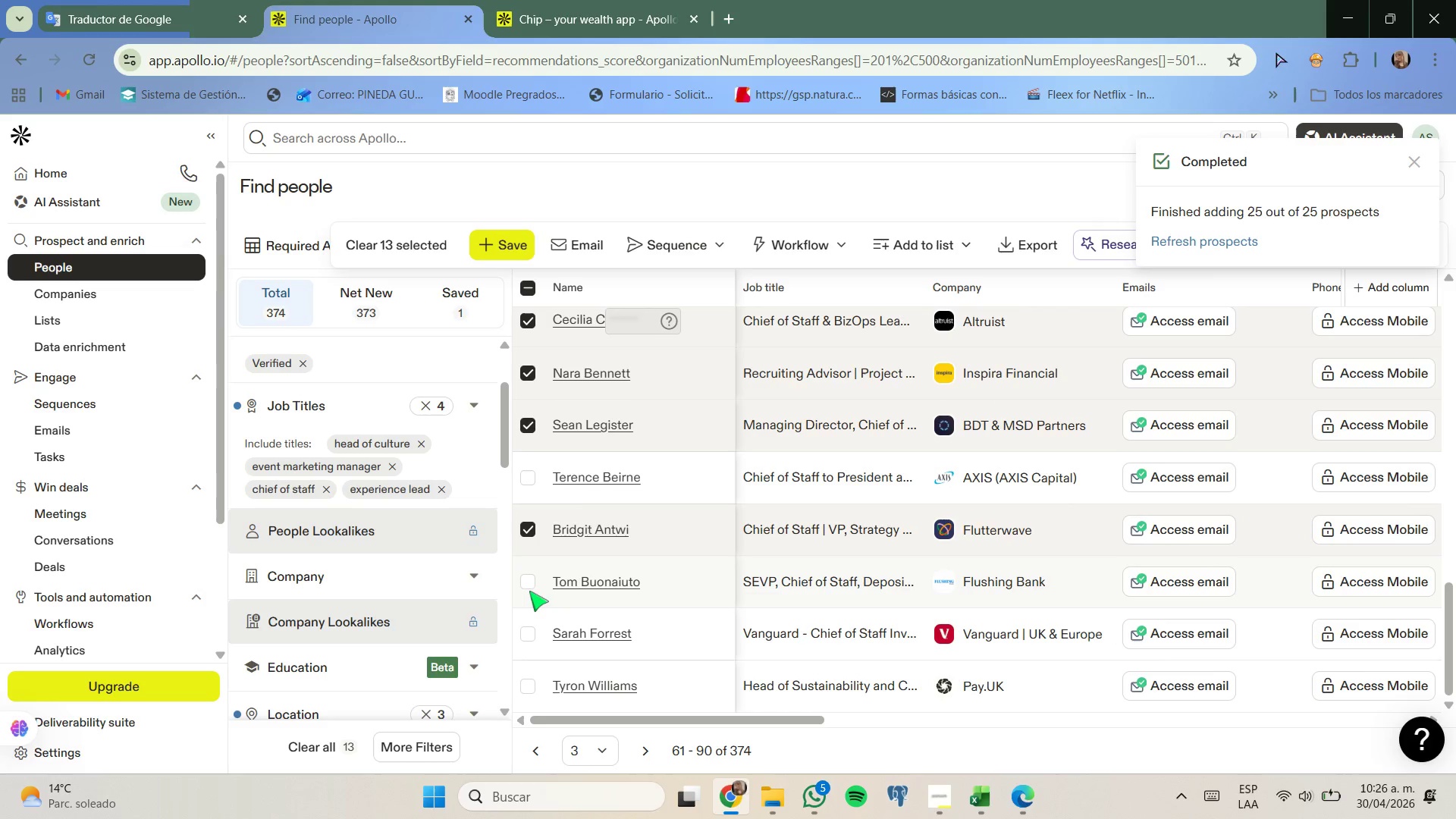 
left_click([527, 584])
 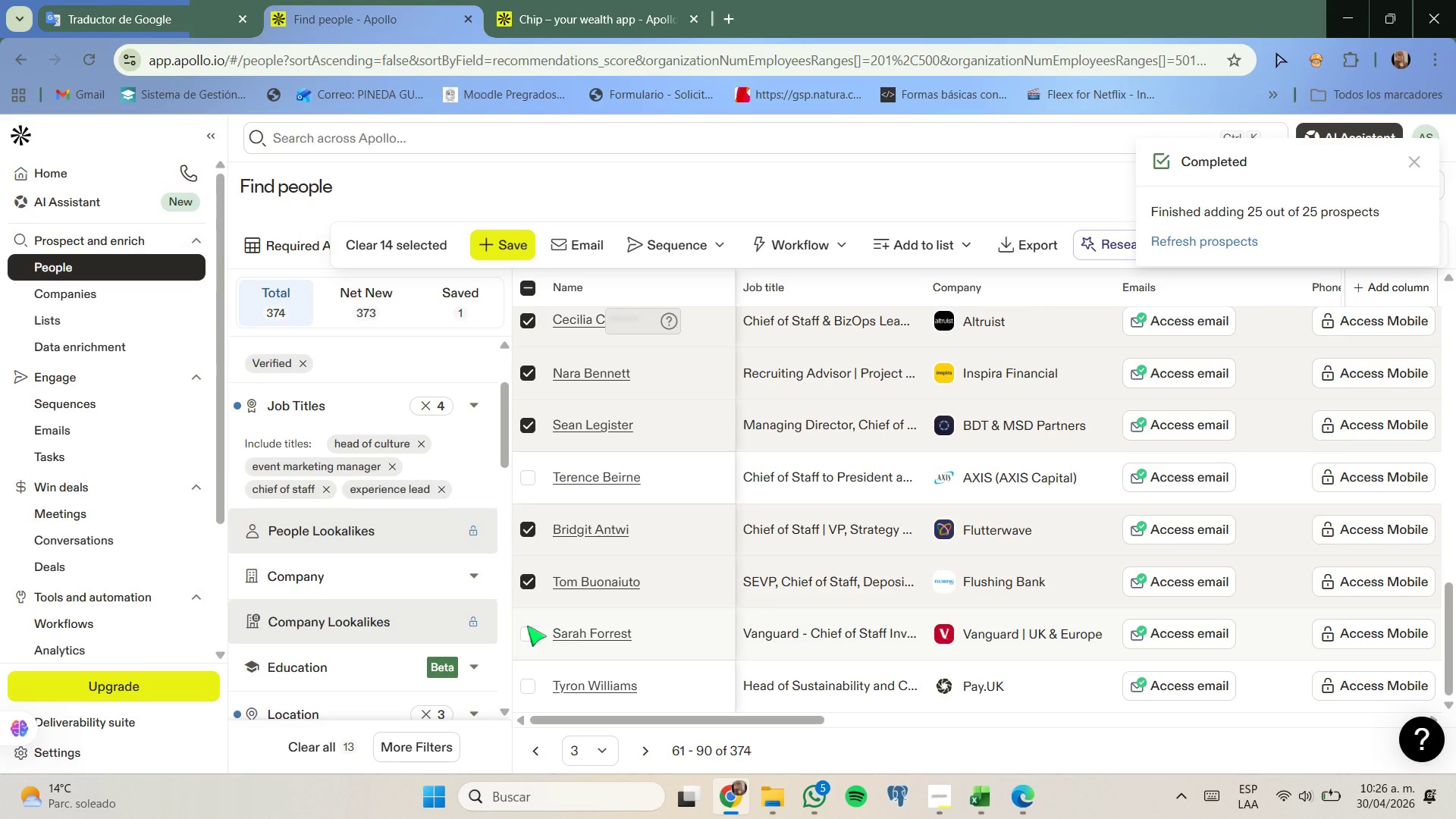 
mouse_move([758, 630])
 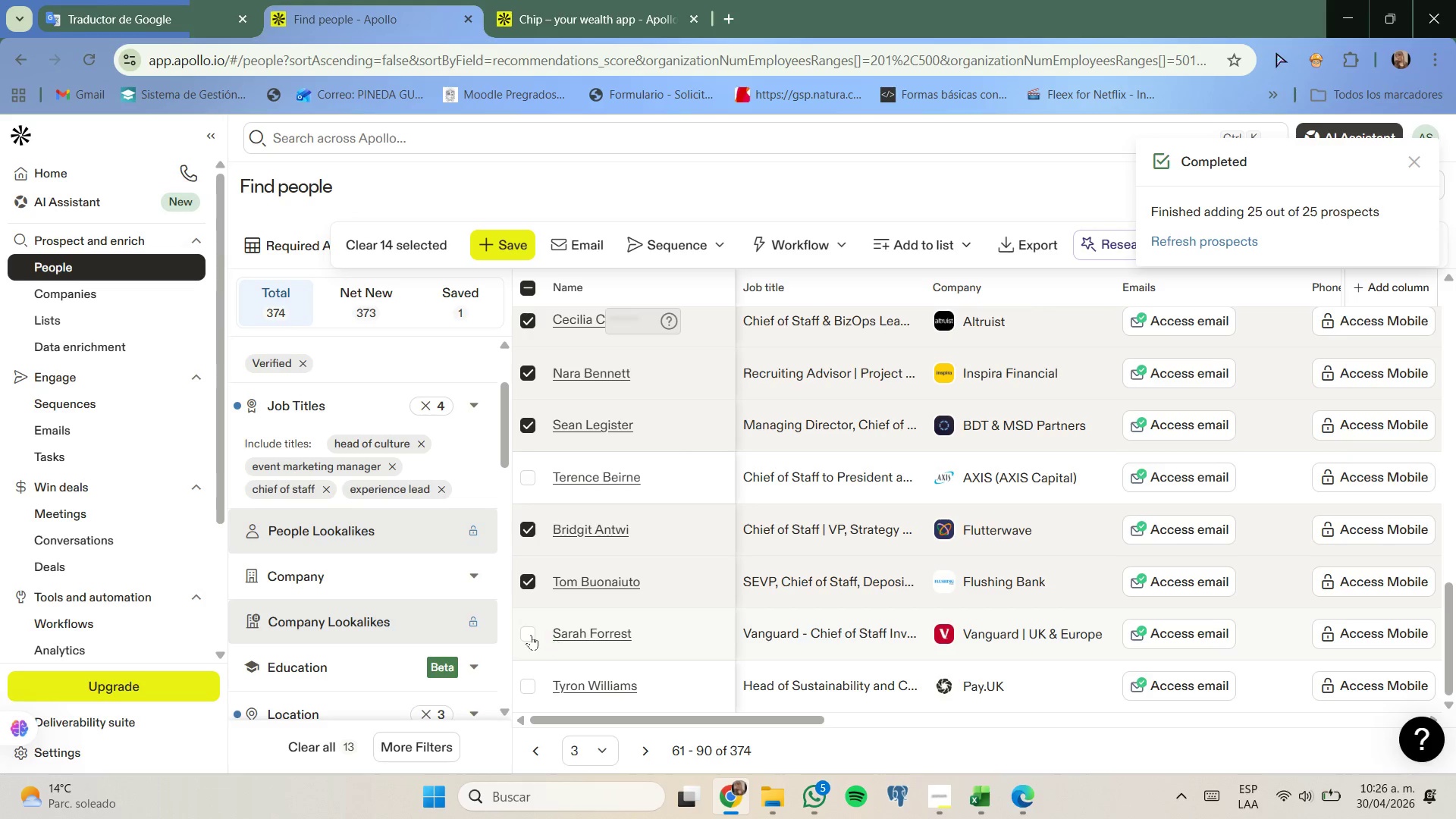 
left_click([526, 635])
 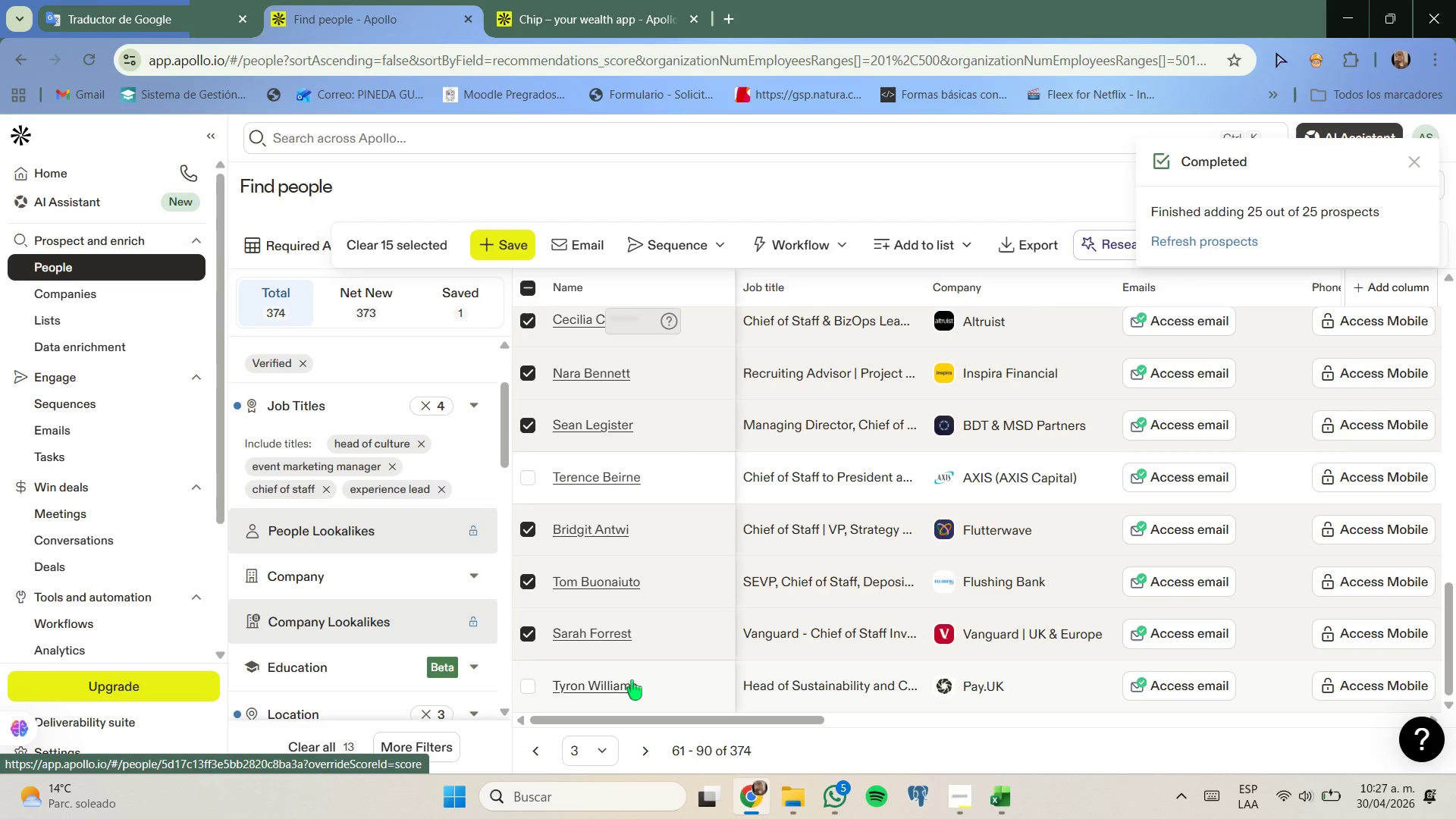 
mouse_move([813, 685])
 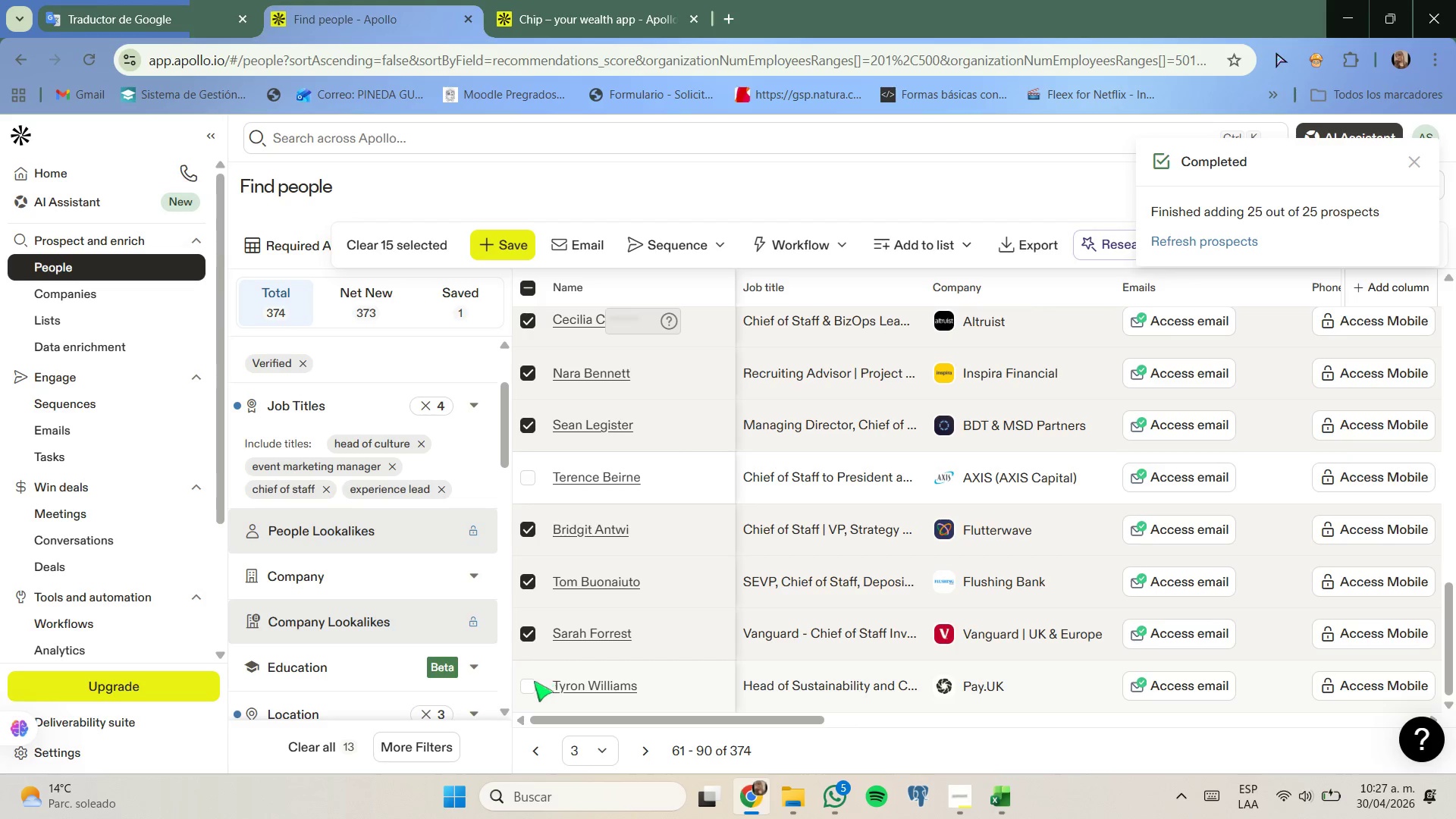 
left_click([532, 686])
 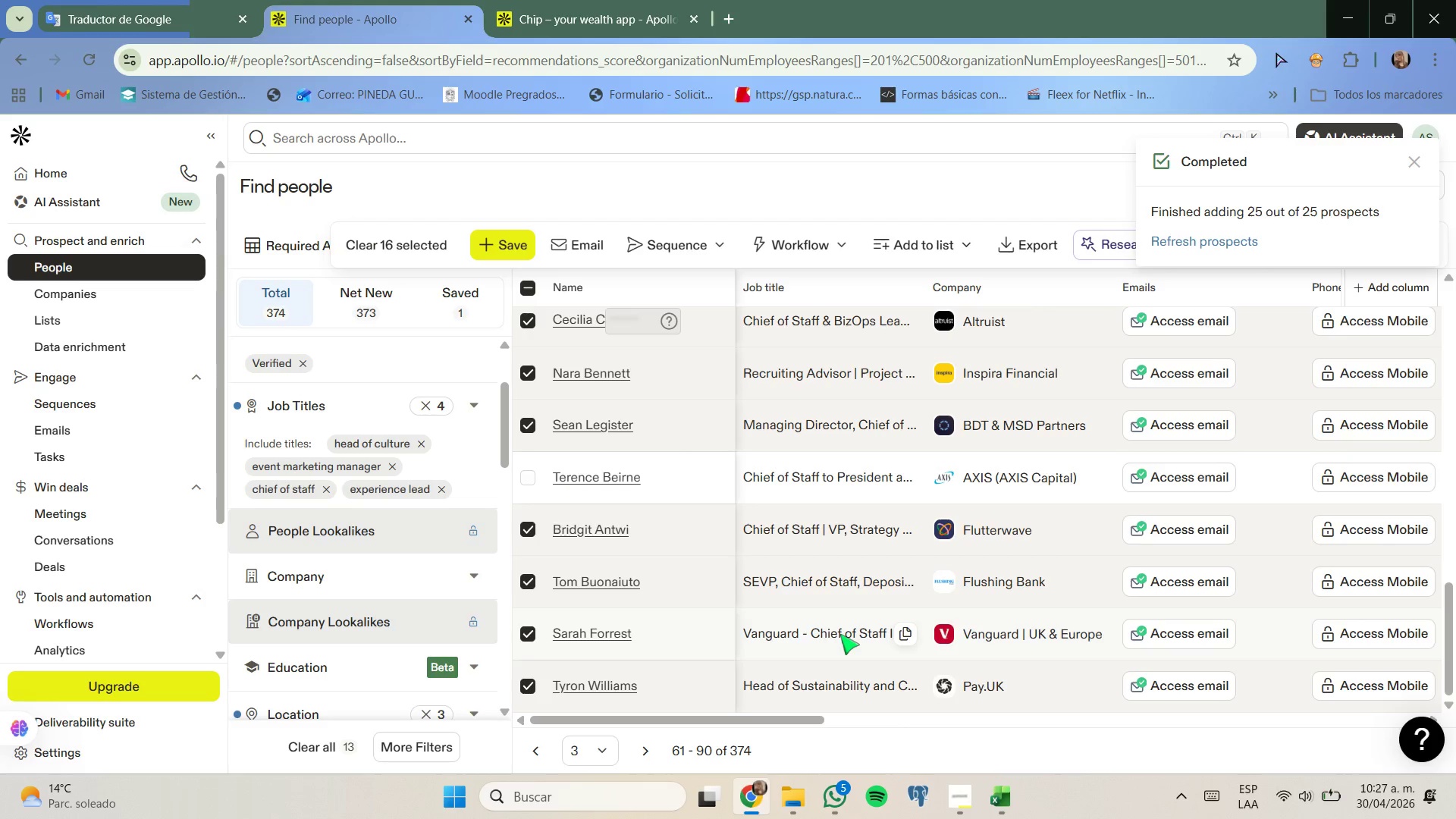 
scroll: coordinate [840, 634], scroll_direction: up, amount: 9.0
 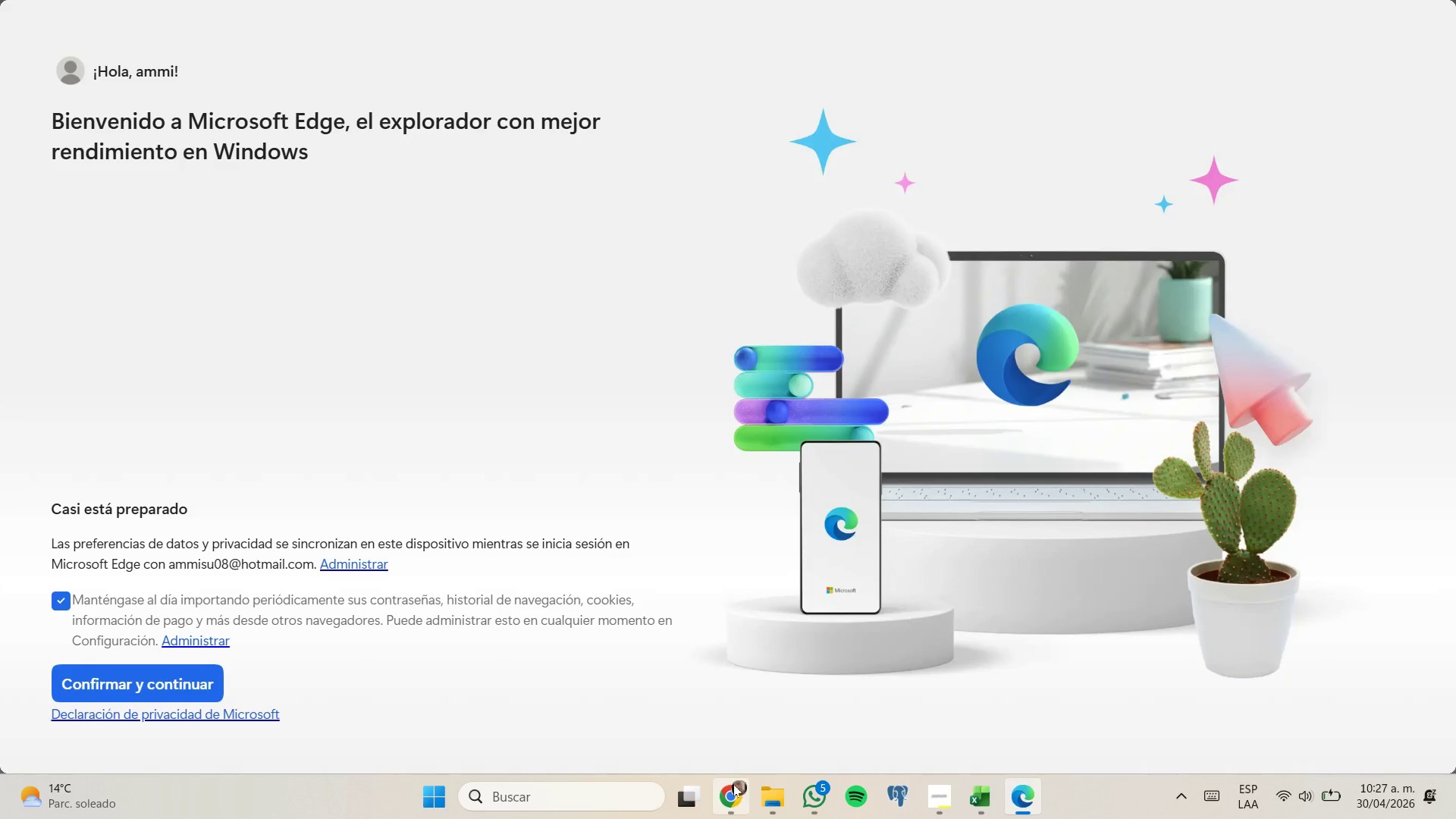 
left_click([736, 723])
 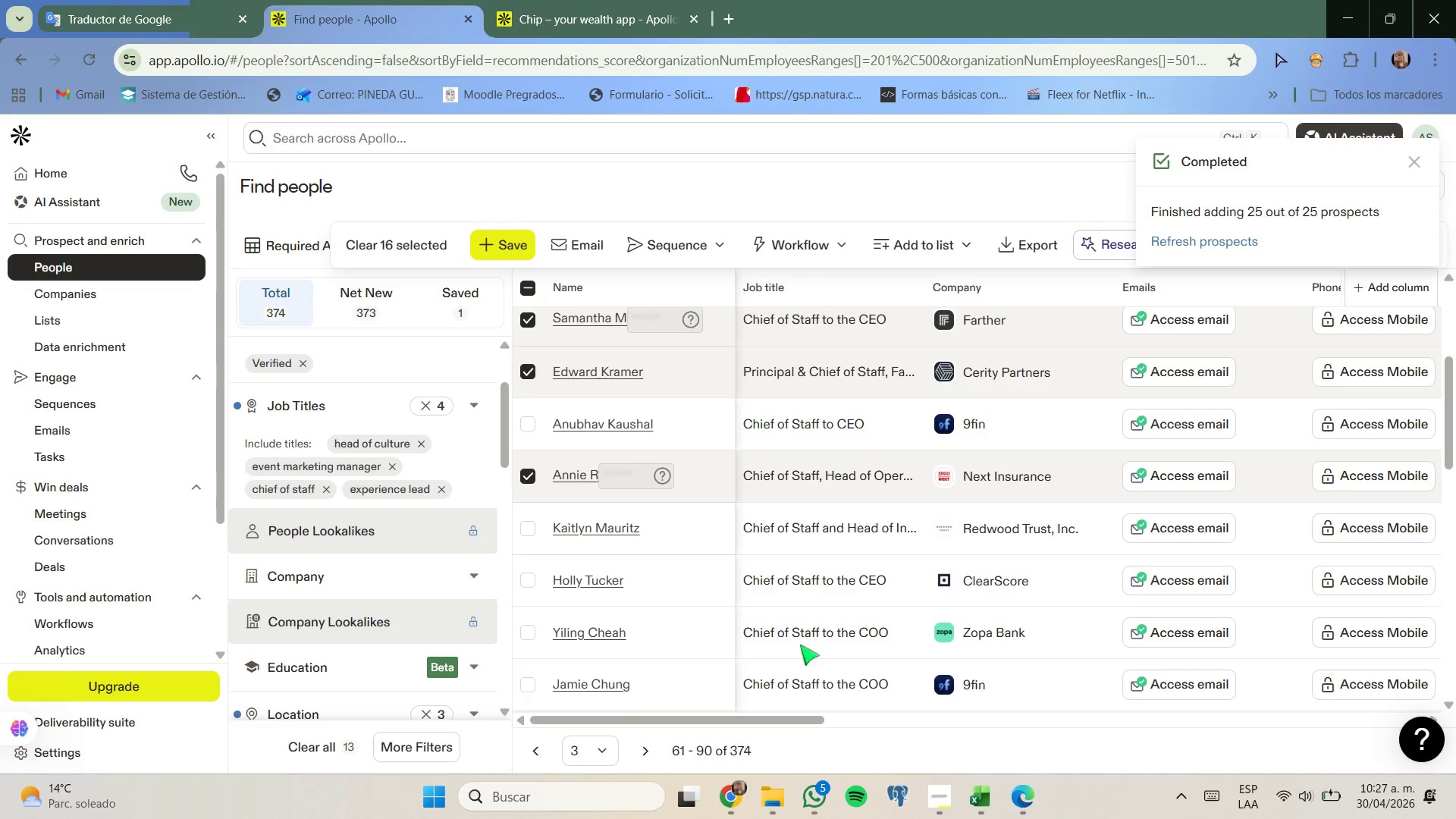 
scroll: coordinate [817, 623], scroll_direction: up, amount: 12.0
 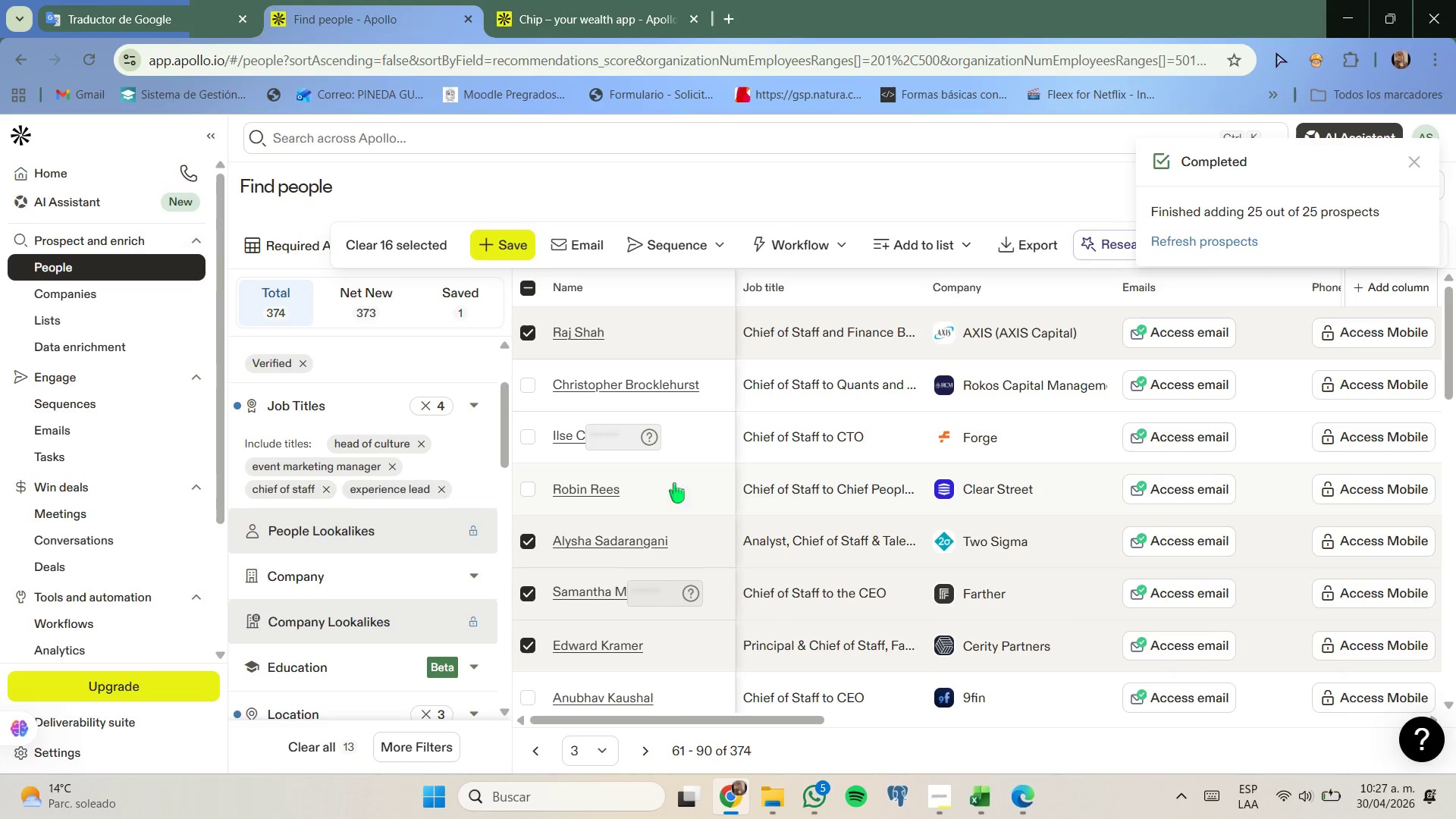 
left_click([532, 438])
 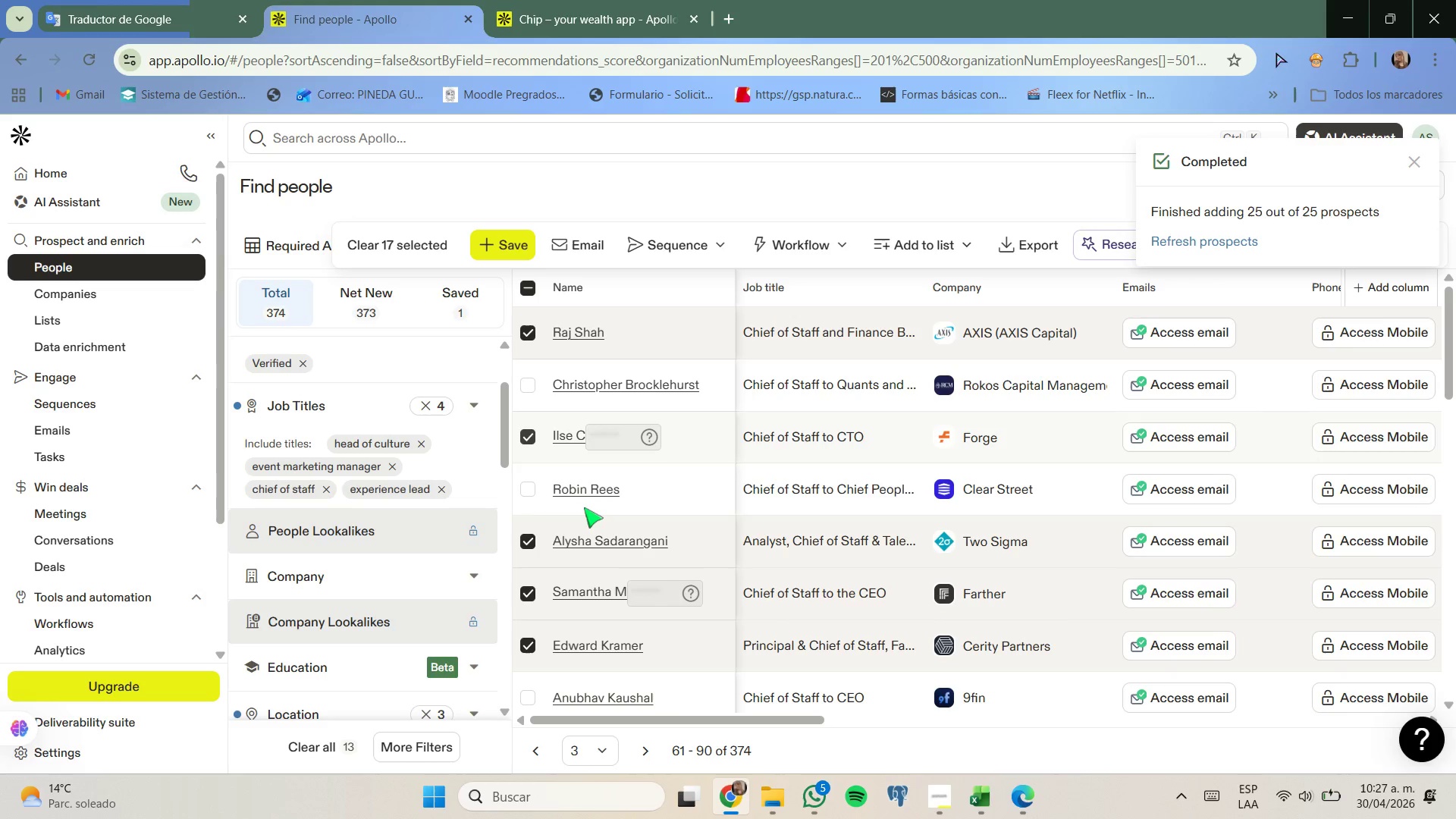 
scroll: coordinate [584, 507], scroll_direction: none, amount: 0.0
 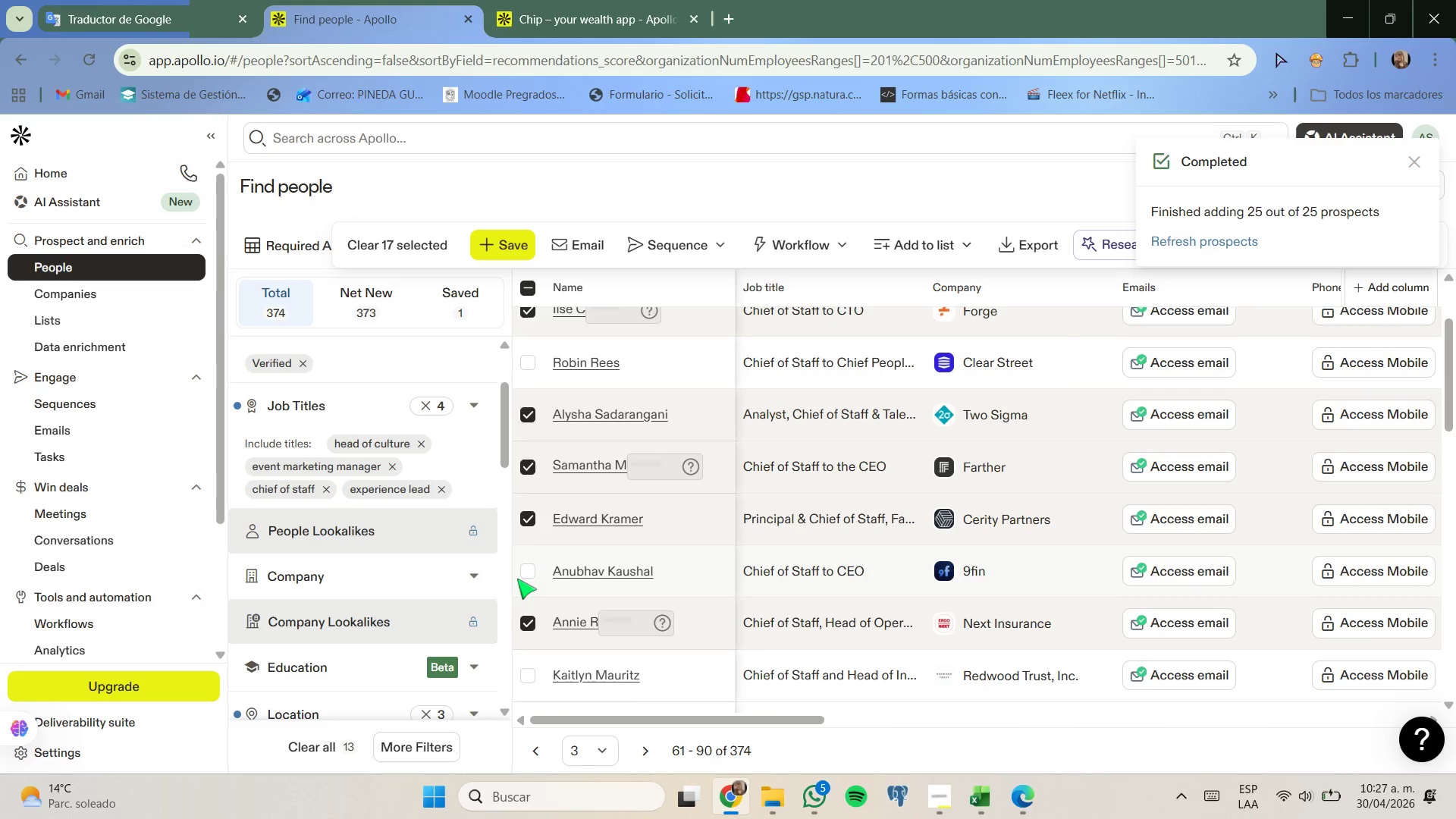 
left_click([525, 577])
 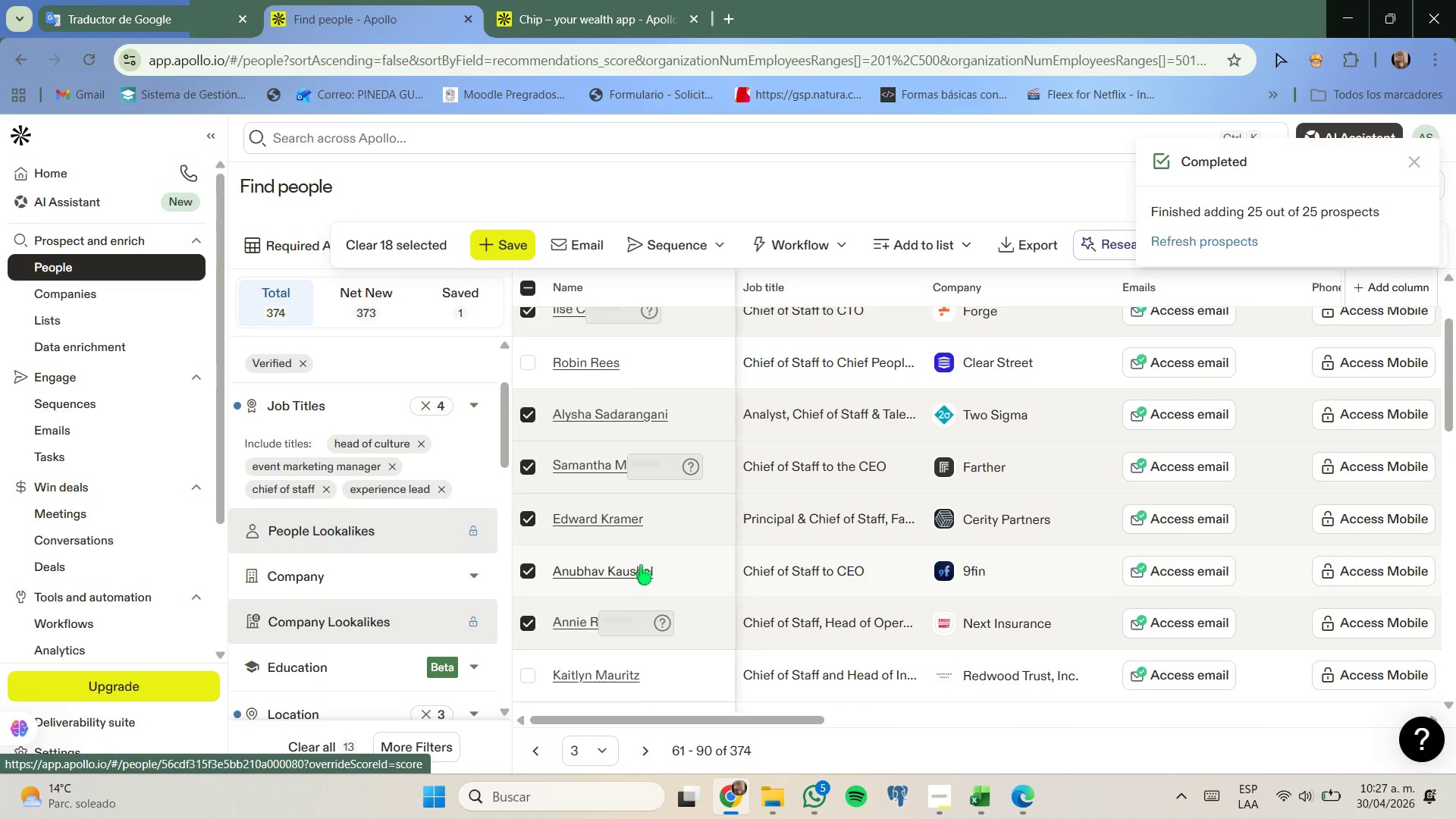 
scroll: coordinate [638, 563], scroll_direction: down, amount: 1.0
 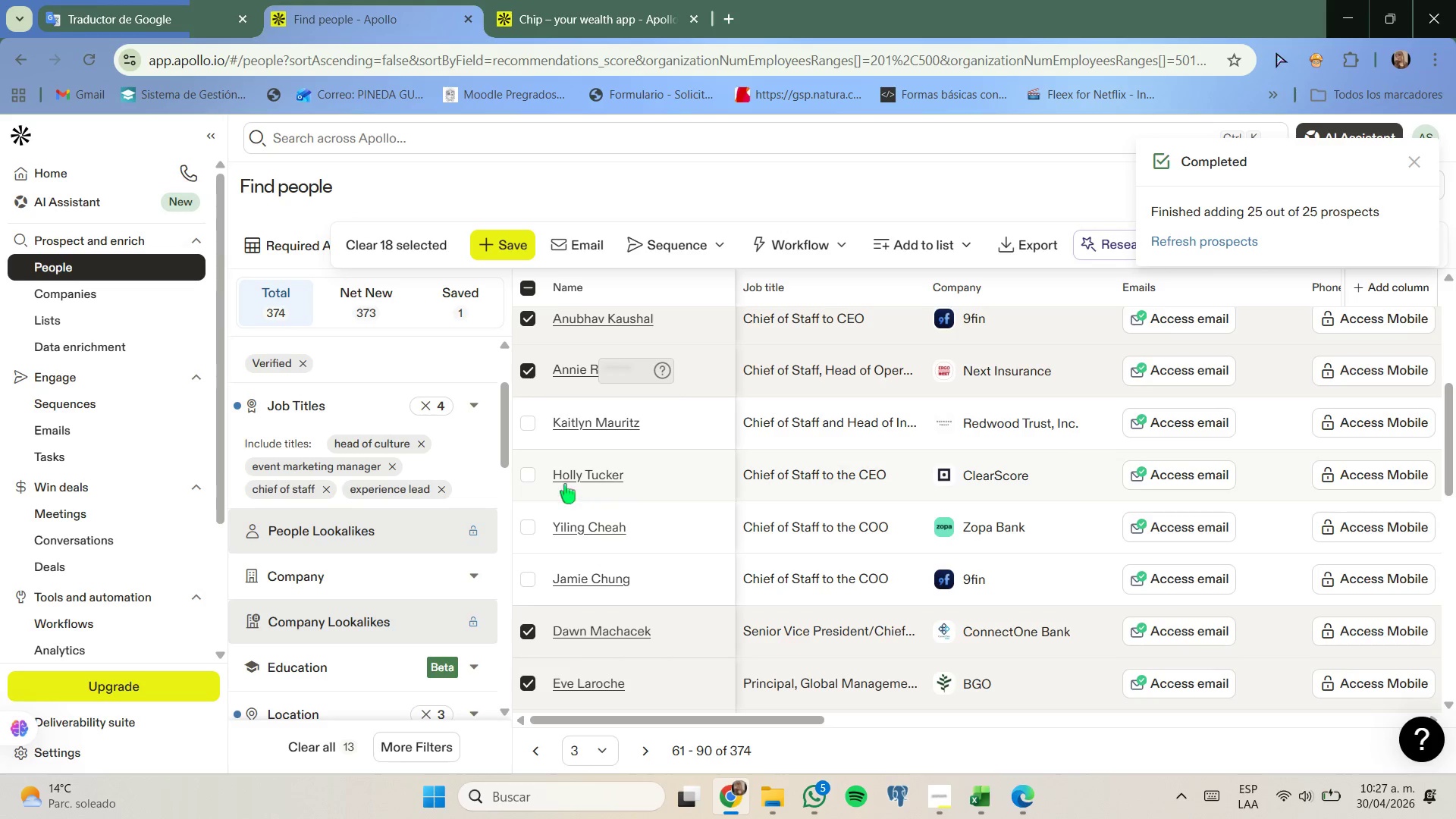 
left_click([529, 476])
 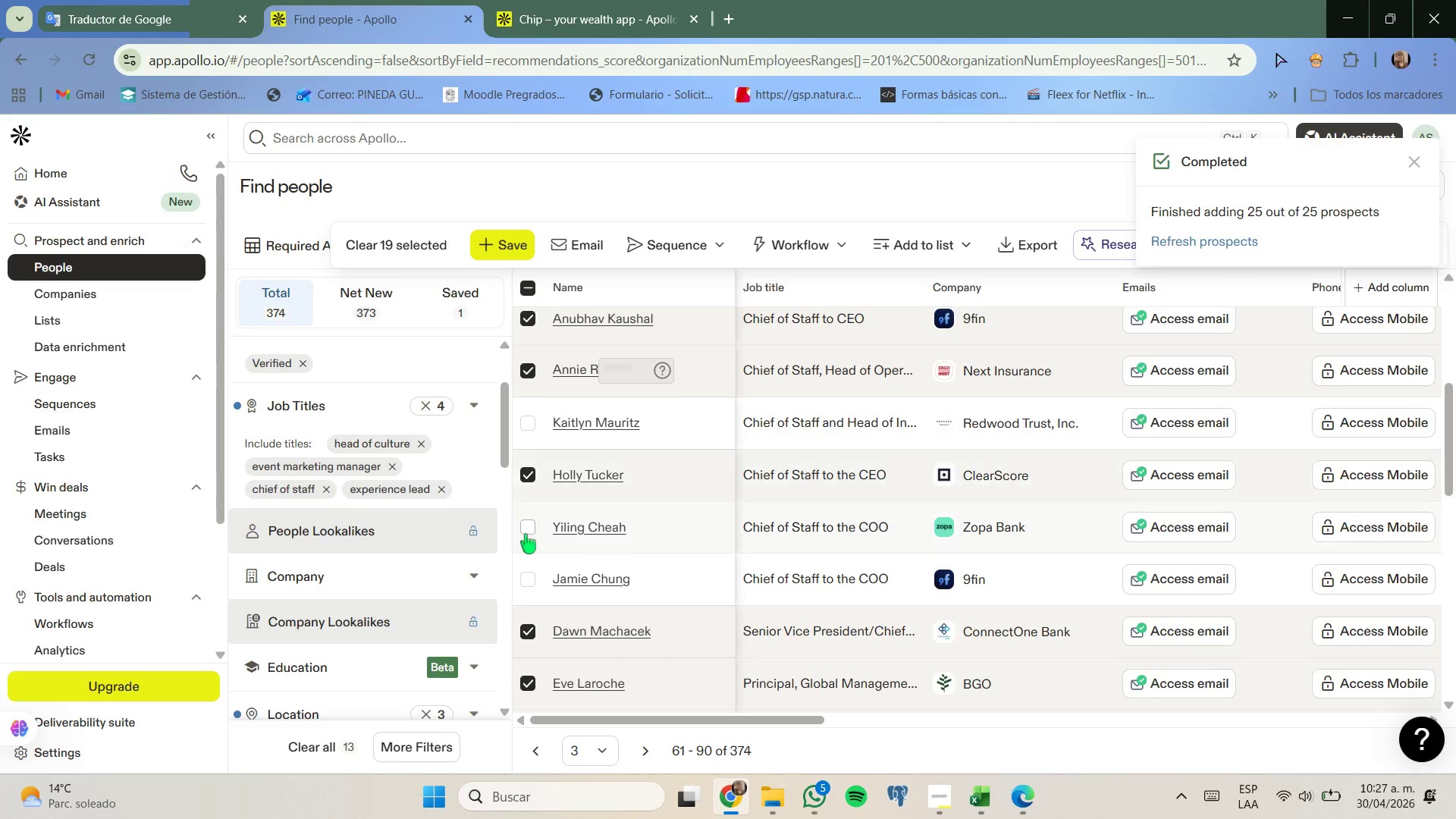 
left_click([528, 529])
 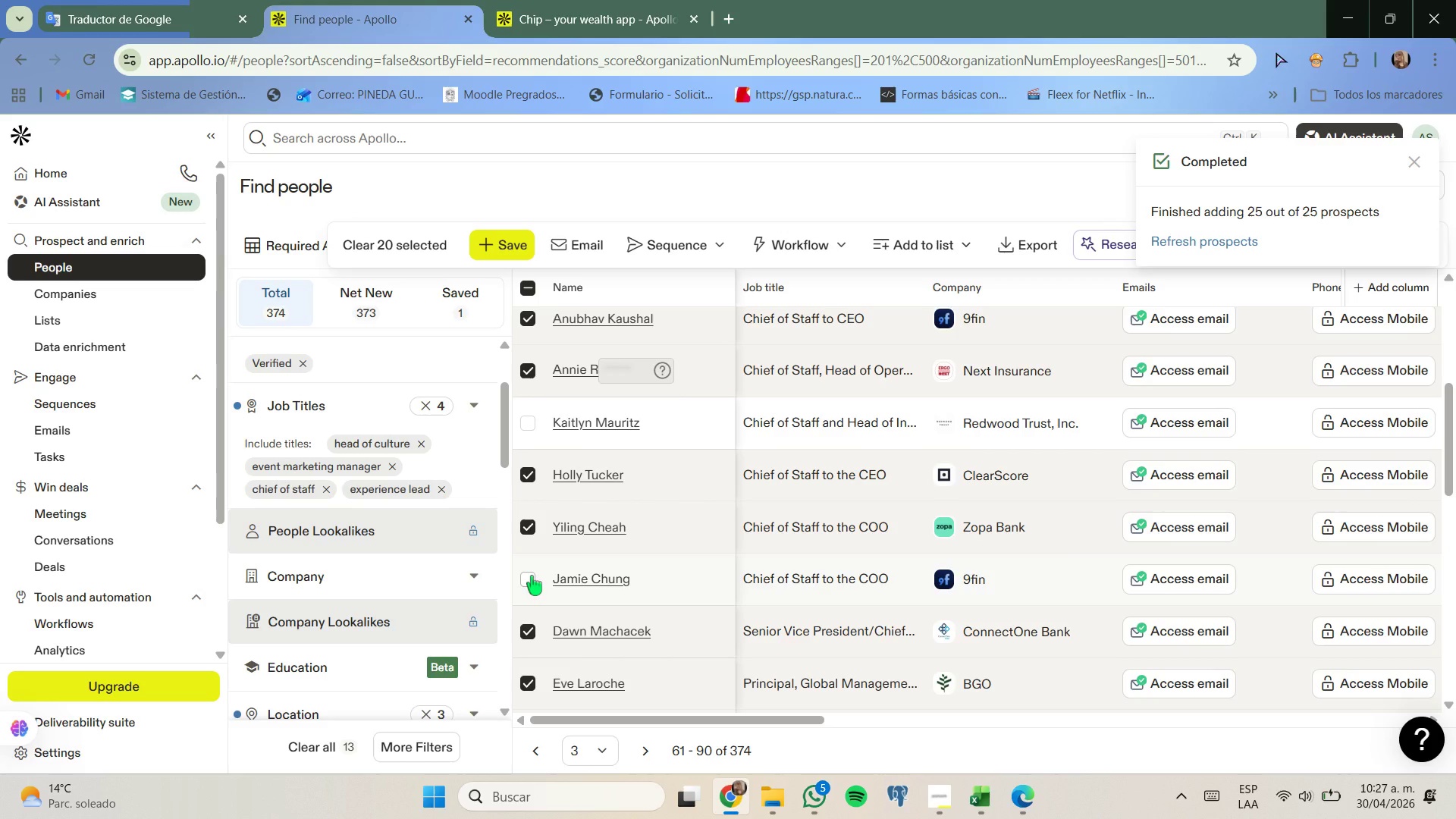 
left_click([532, 576])
 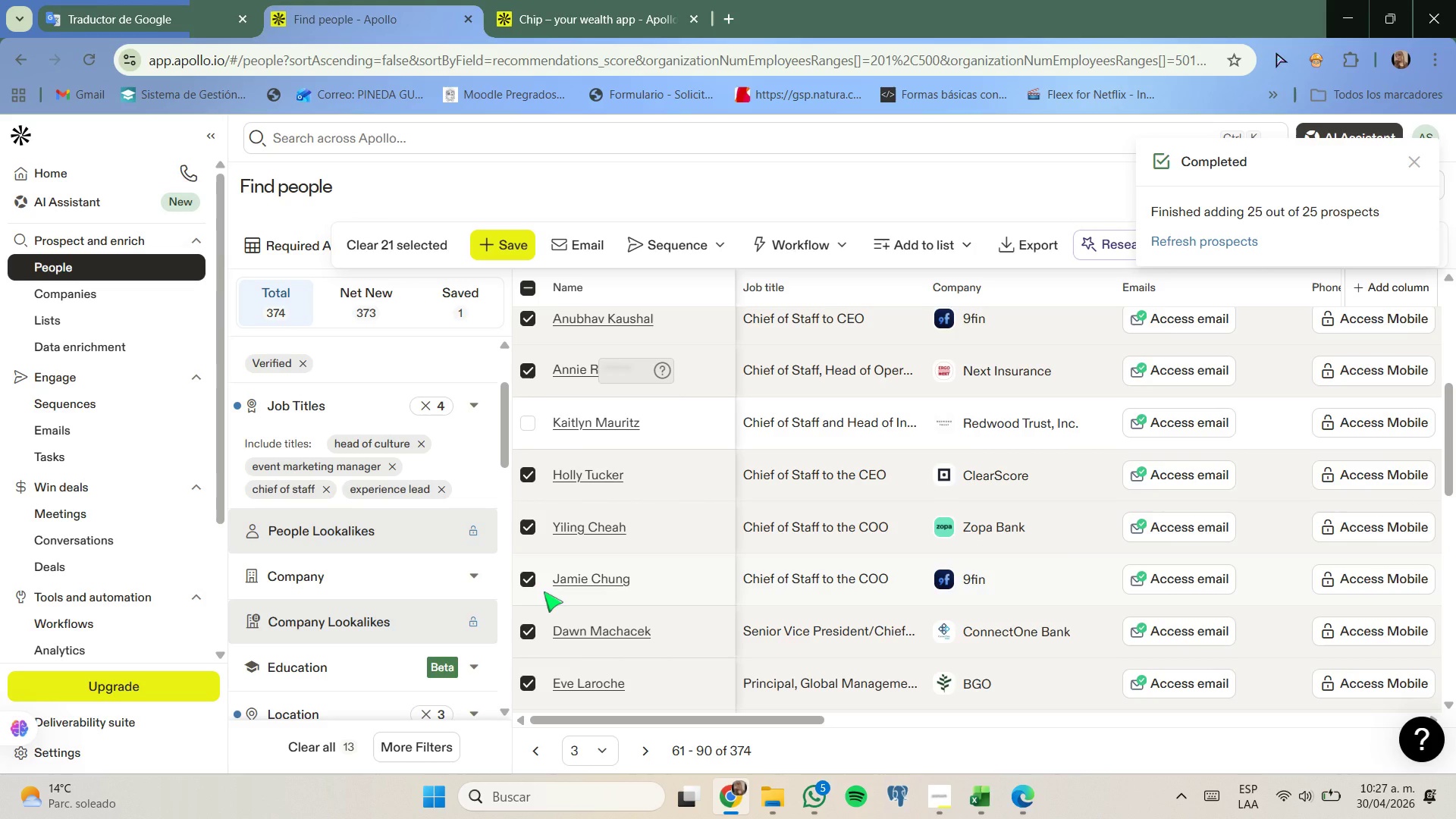 
left_click([533, 585])
 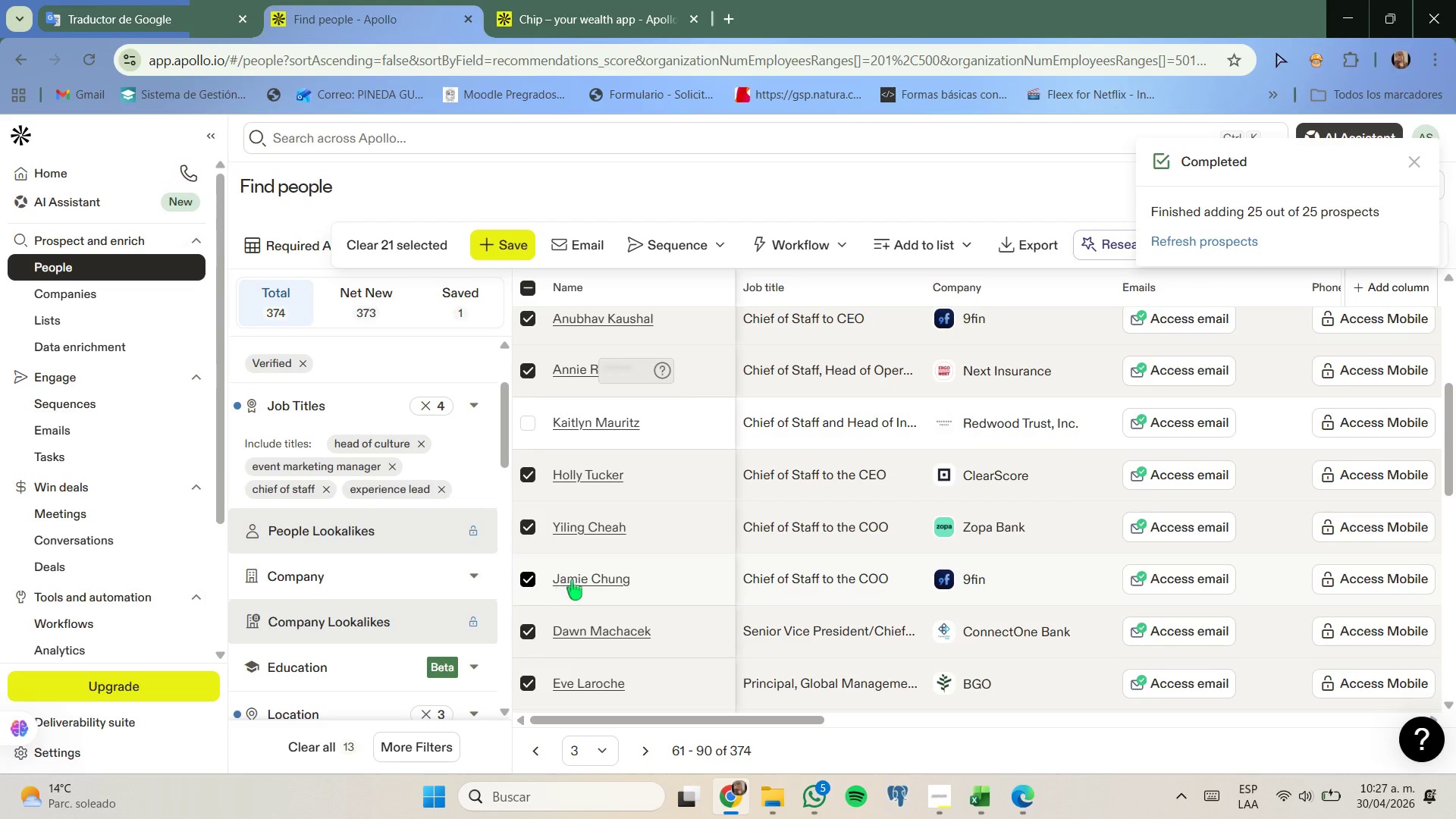 
scroll: coordinate [572, 580], scroll_direction: none, amount: 0.0
 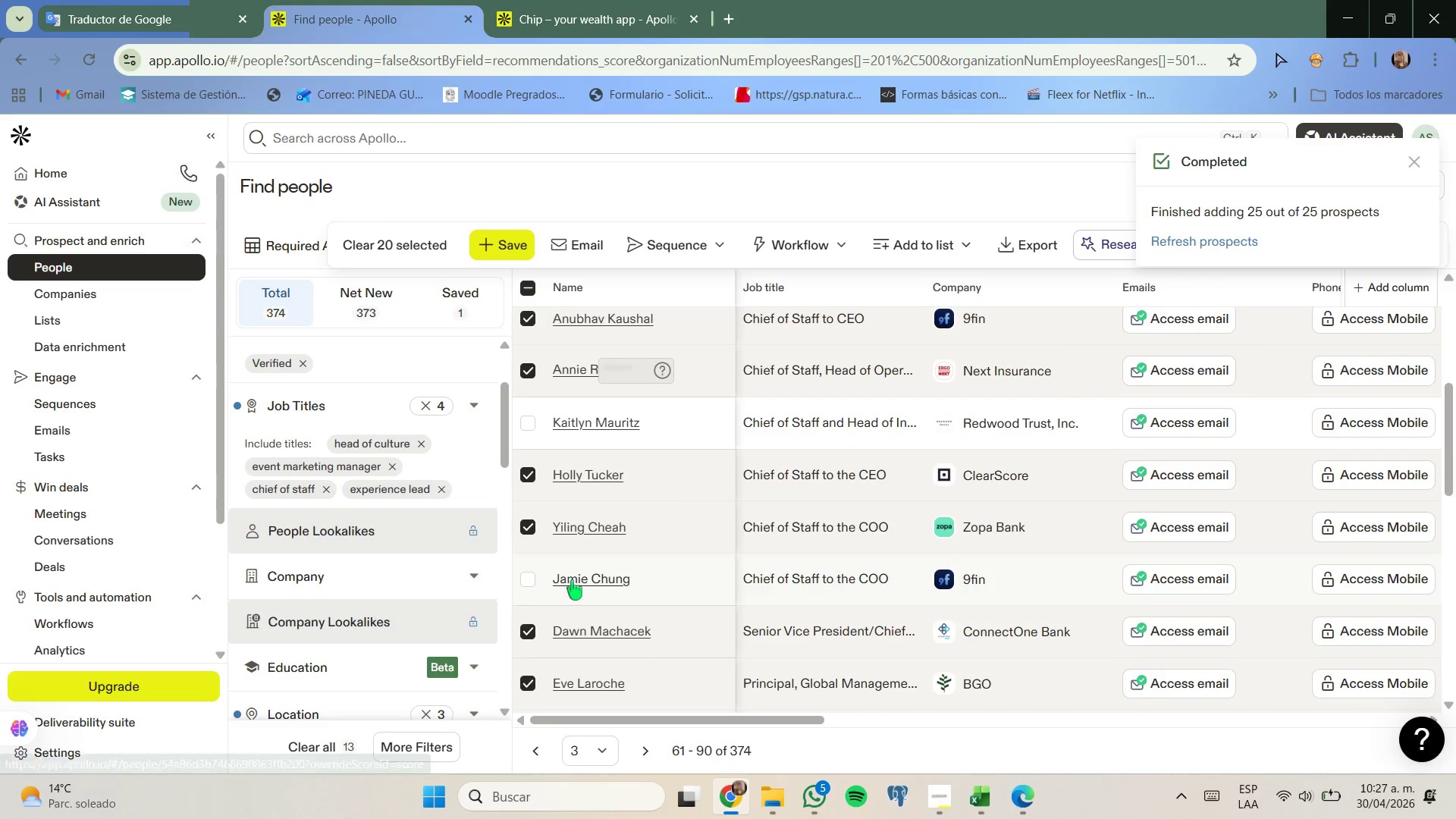 
scroll: coordinate [572, 580], scroll_direction: down, amount: 4.0
 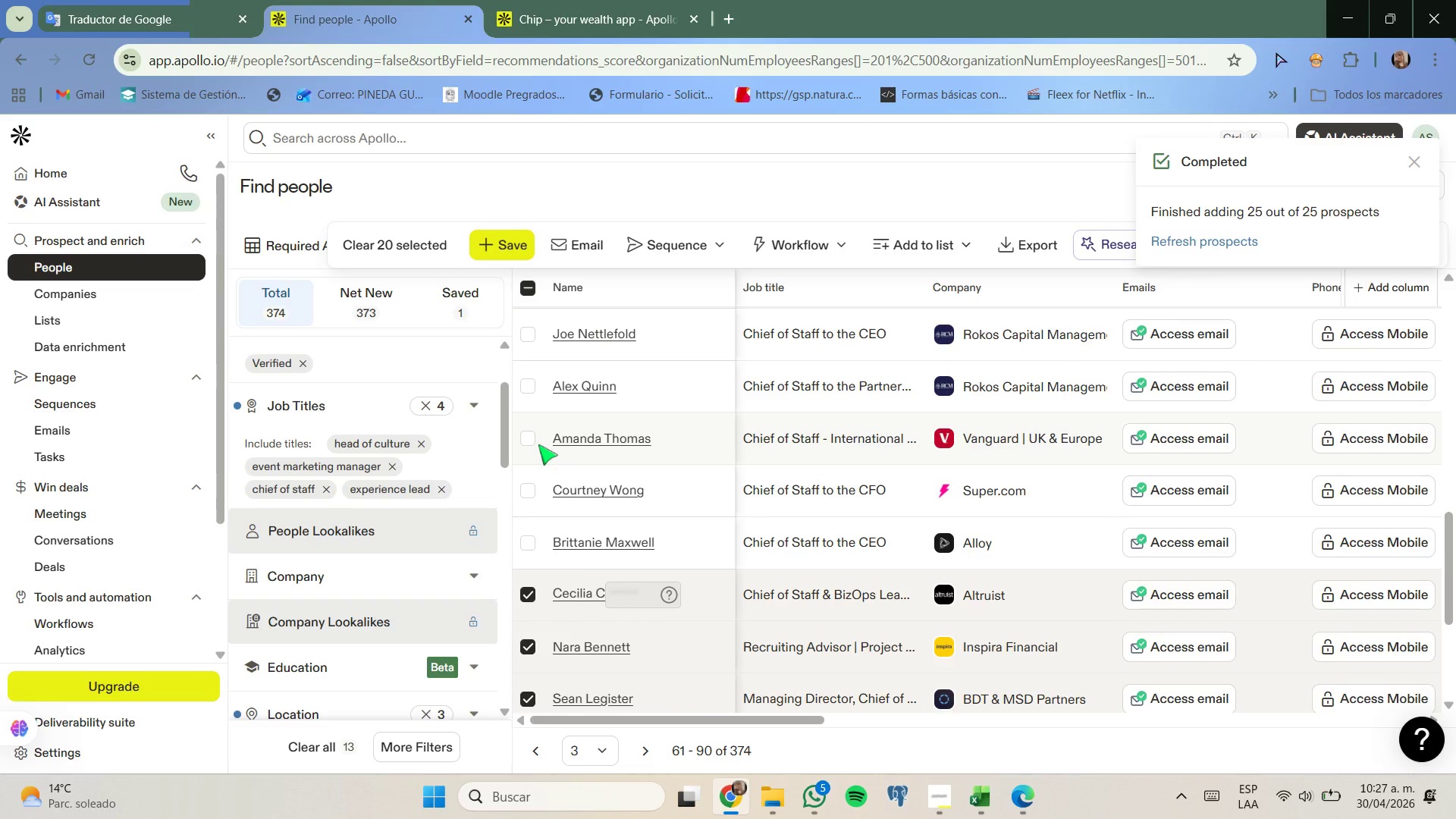 
left_click([532, 442])
 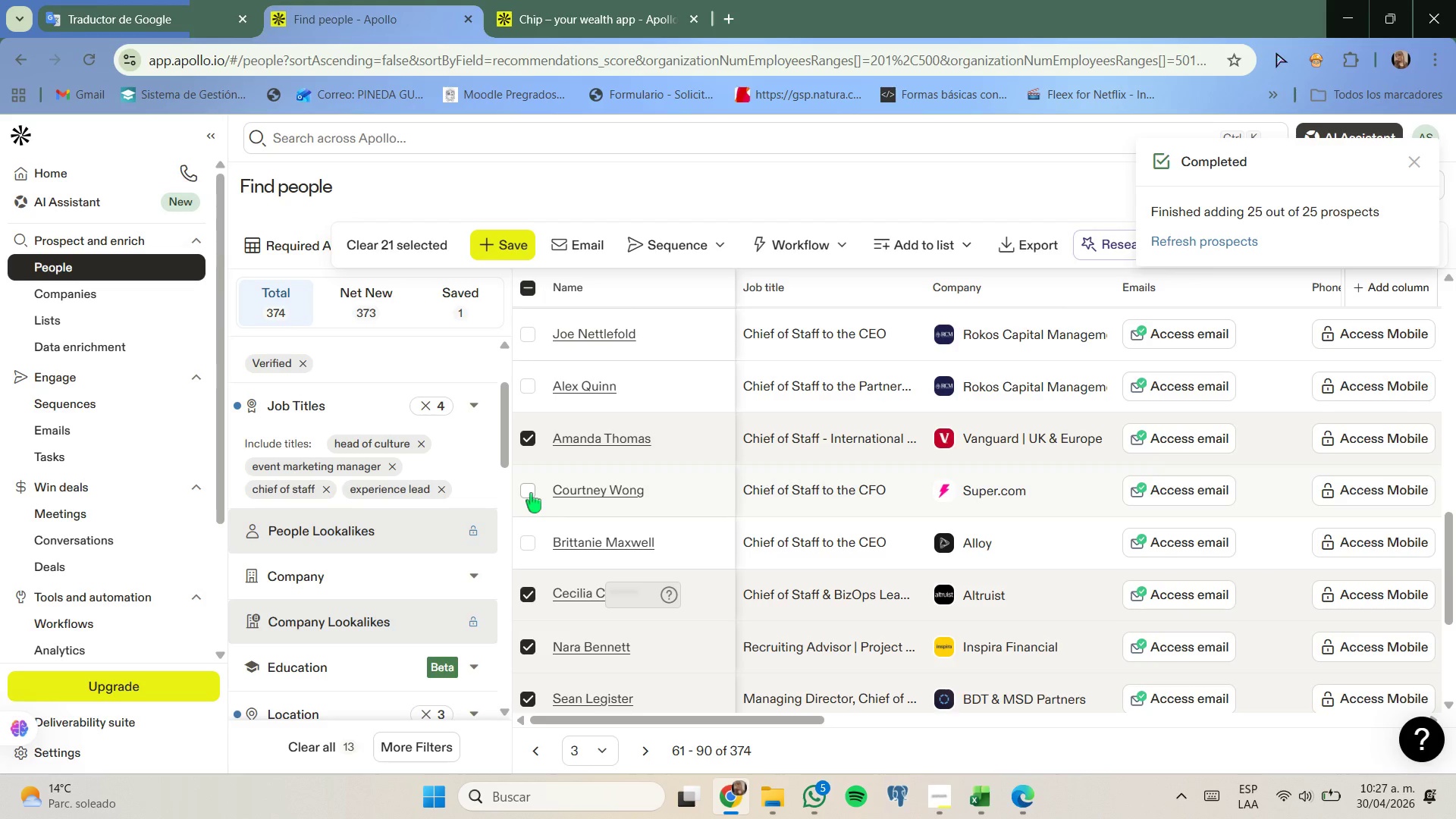 
scroll: coordinate [593, 572], scroll_direction: none, amount: 0.0
 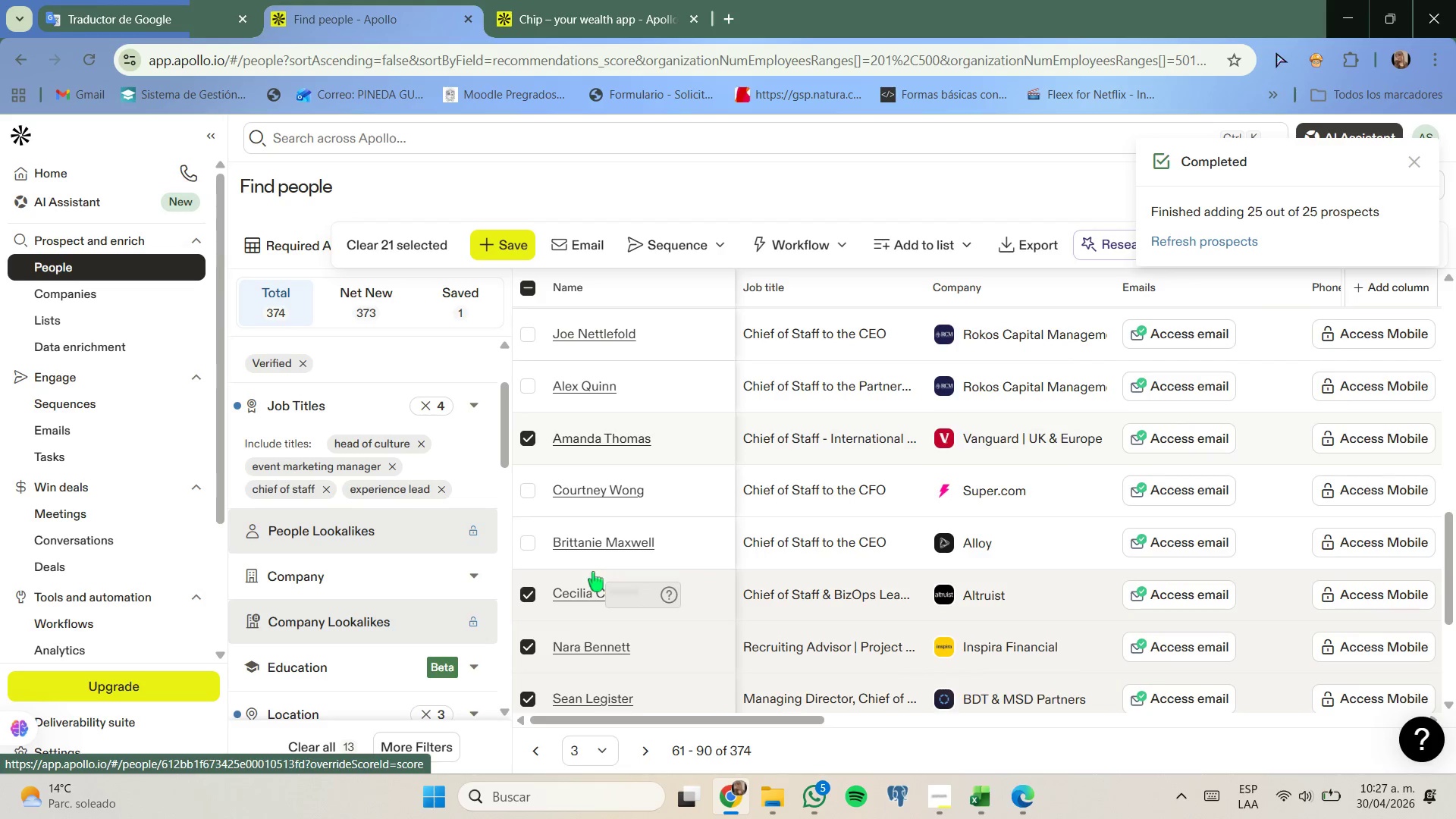 
scroll: coordinate [593, 572], scroll_direction: down, amount: 3.0
 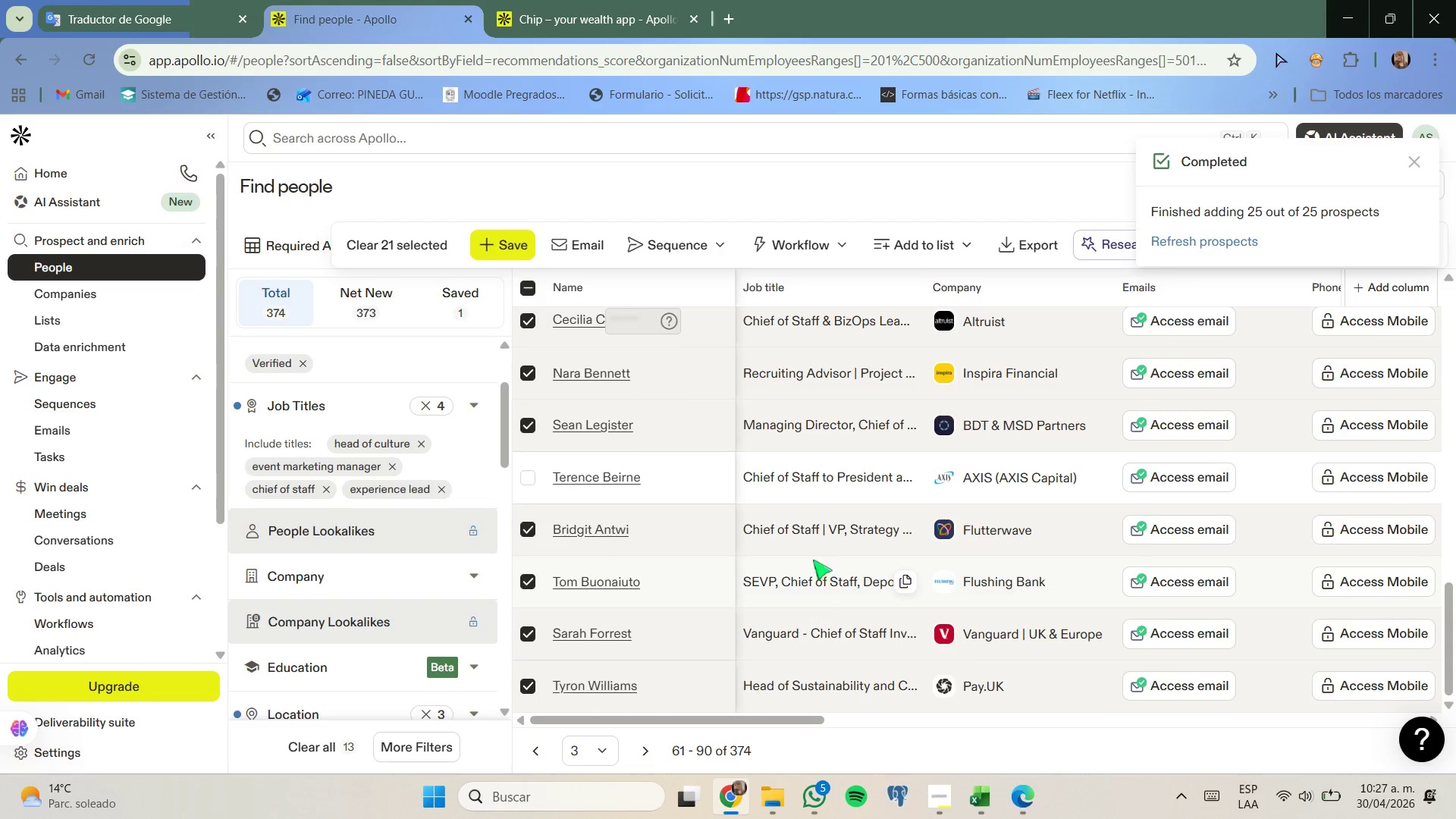 
left_click_drag(start_coordinate=[959, 262], to_coordinate=[961, 257])
 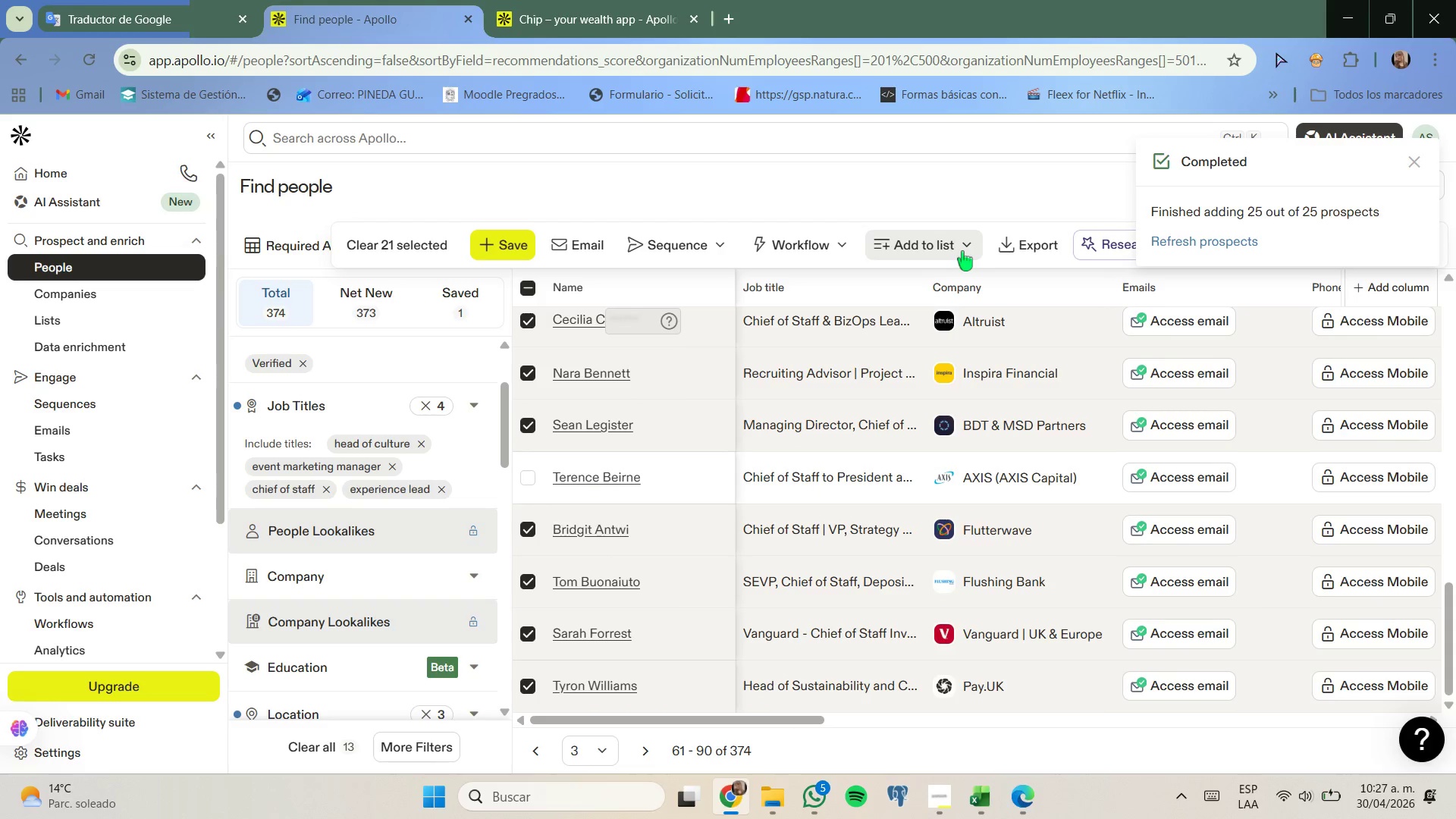 
double_click([962, 251])
 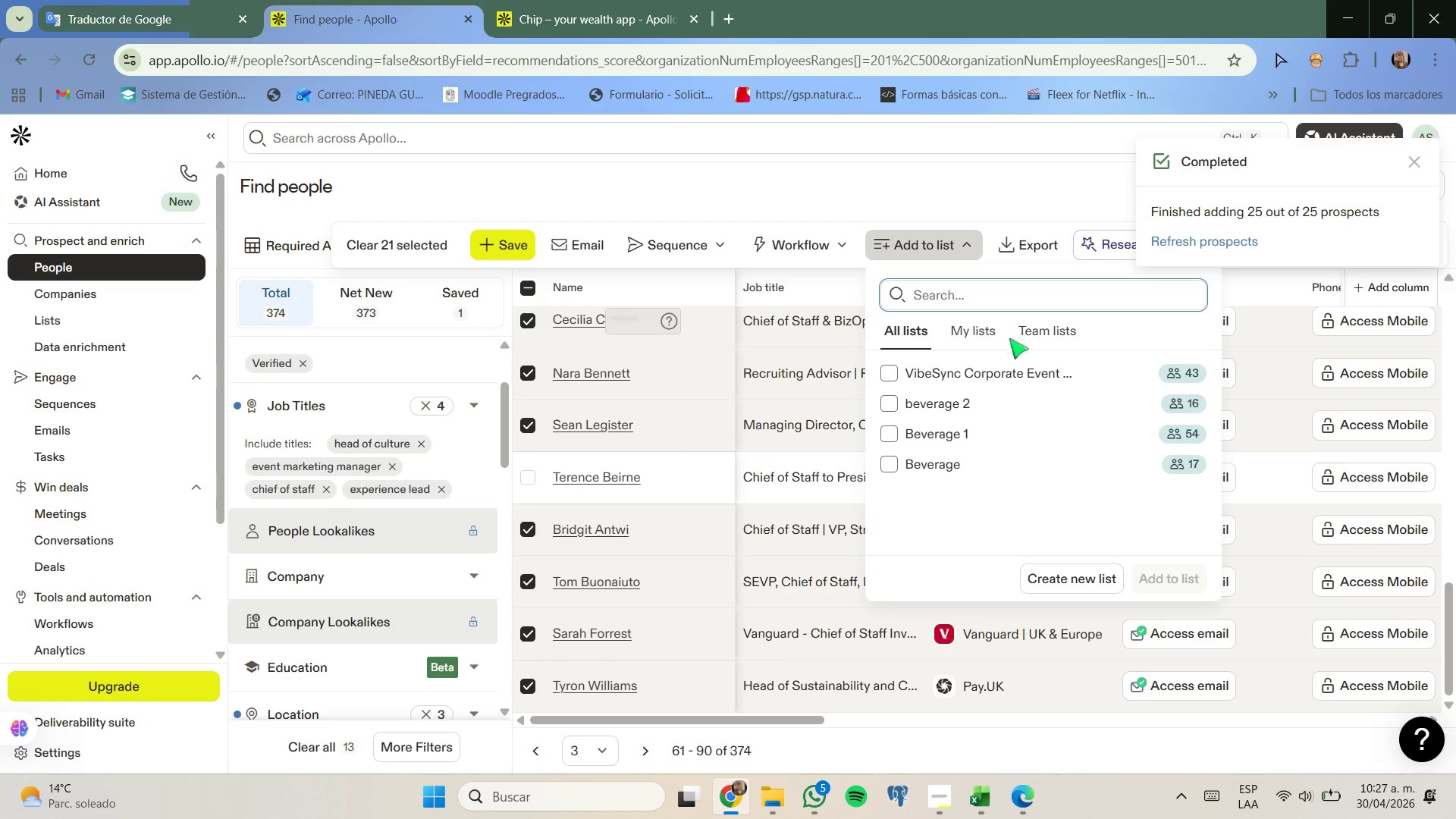 
left_click([1005, 369])
 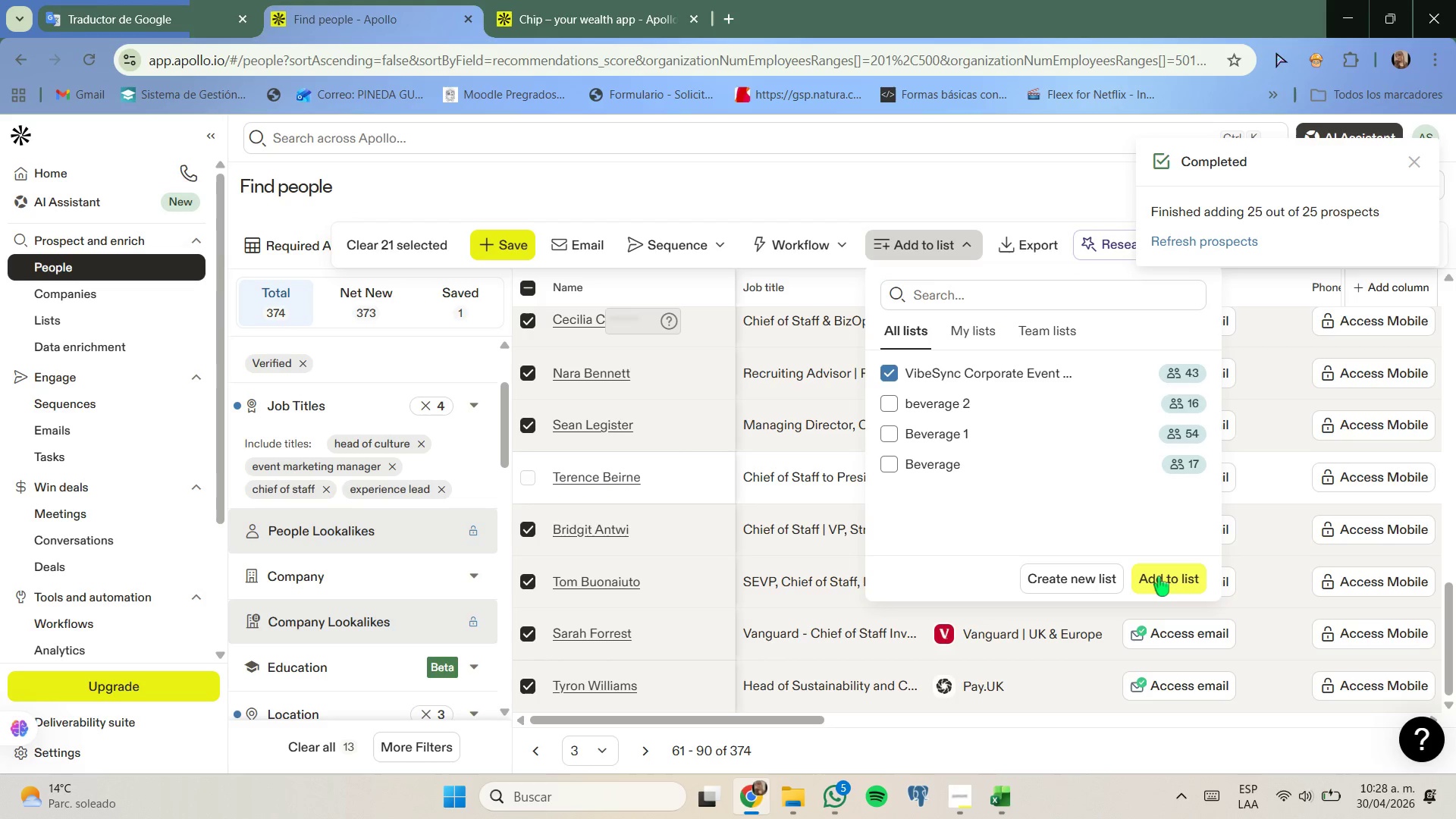 
left_click([1159, 576])
 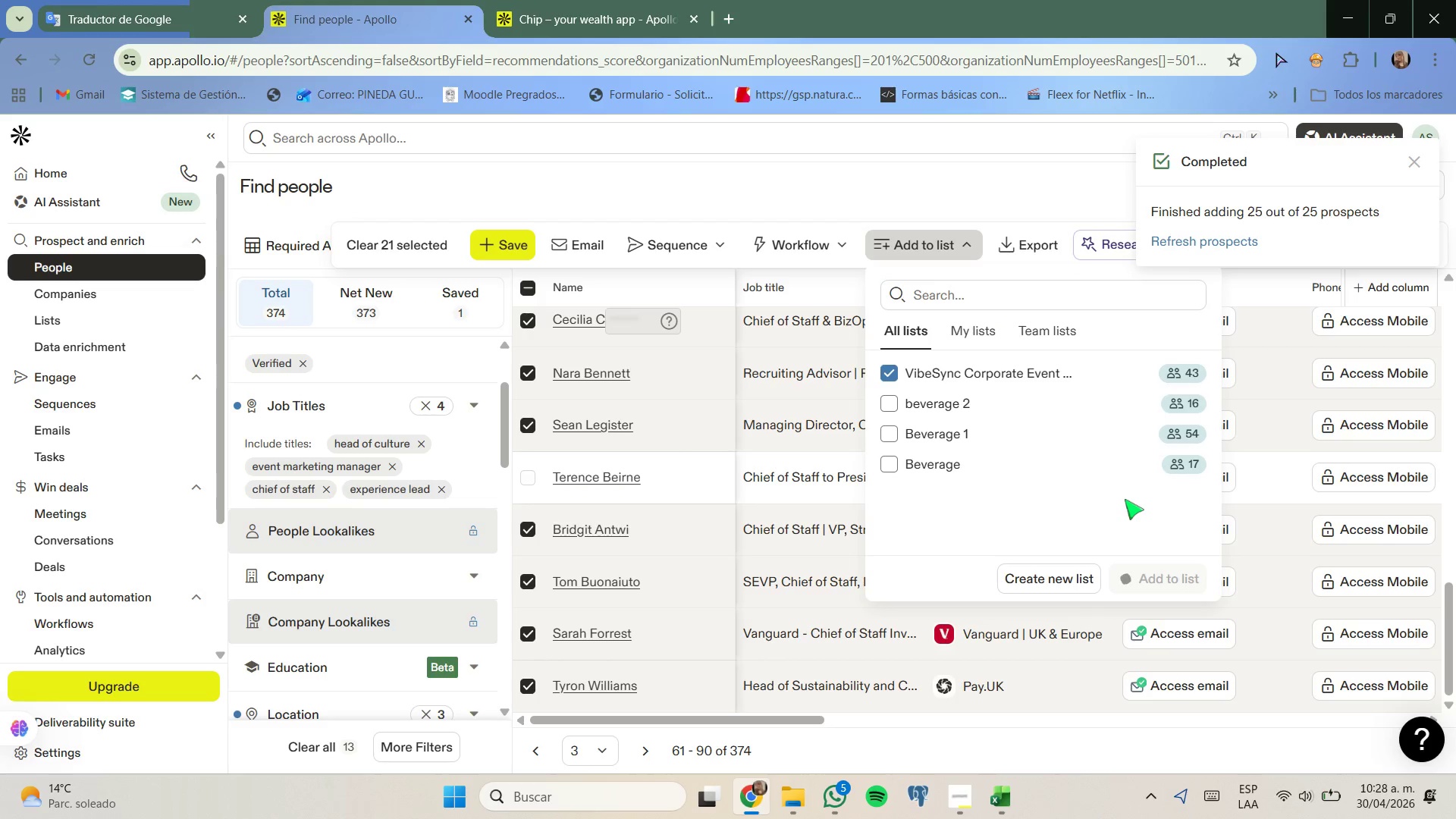 
wait(9.99)
 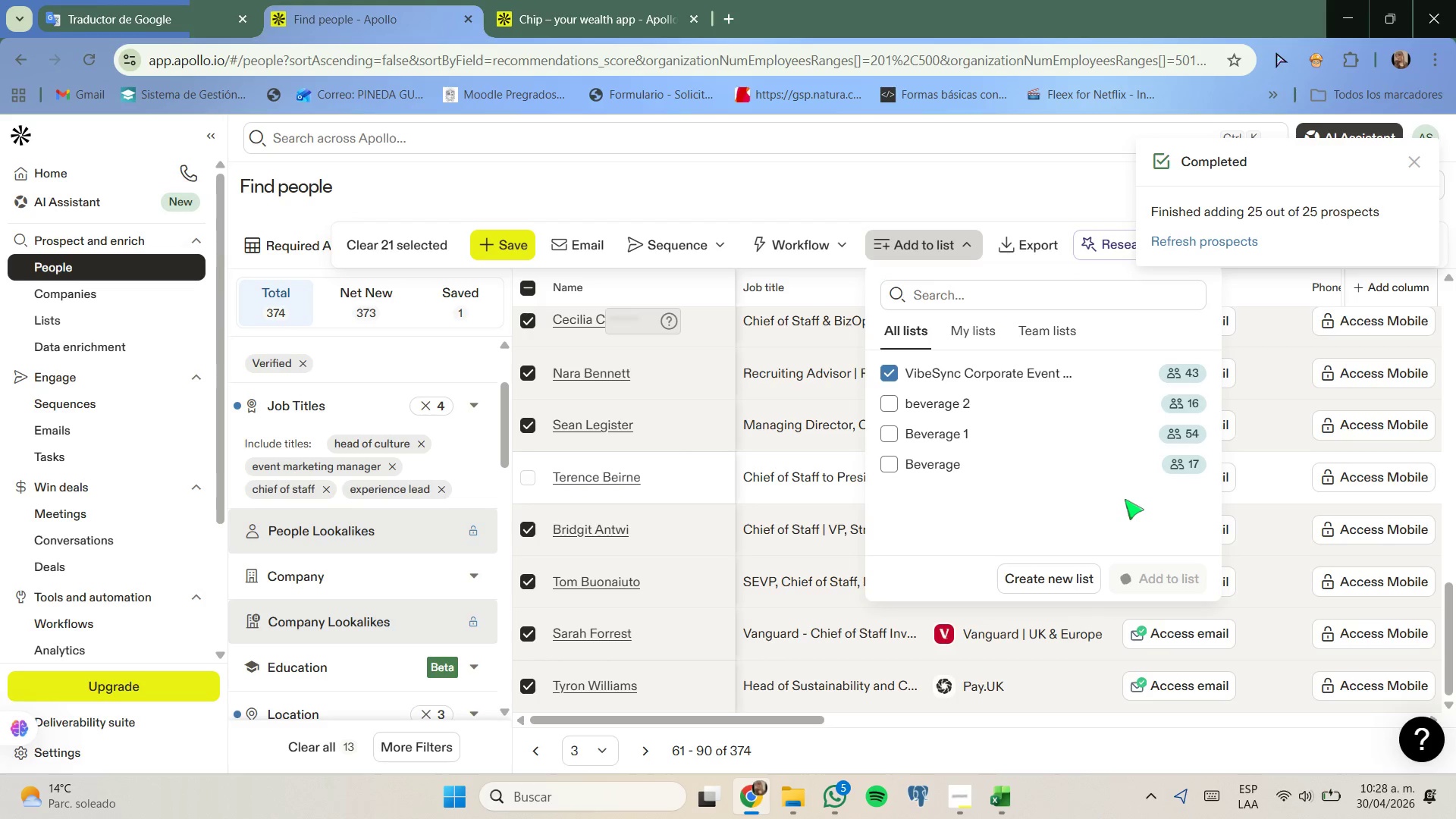 
mouse_move([801, 667])
 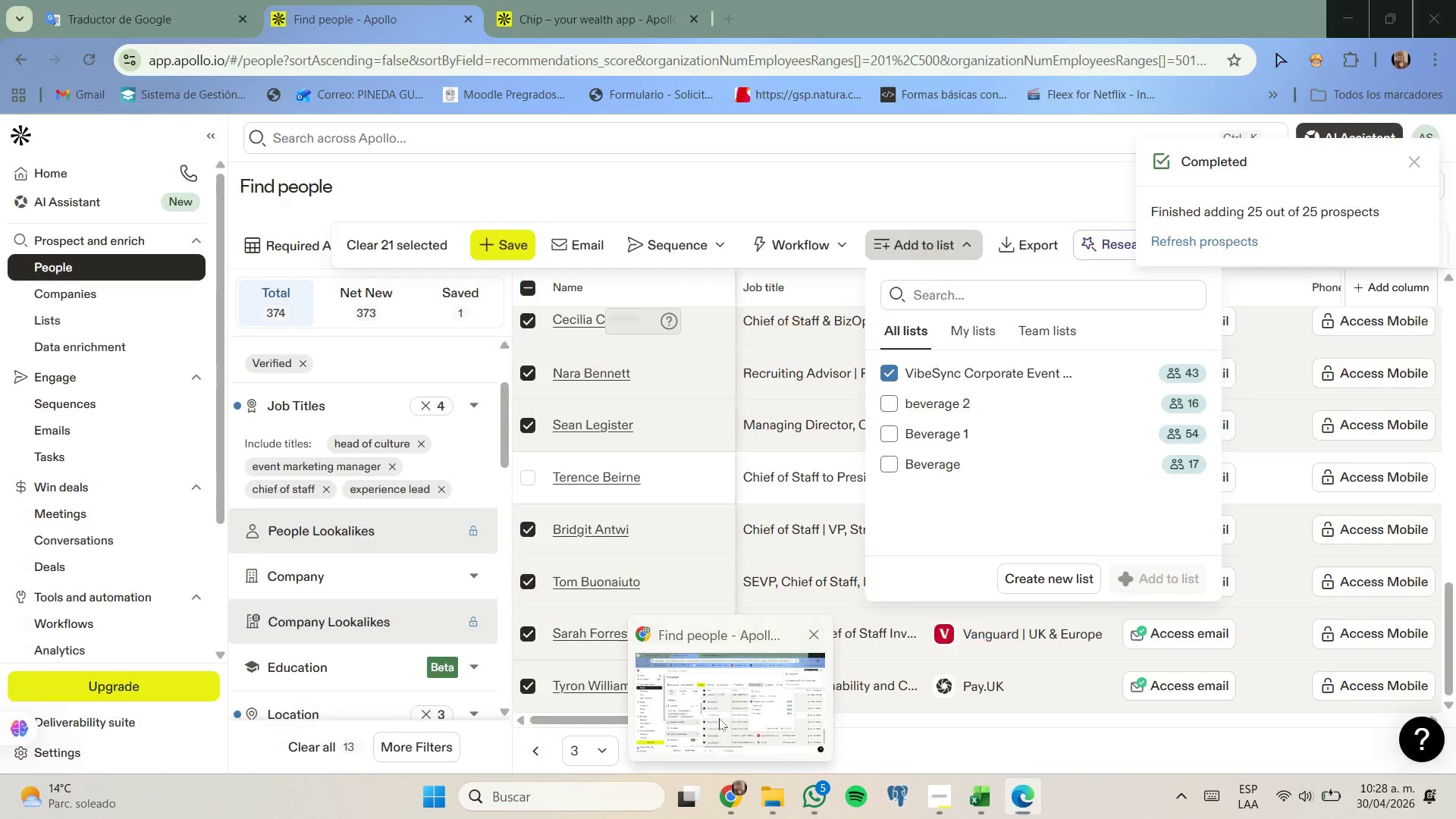 
mouse_move([668, 717])
 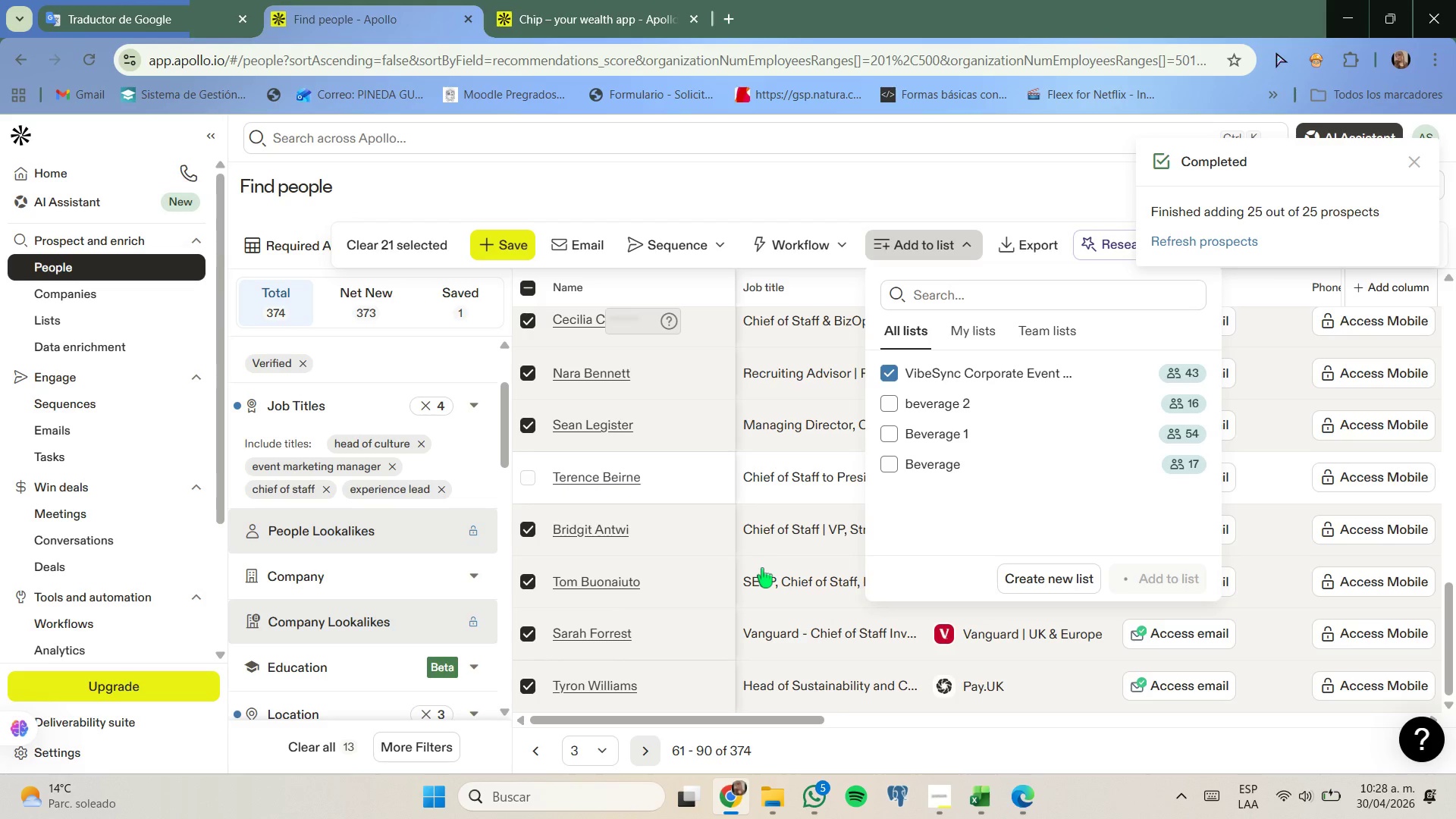 
mouse_move([770, 545])
 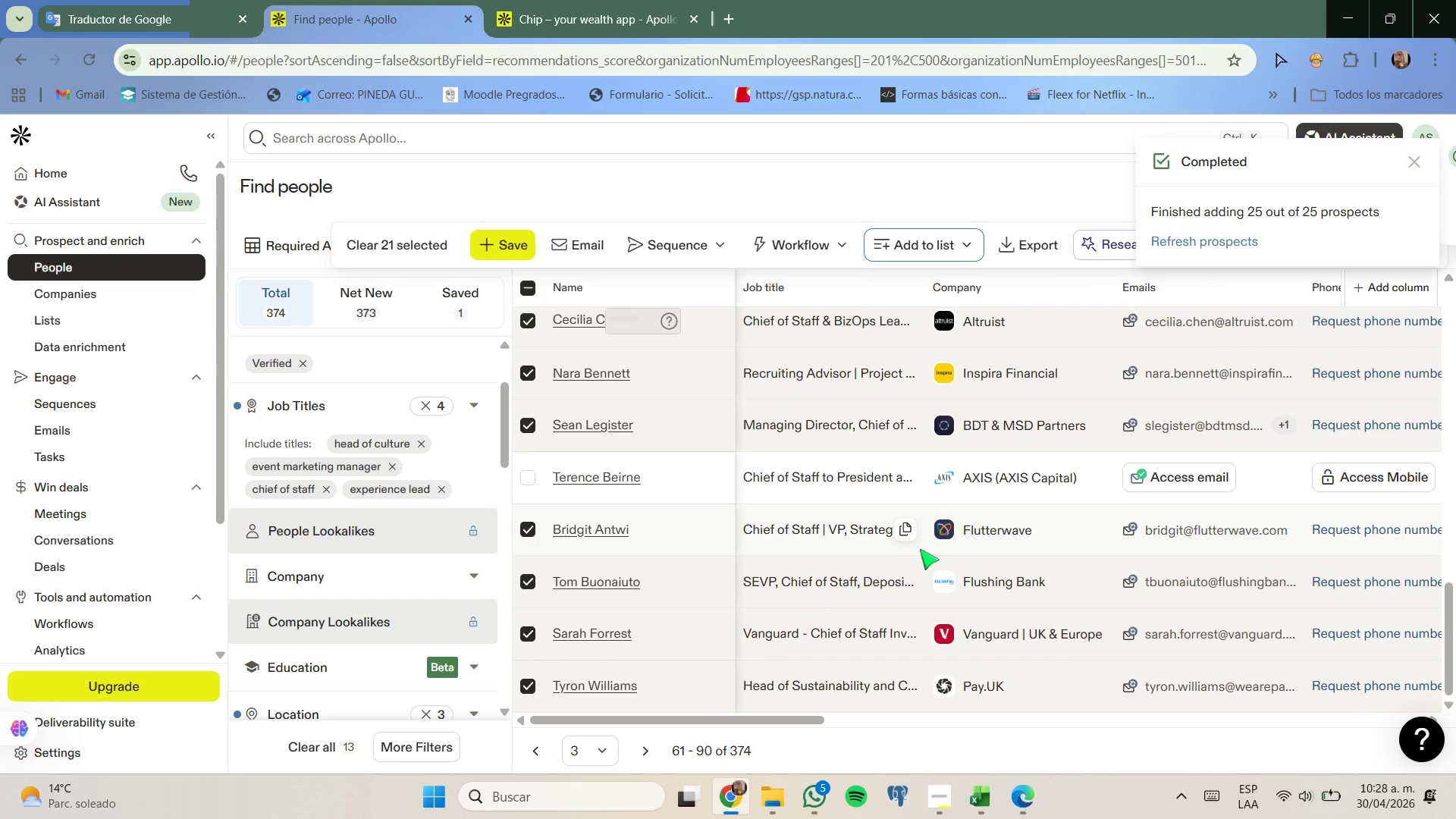 
wait(6.07)
 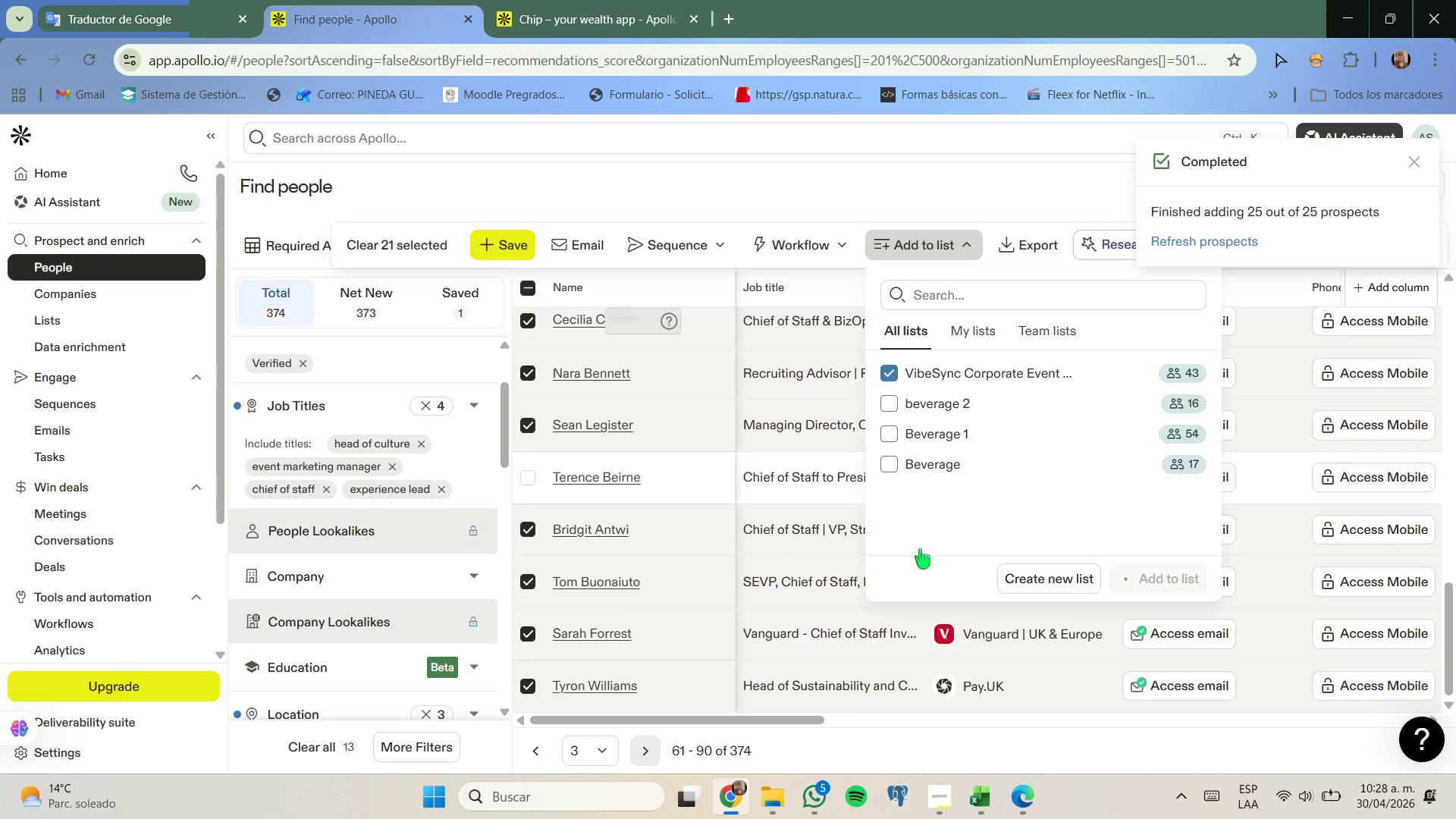 
left_click([659, 751])
 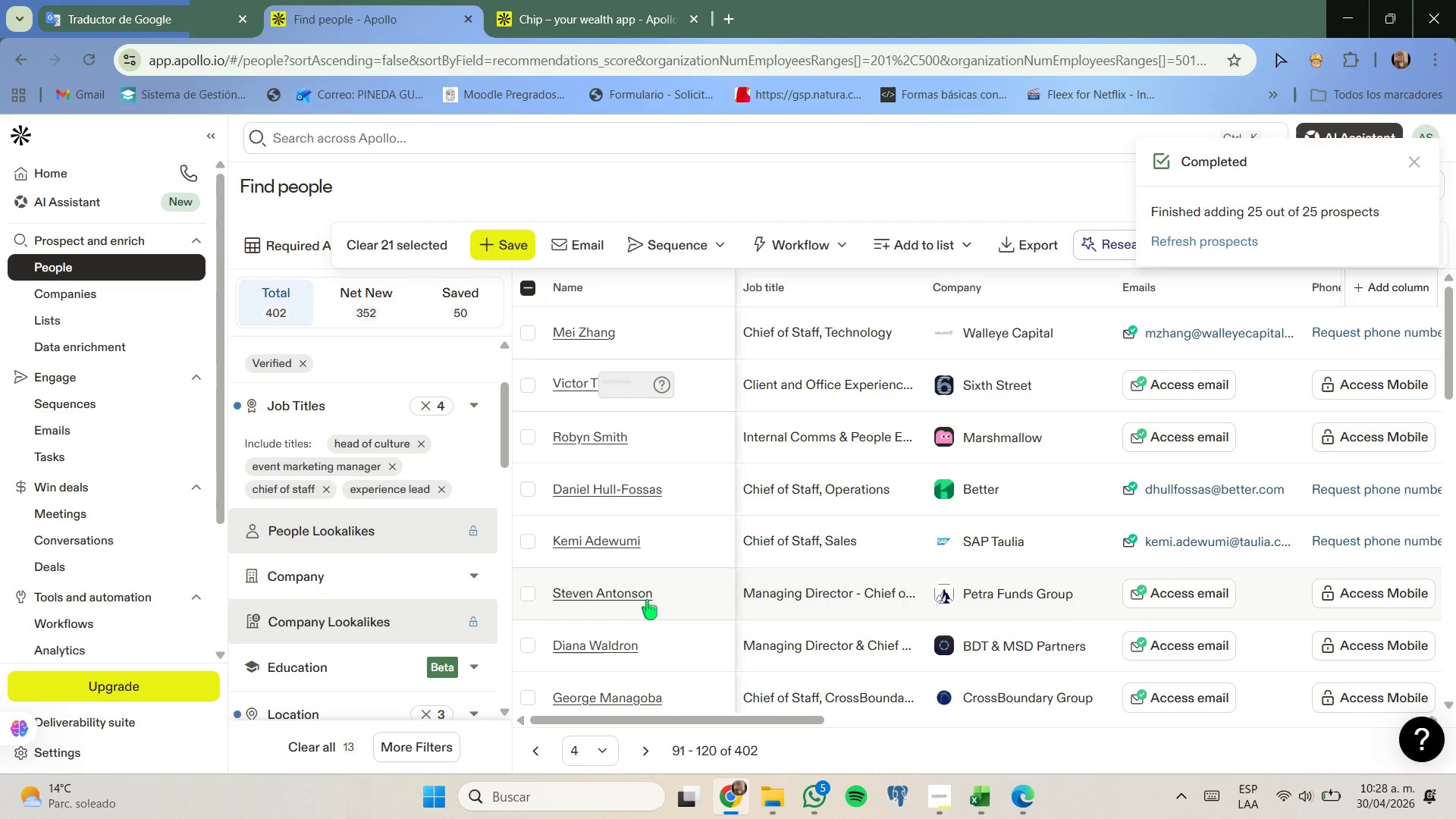 
wait(15.92)
 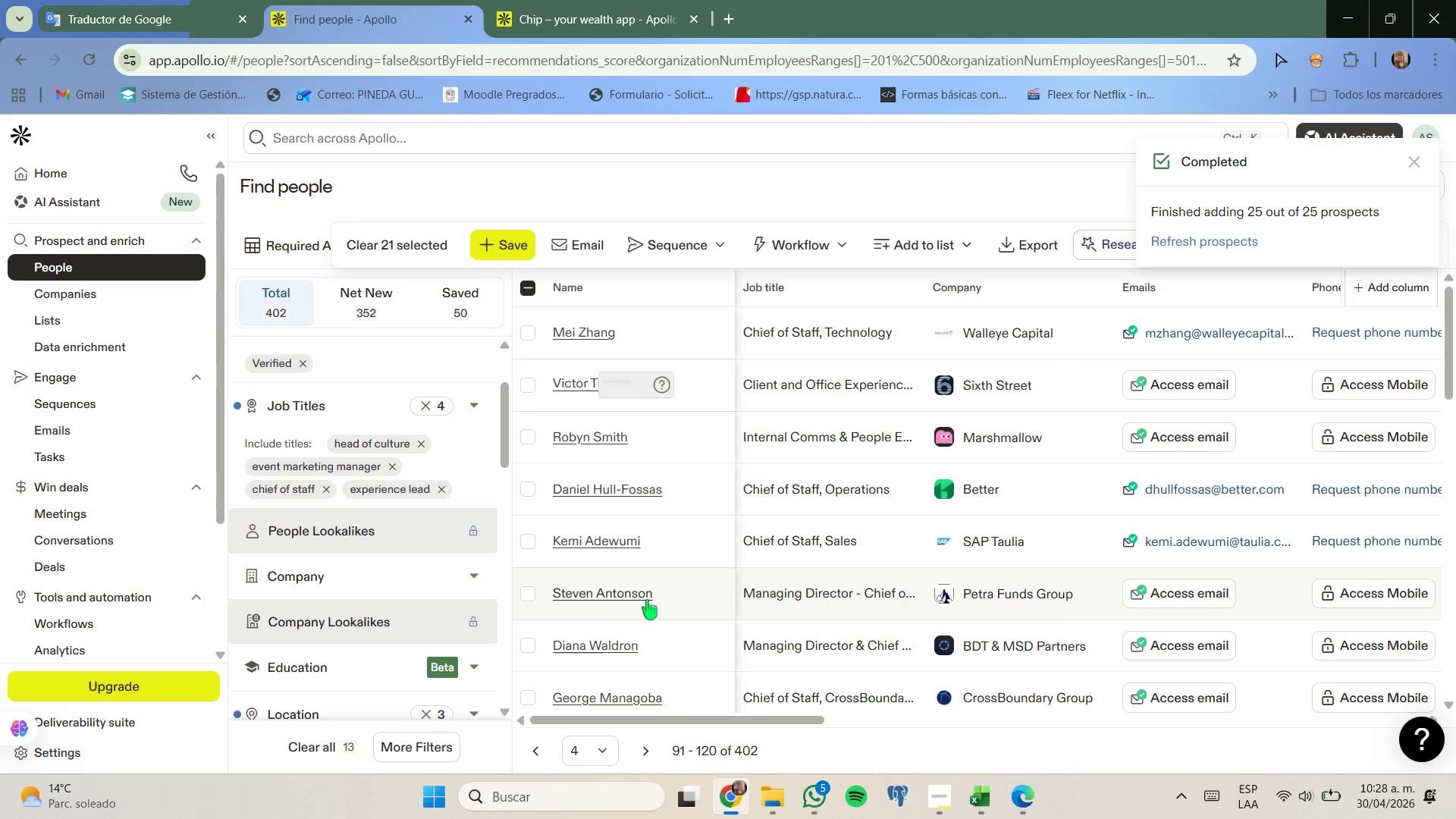 
mouse_move([850, 598])
 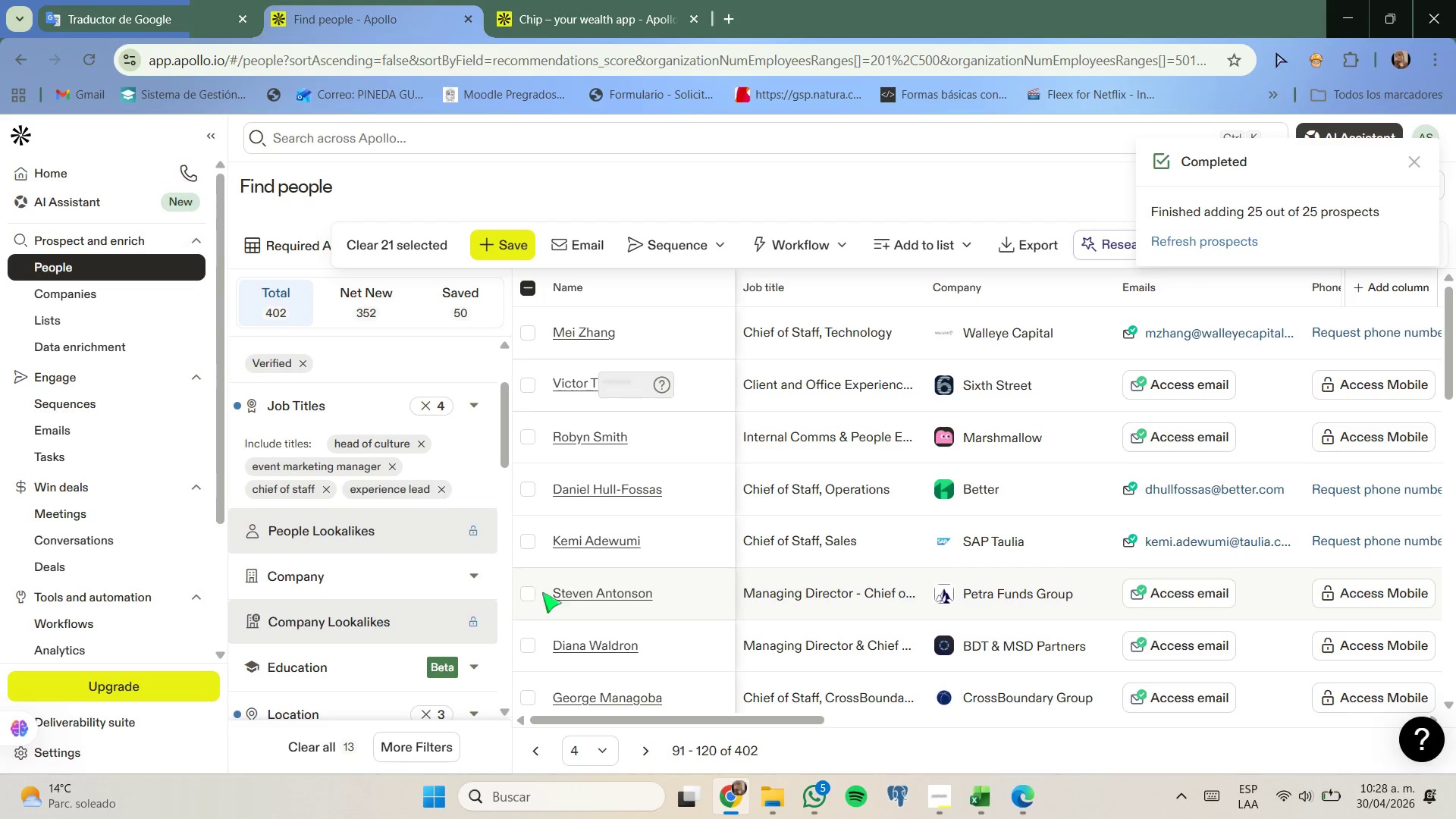 
left_click([532, 592])
 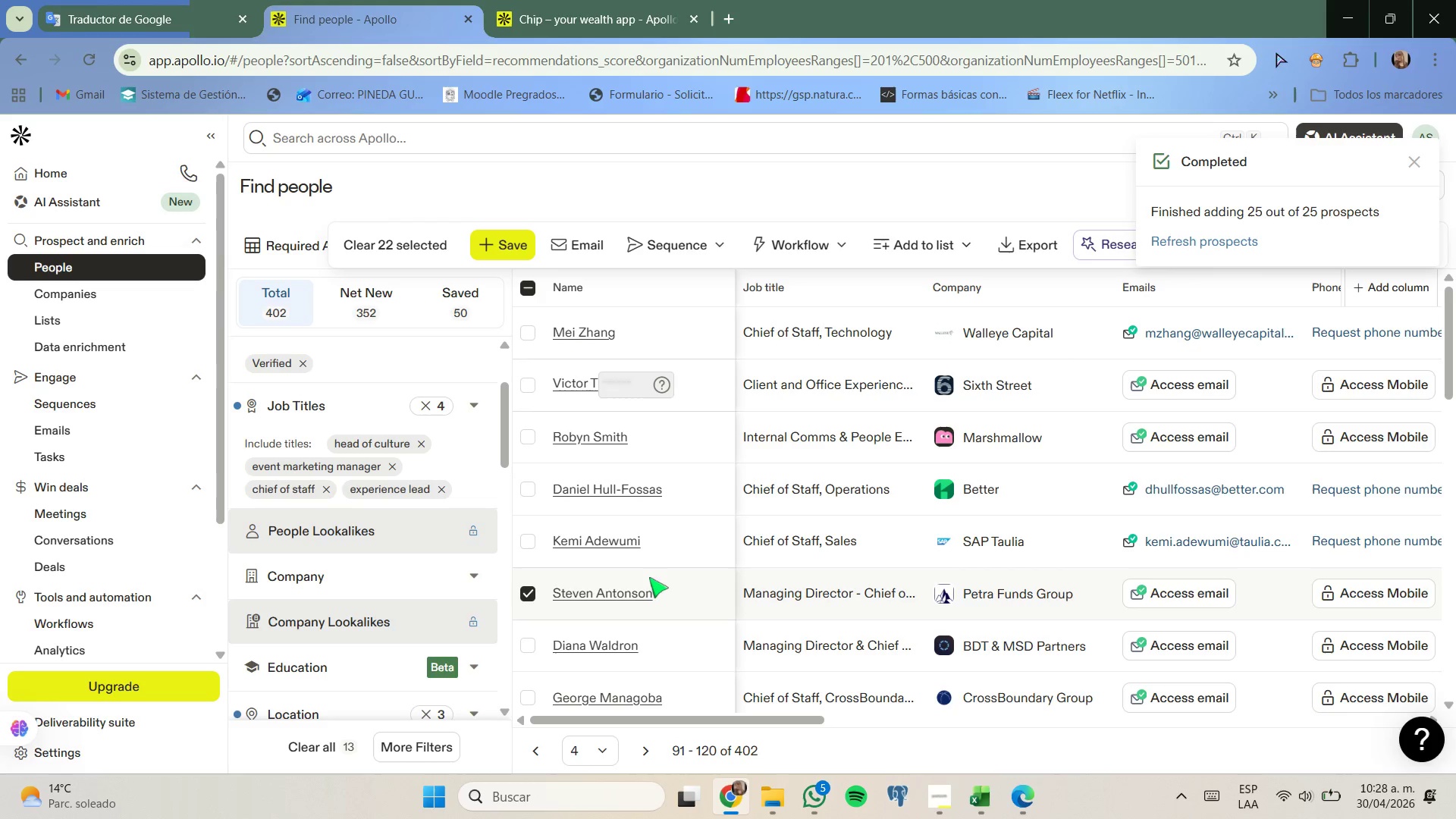 
scroll: coordinate [649, 577], scroll_direction: down, amount: 1.0
 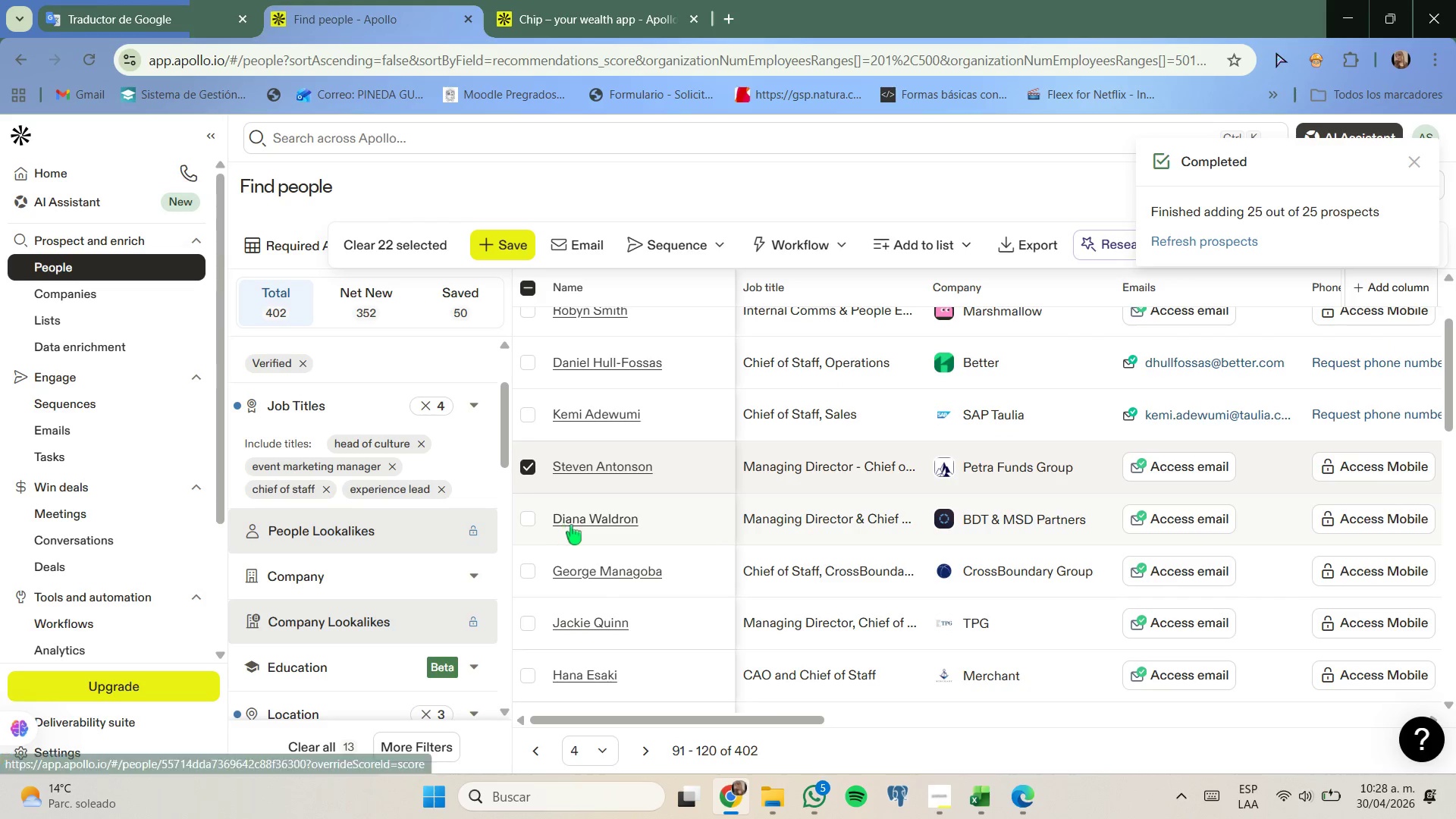 
left_click([524, 522])
 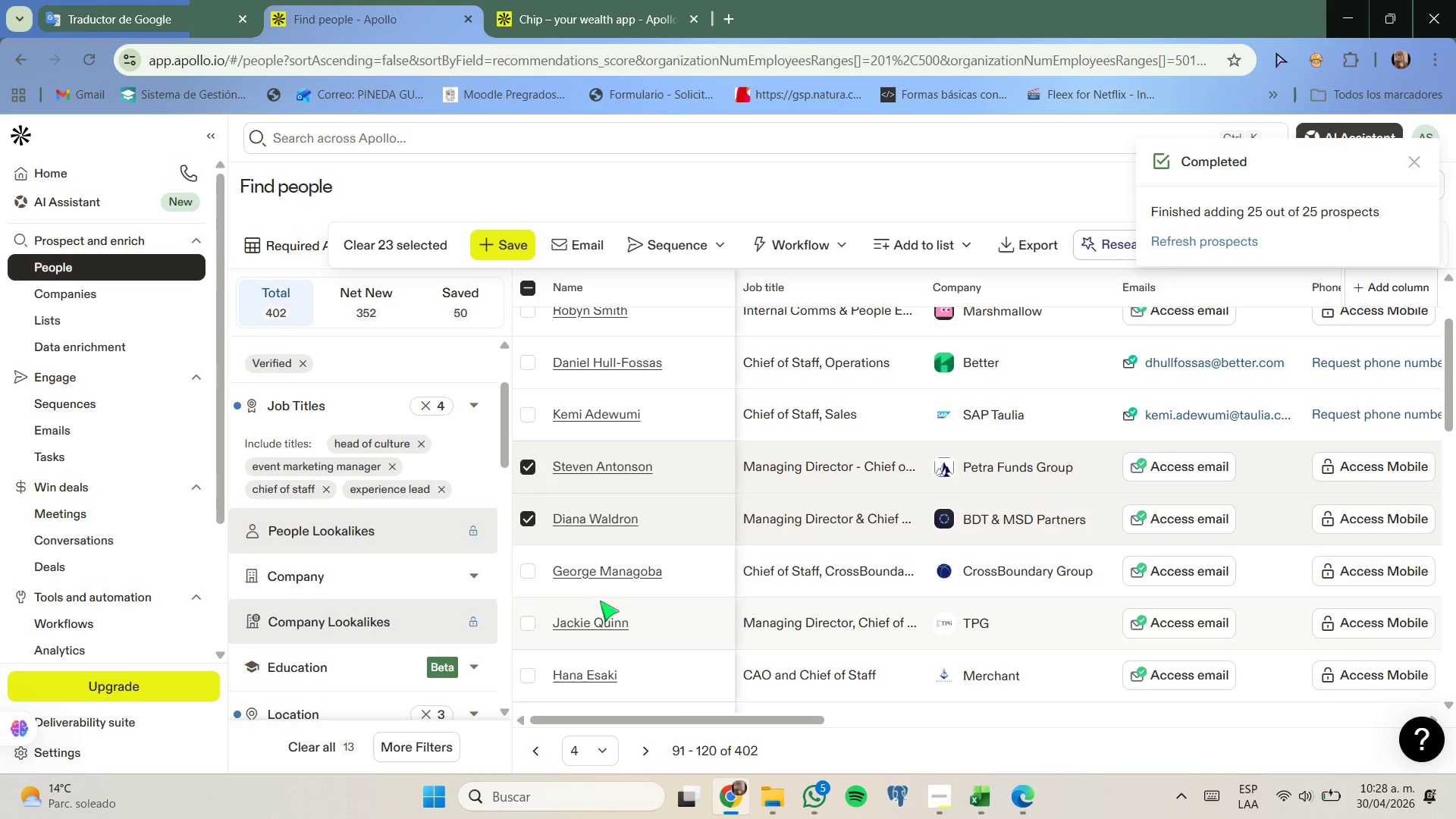 
left_click([531, 570])
 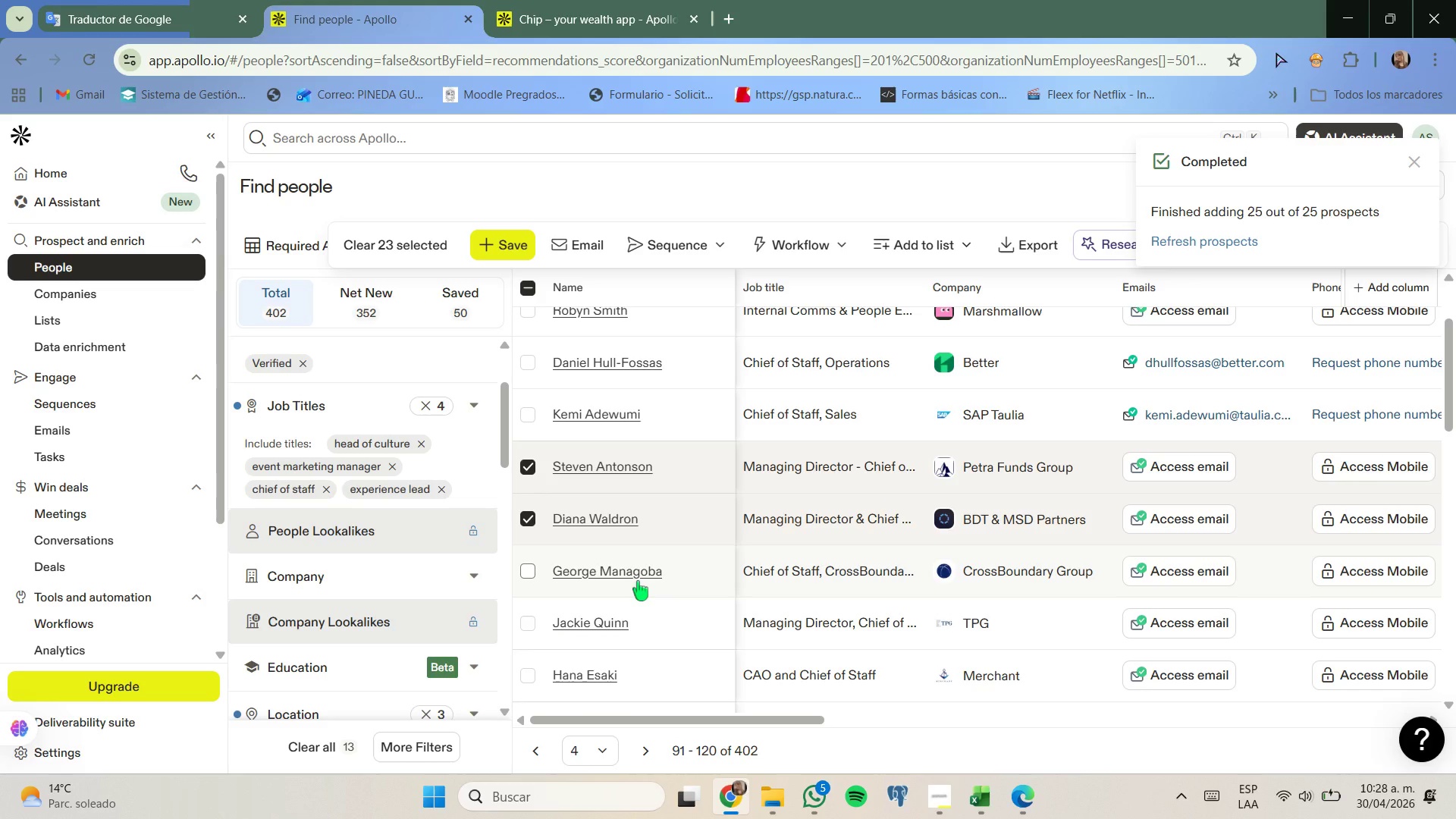 
scroll: coordinate [638, 581], scroll_direction: down, amount: 1.0
 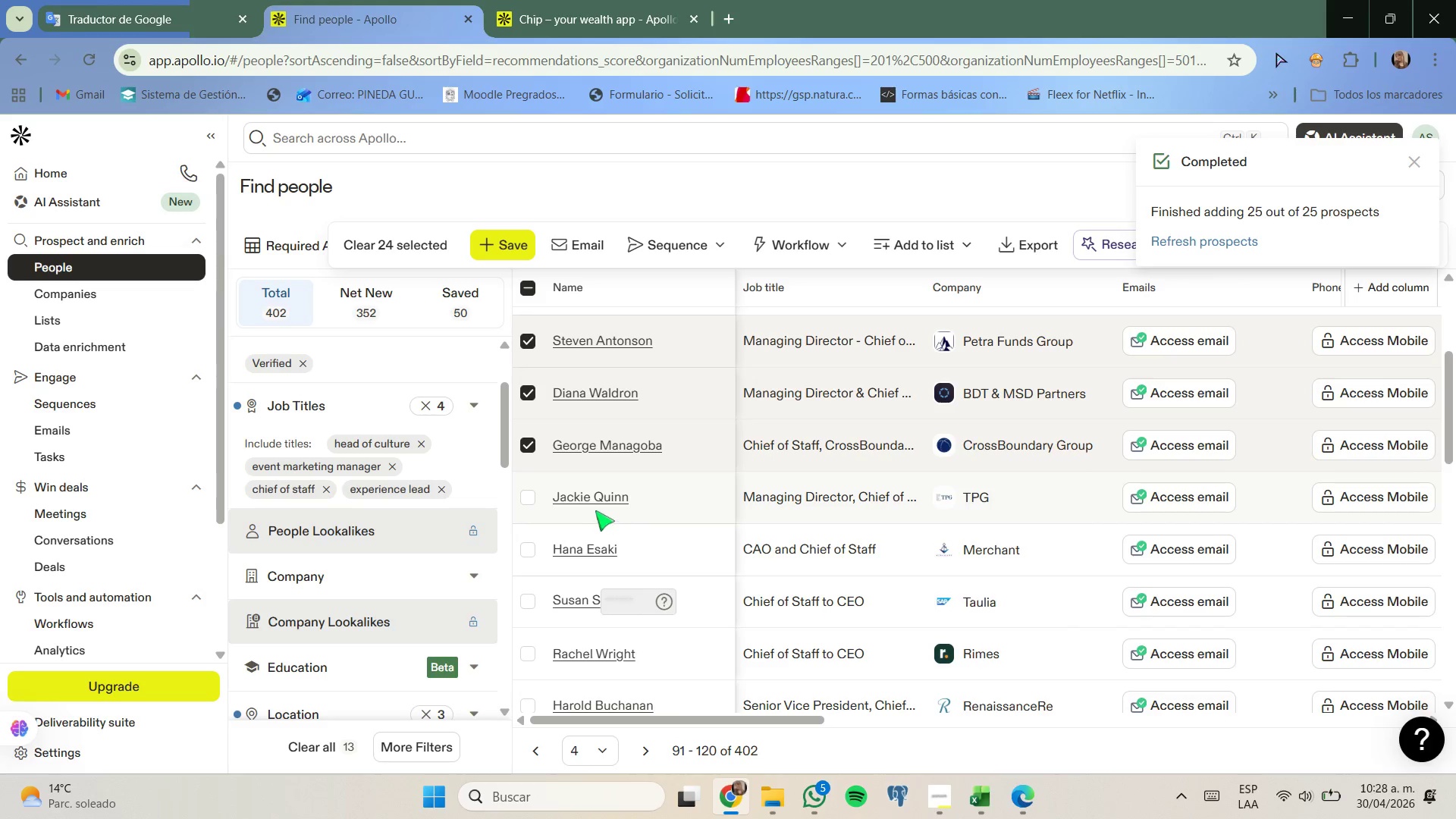 
left_click([530, 497])
 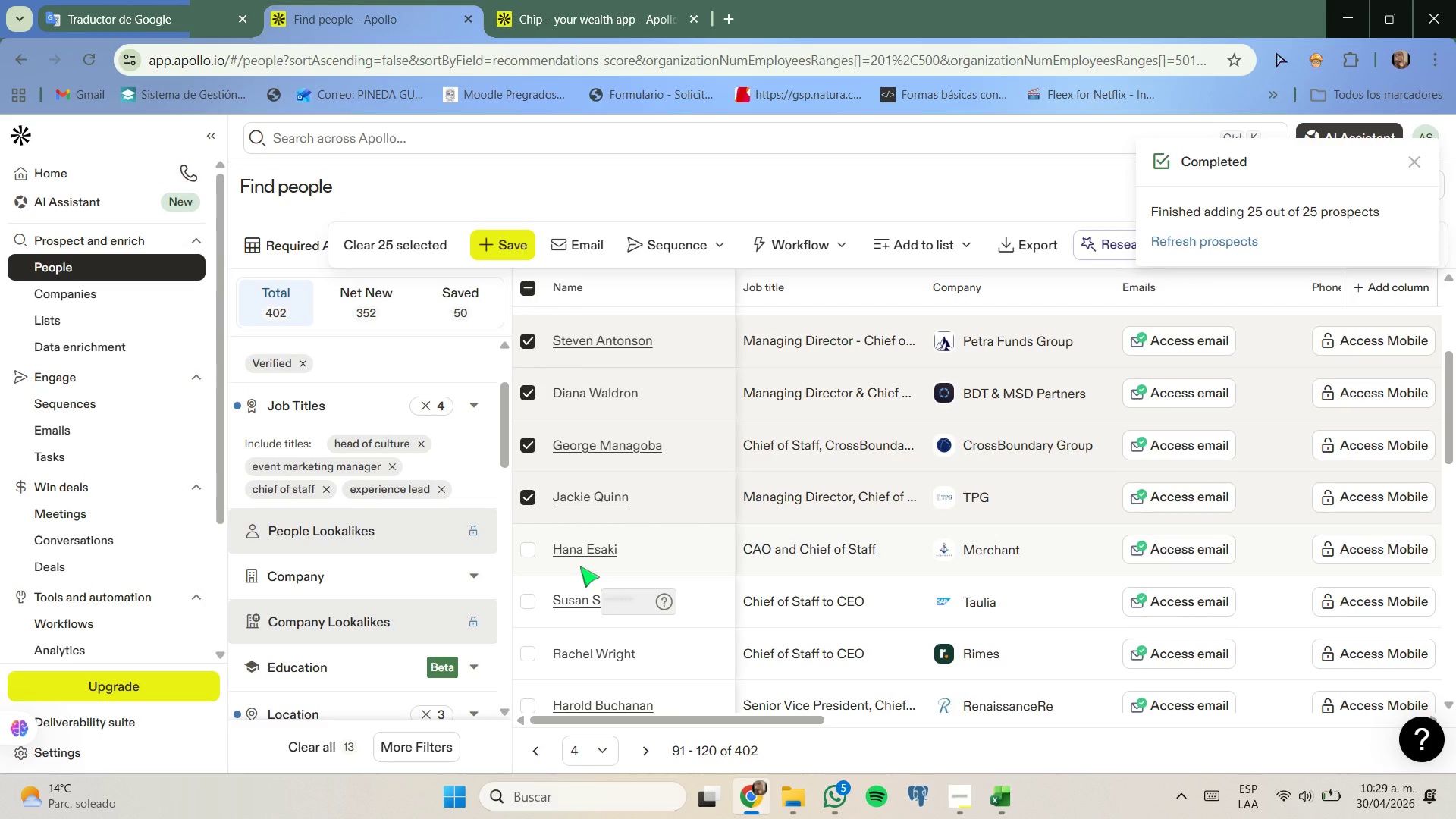 
wait(5.98)
 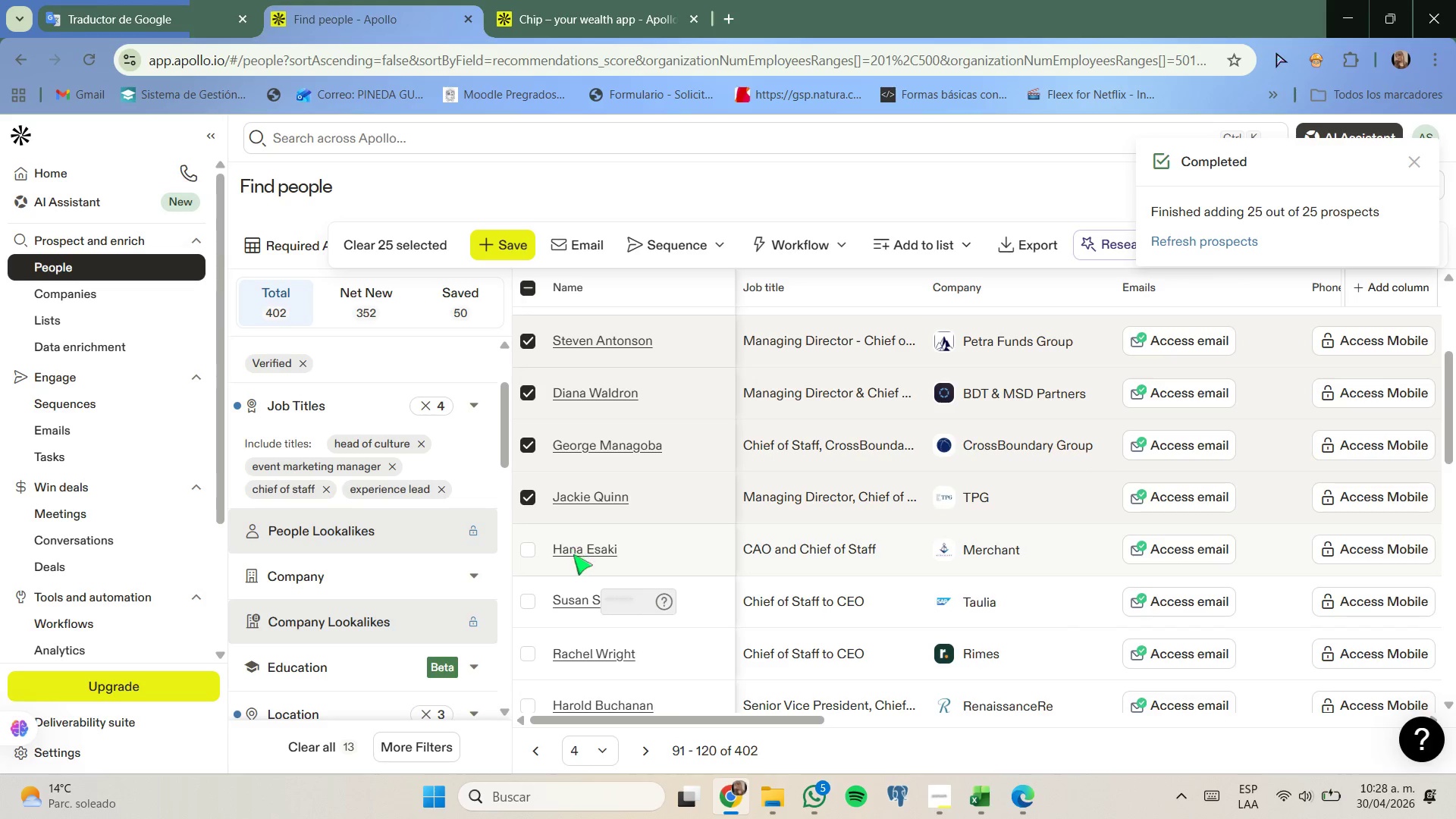 
left_click([529, 556])
 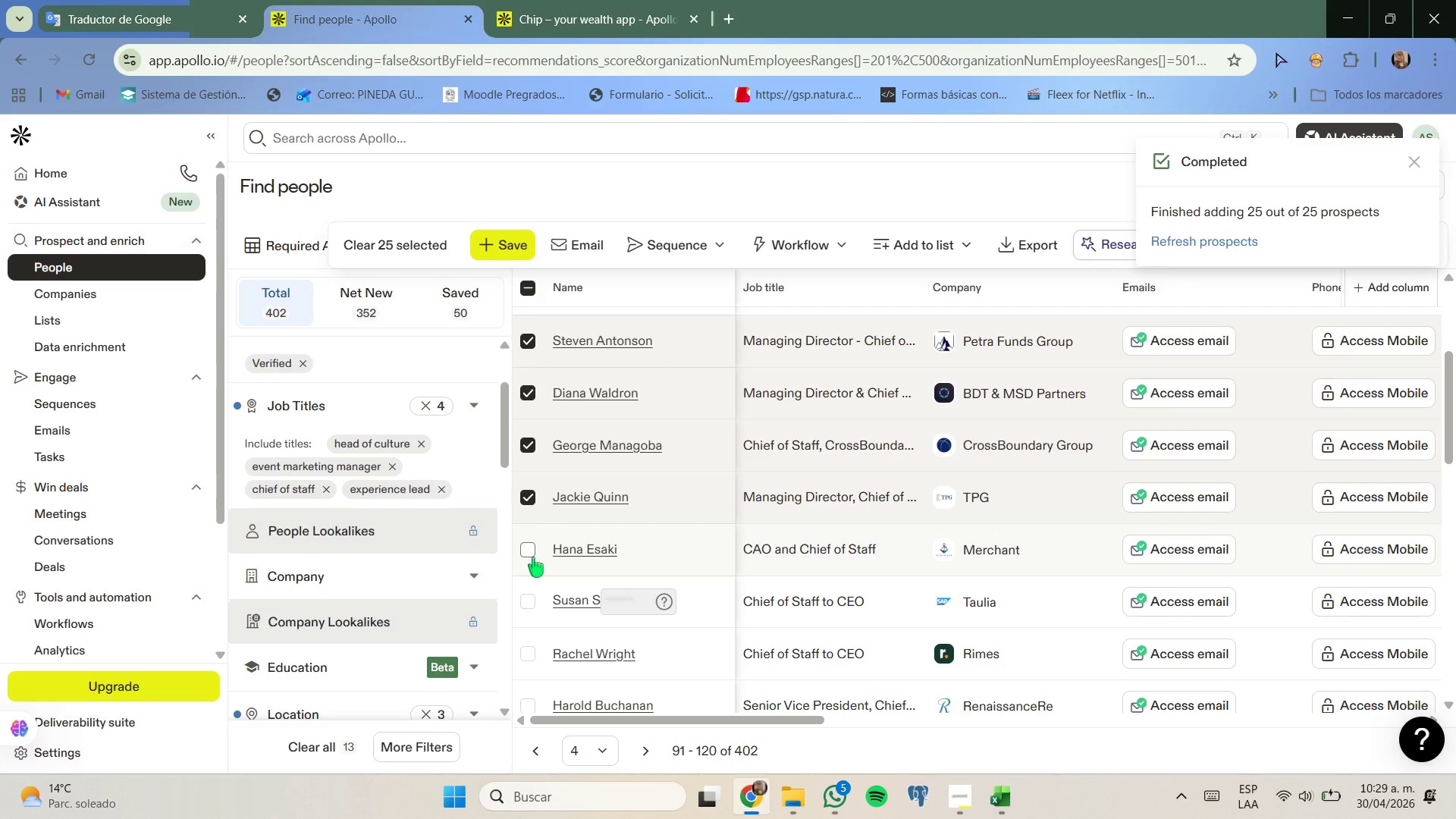 
scroll: coordinate [534, 559], scroll_direction: down, amount: 1.0
 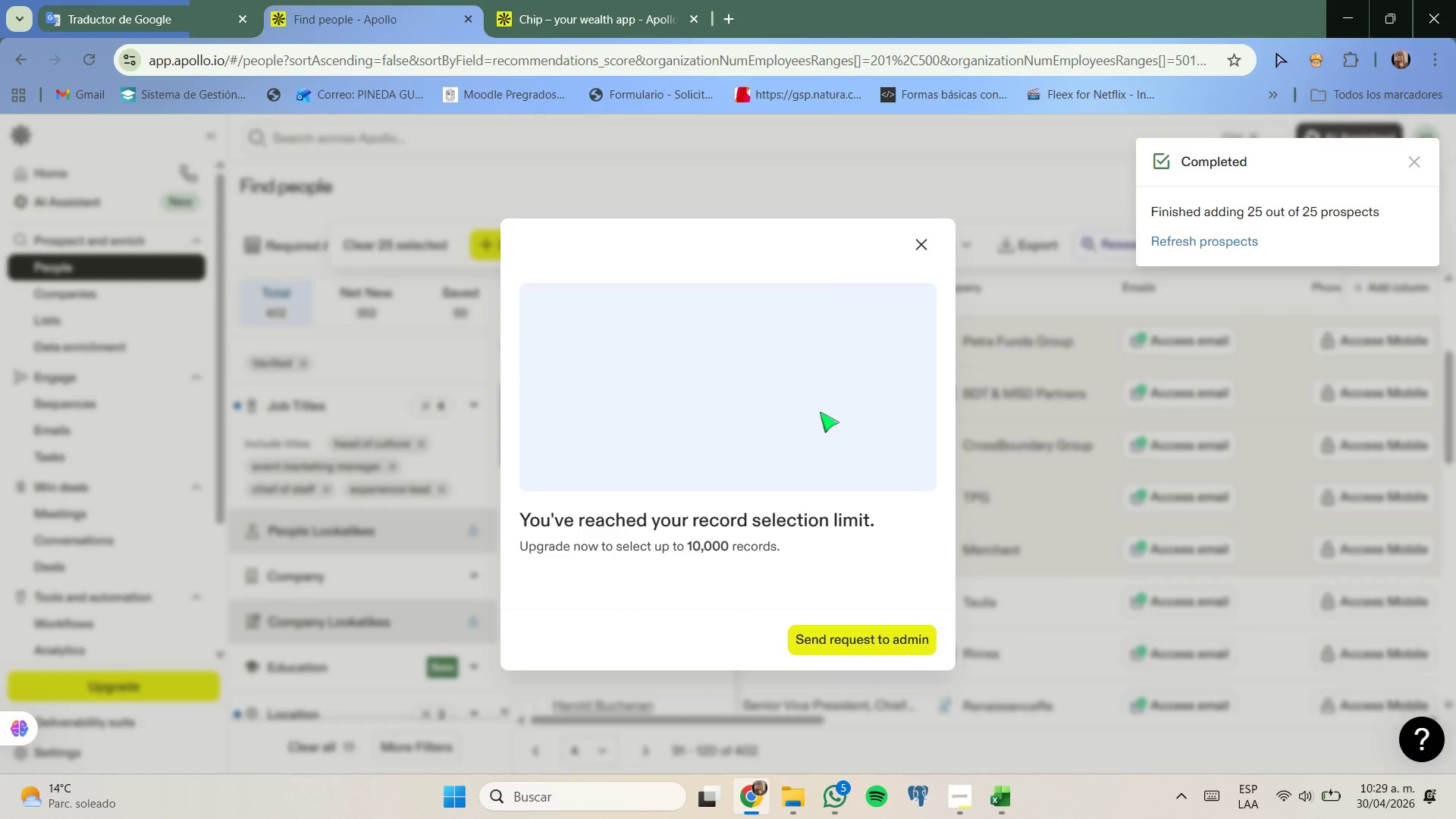 
left_click([921, 253])
 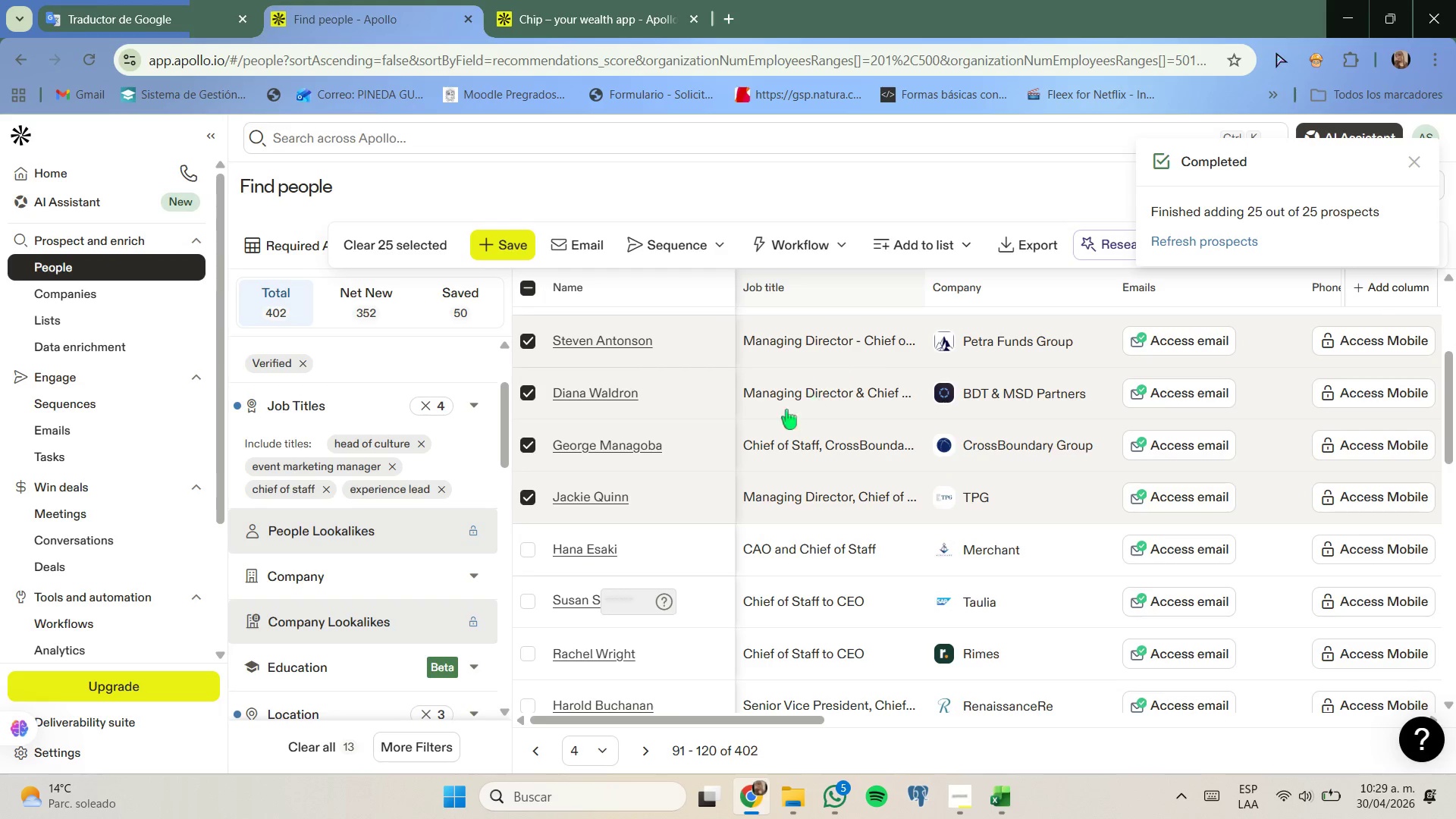 
scroll: coordinate [665, 529], scroll_direction: up, amount: 1.0
 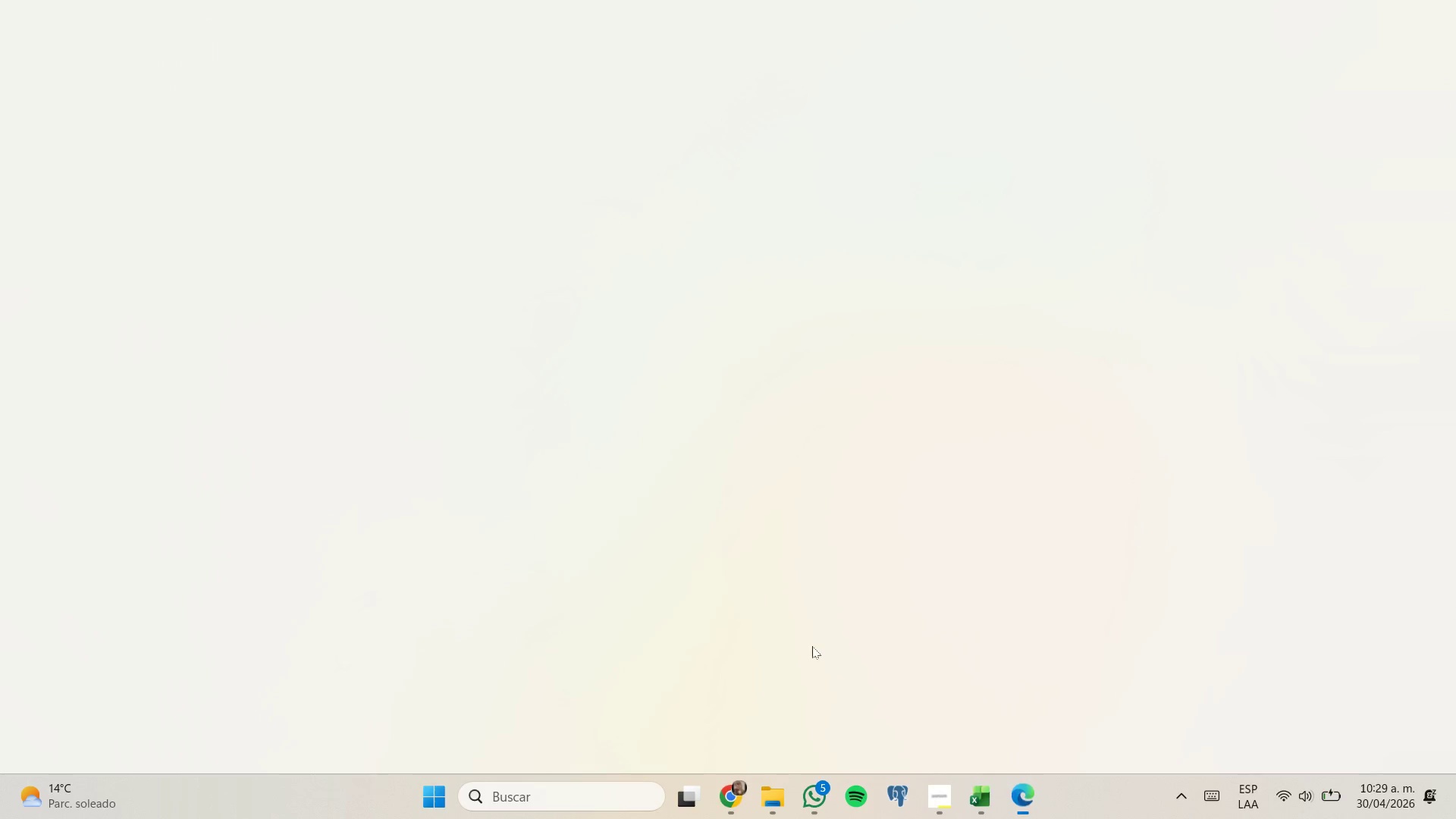 
left_click([727, 719])
 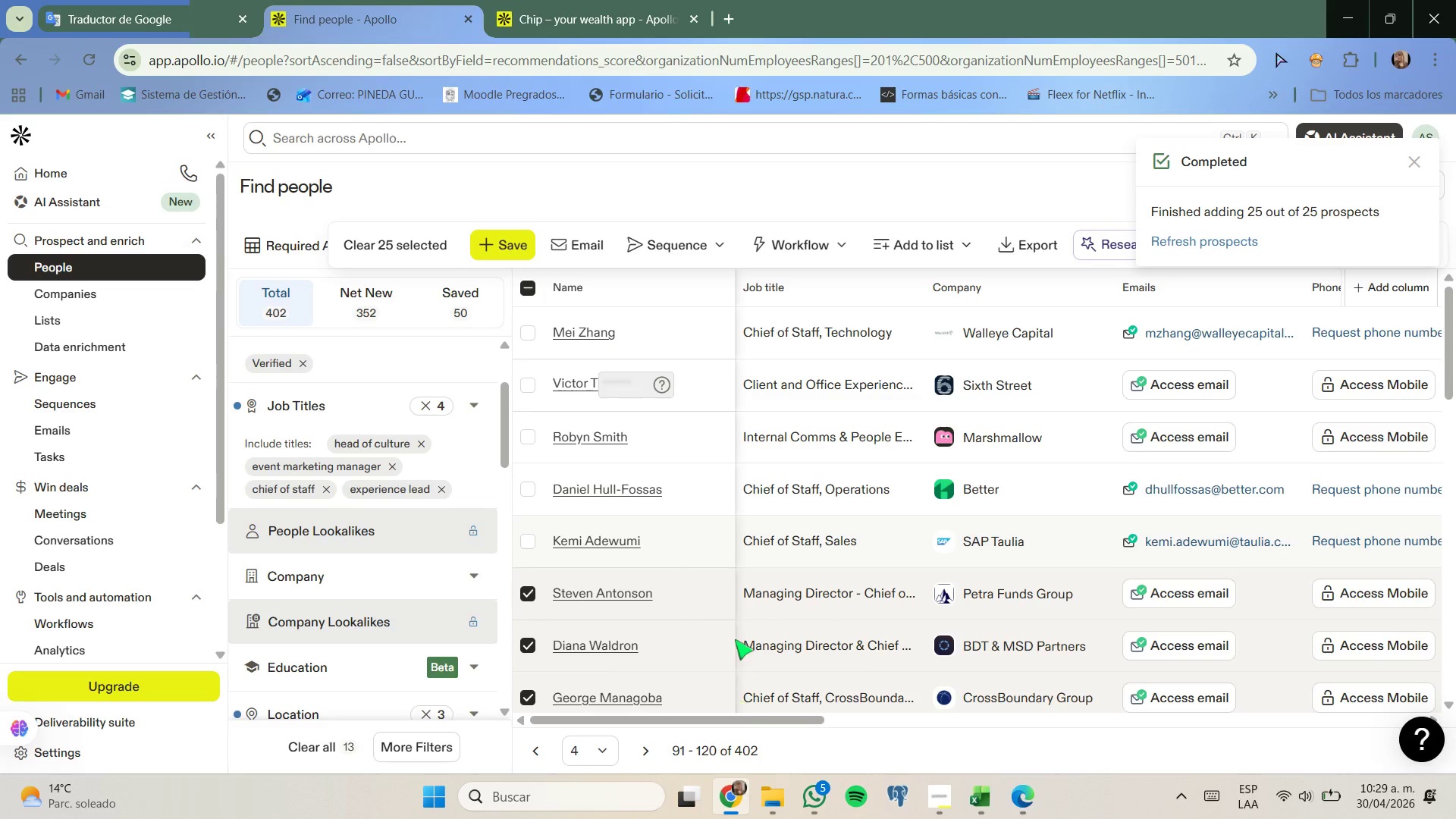 
scroll: coordinate [732, 632], scroll_direction: none, amount: 0.0
 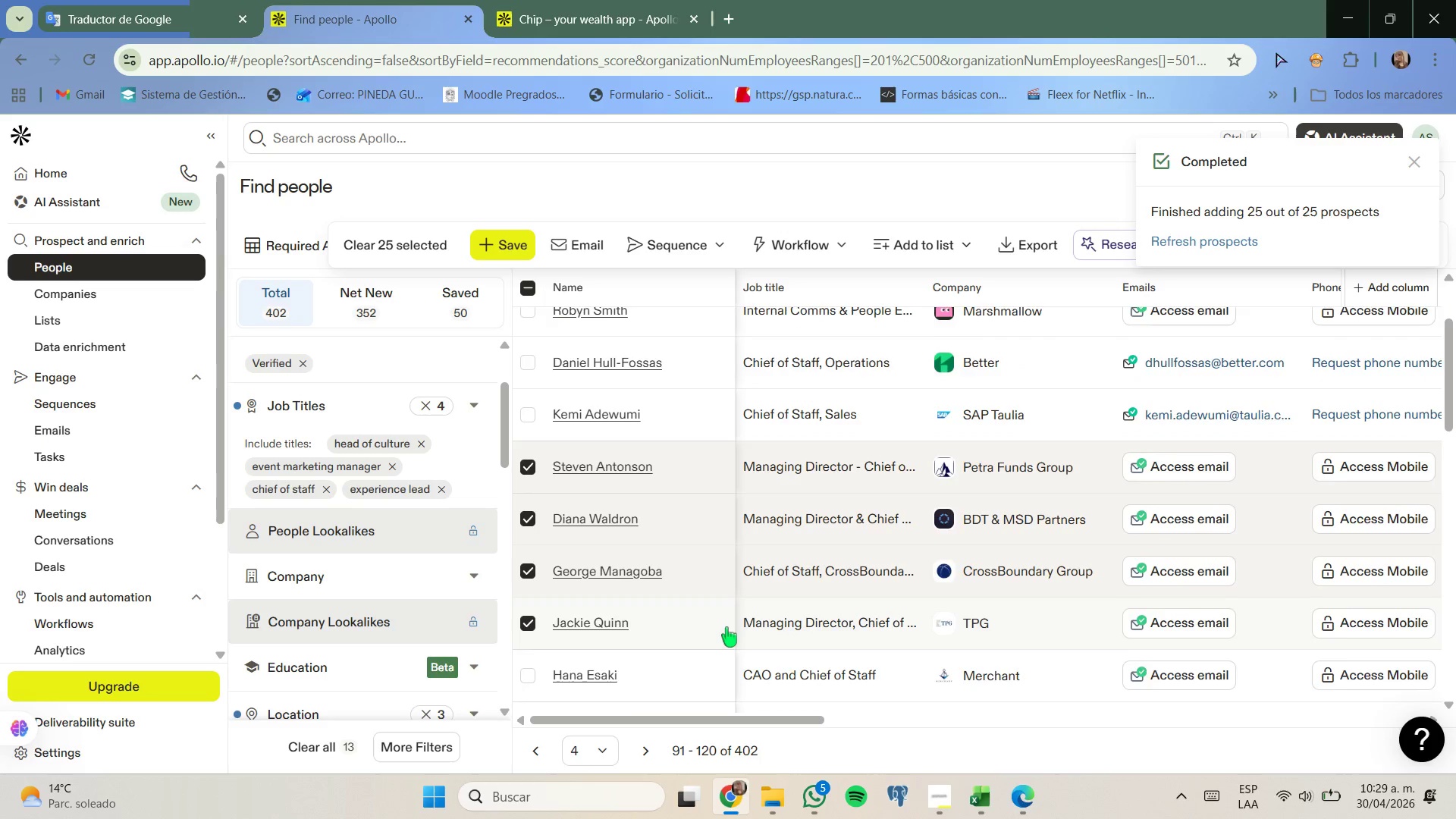 
scroll: coordinate [726, 627], scroll_direction: up, amount: 1.0
 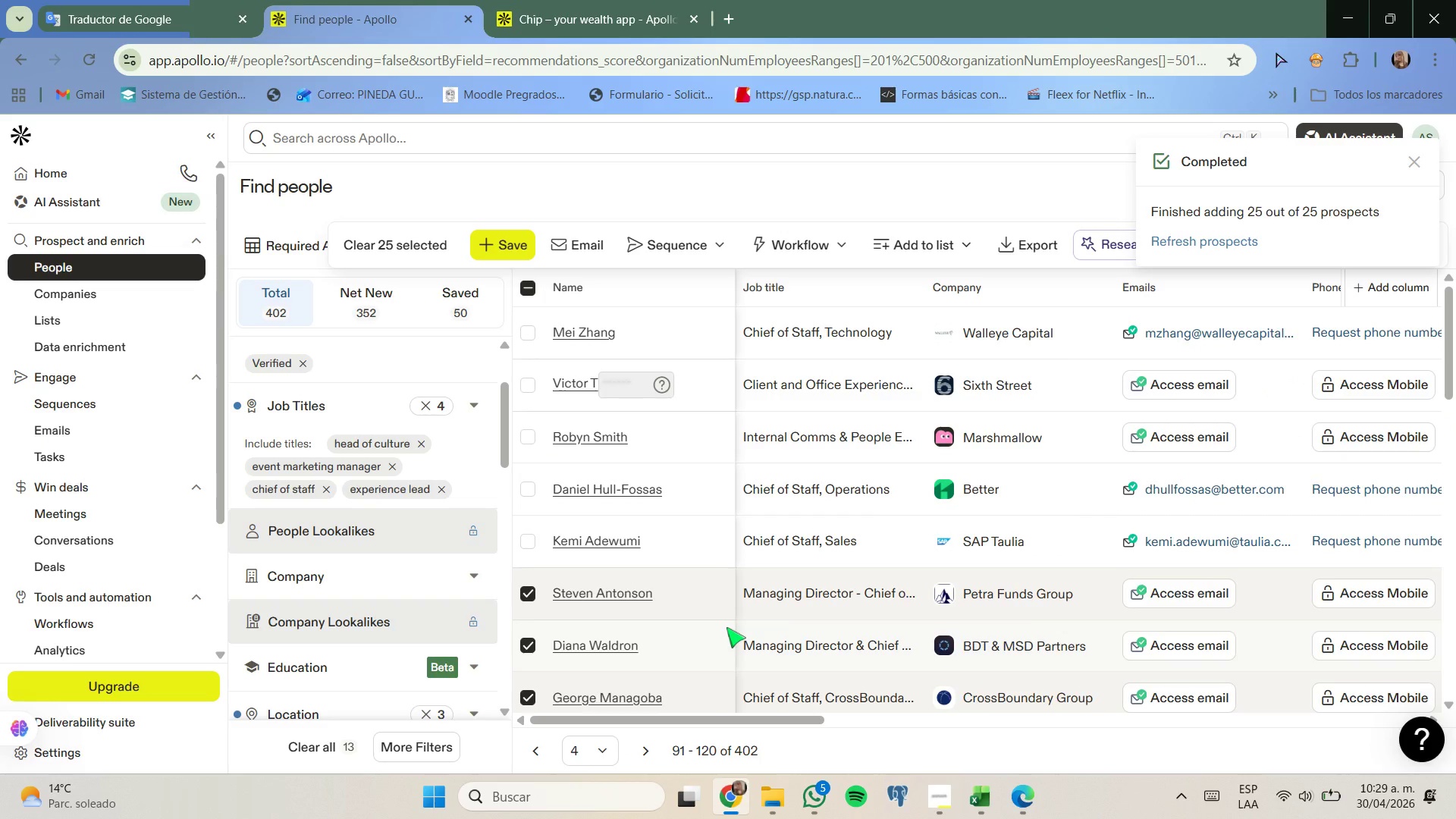 
scroll: coordinate [726, 627], scroll_direction: none, amount: 0.0
 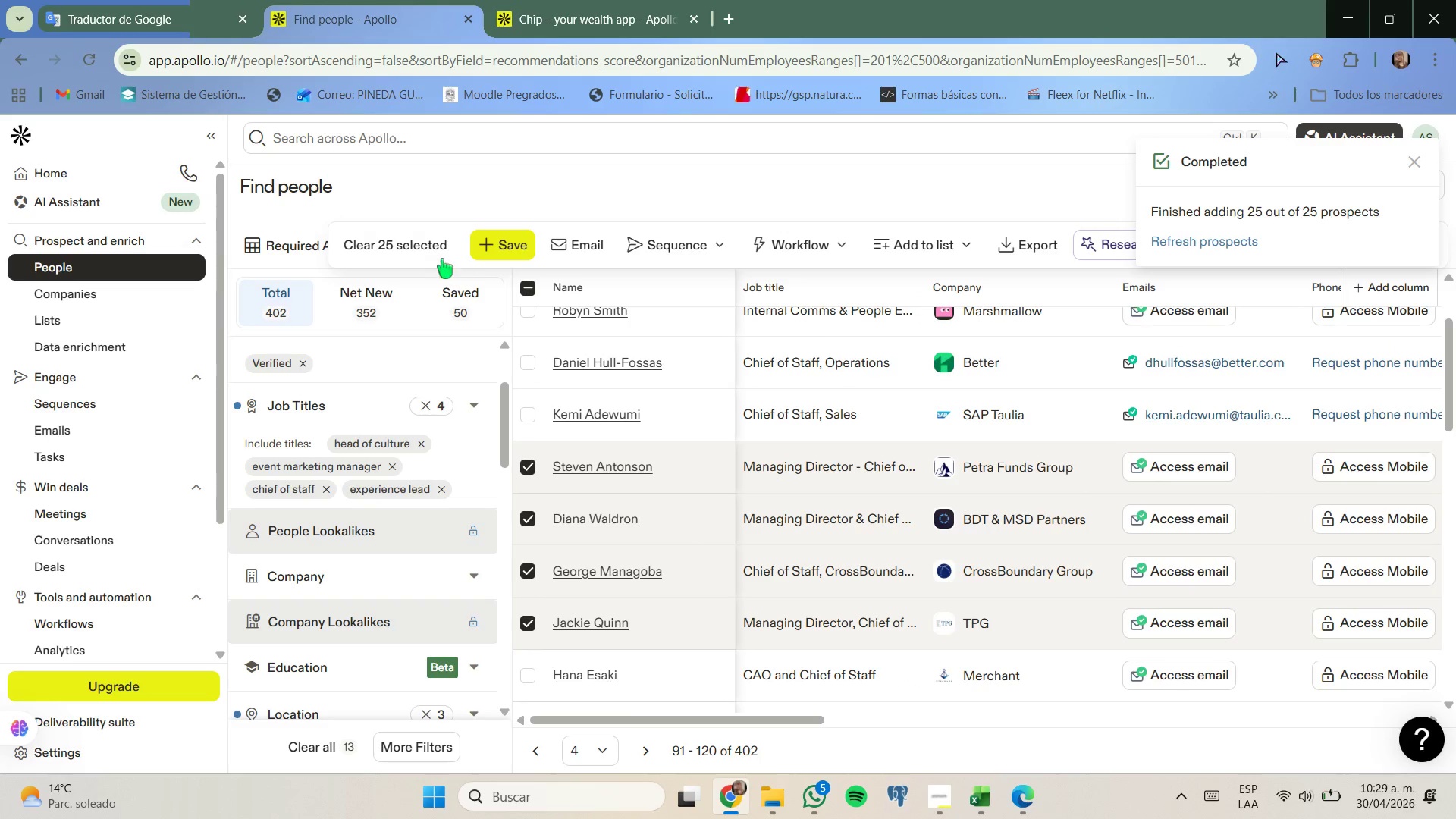 
left_click([441, 258])
 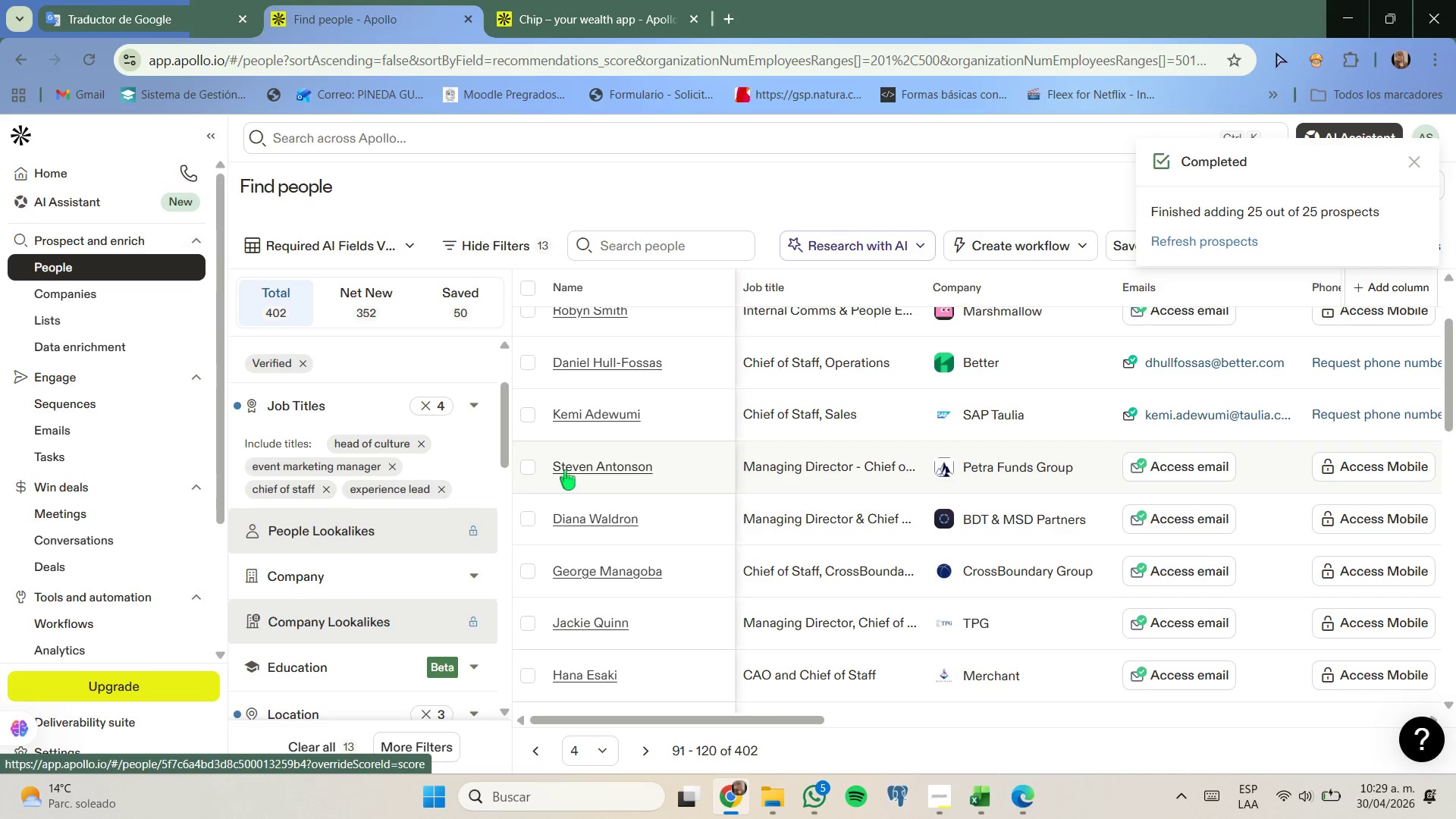 
left_click([524, 468])
 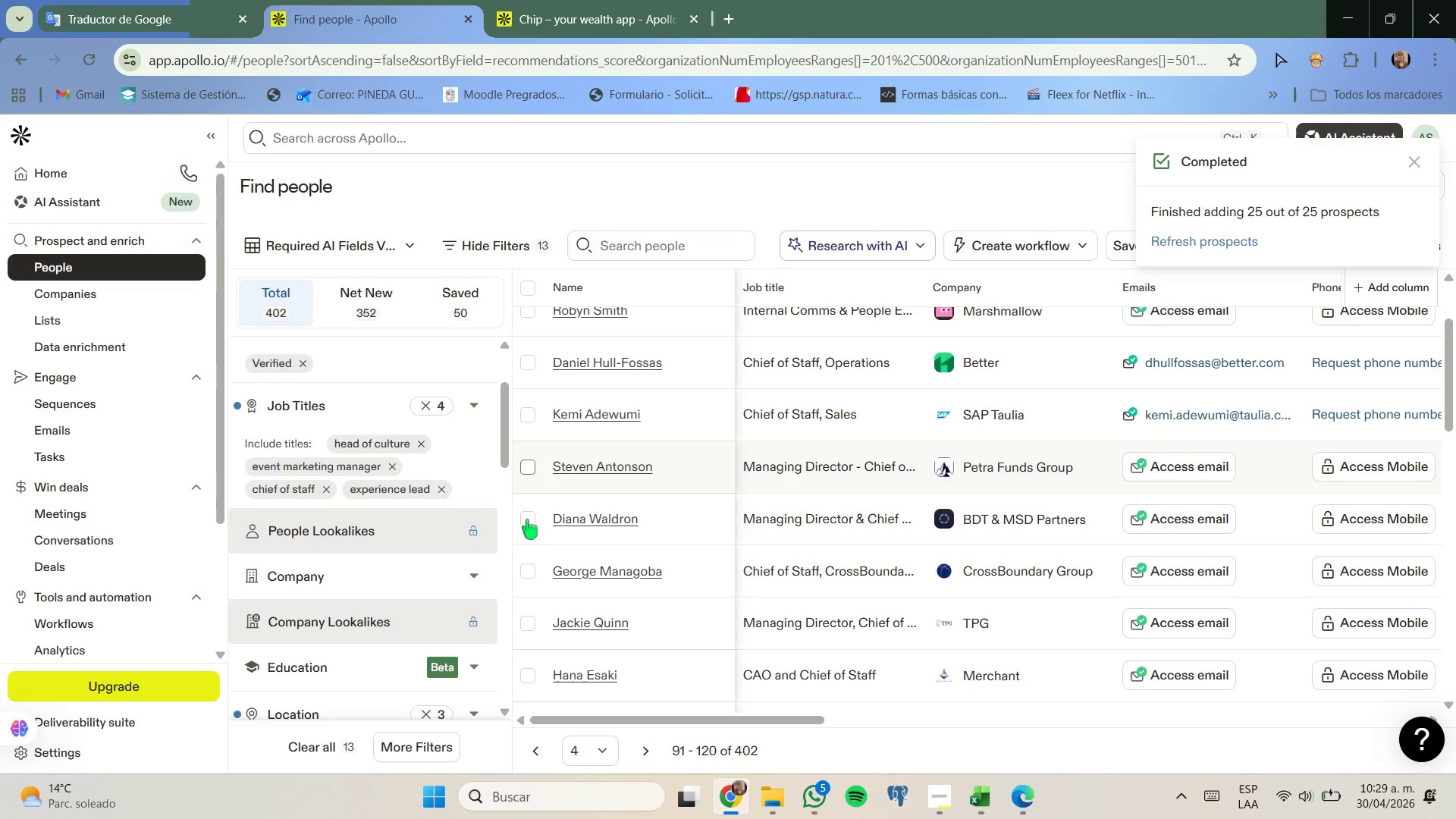 
left_click([527, 519])
 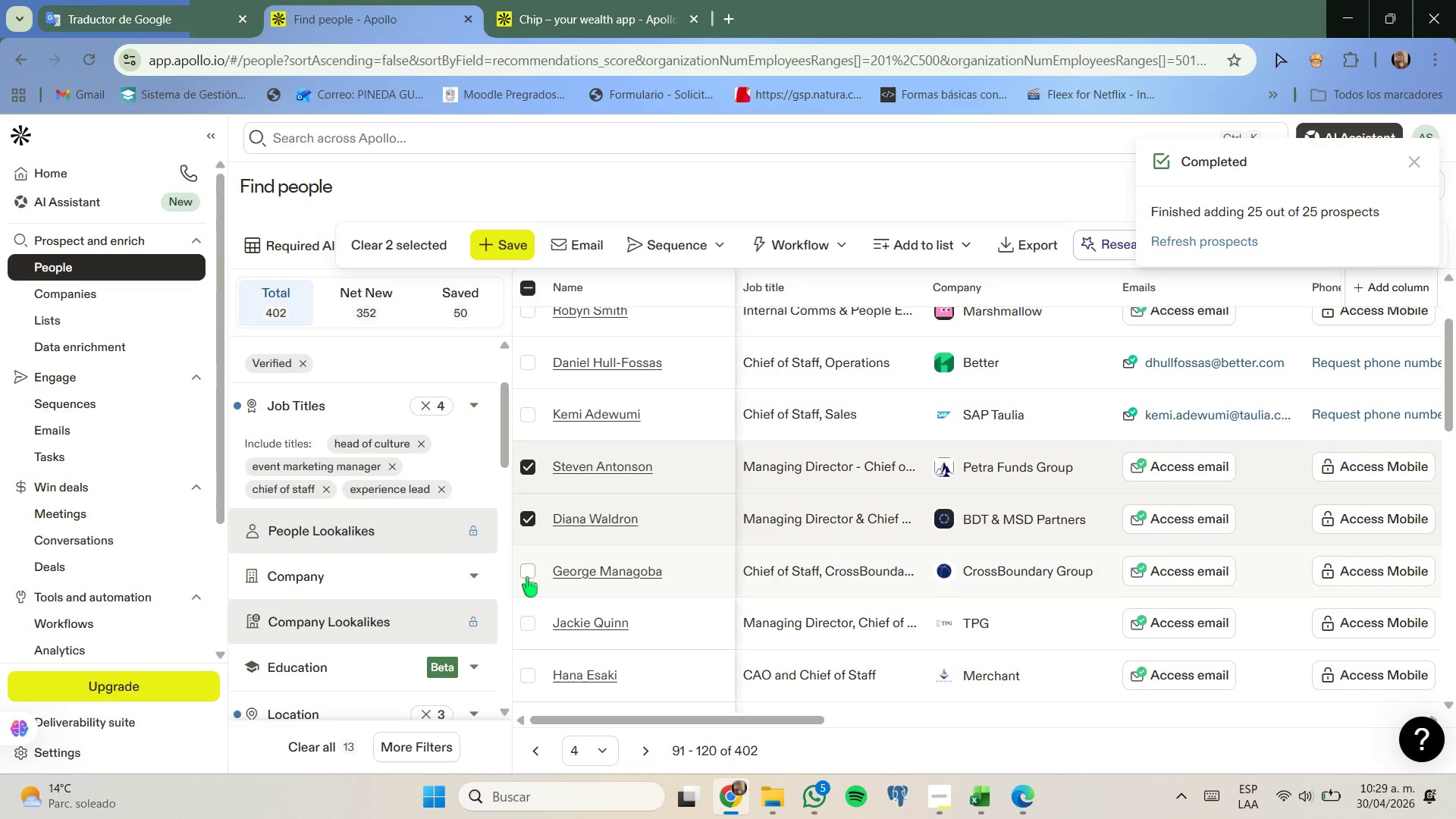 
left_click([527, 576])
 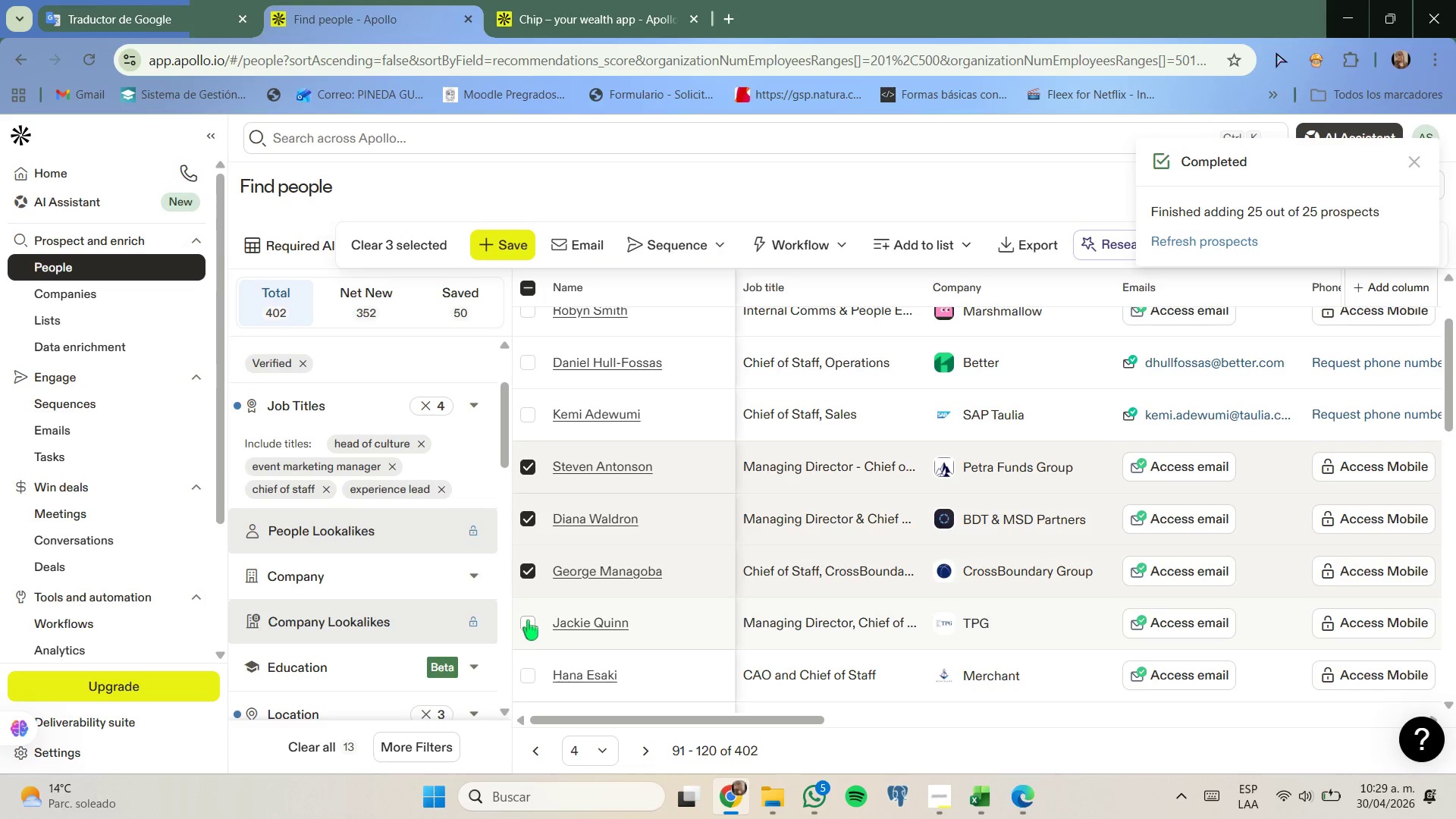 
left_click([528, 624])
 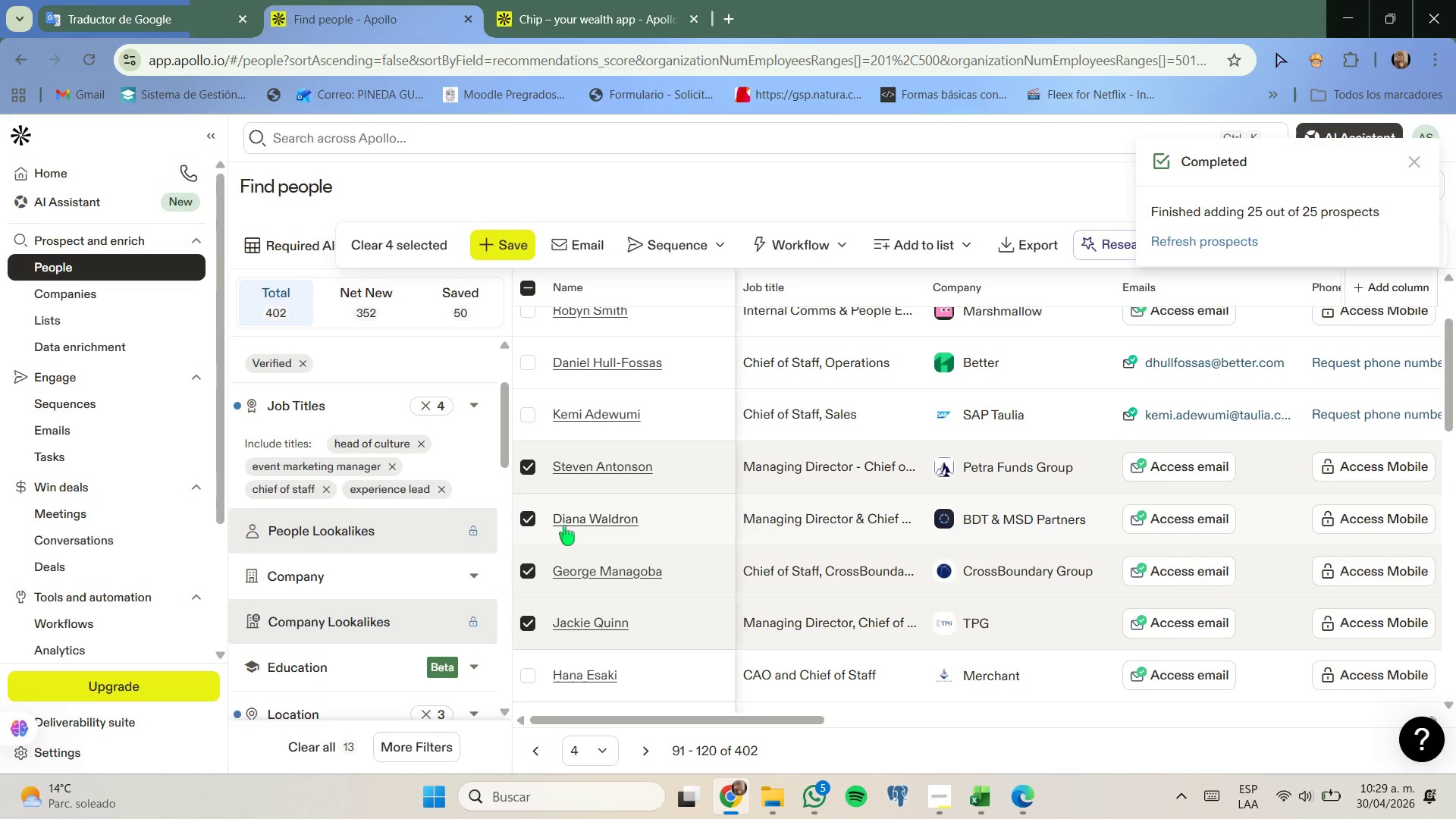 
scroll: coordinate [570, 529], scroll_direction: none, amount: 0.0
 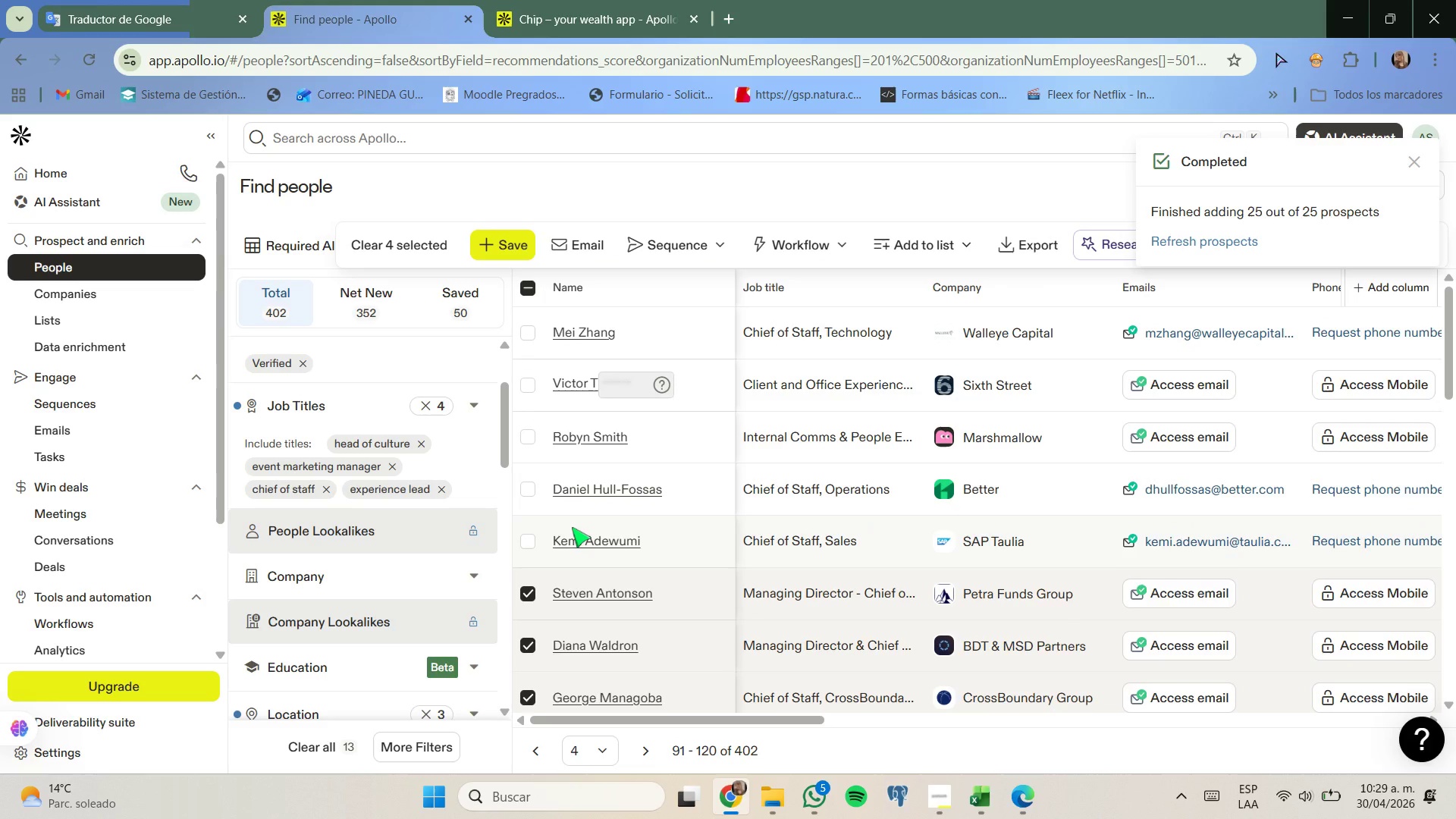 
scroll: coordinate [572, 527], scroll_direction: up, amount: 2.0
 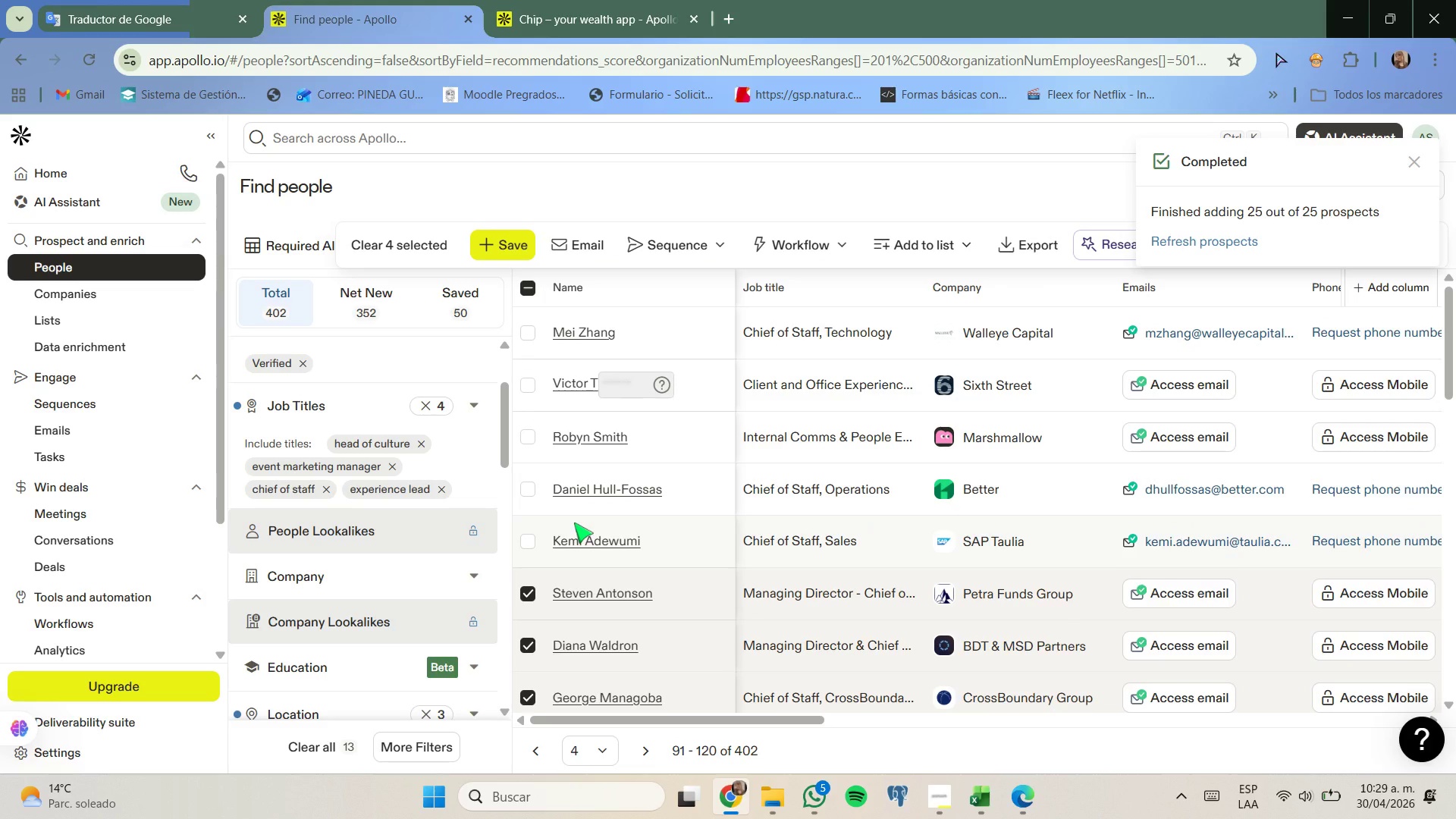 
scroll: coordinate [574, 522], scroll_direction: down, amount: 1.0
 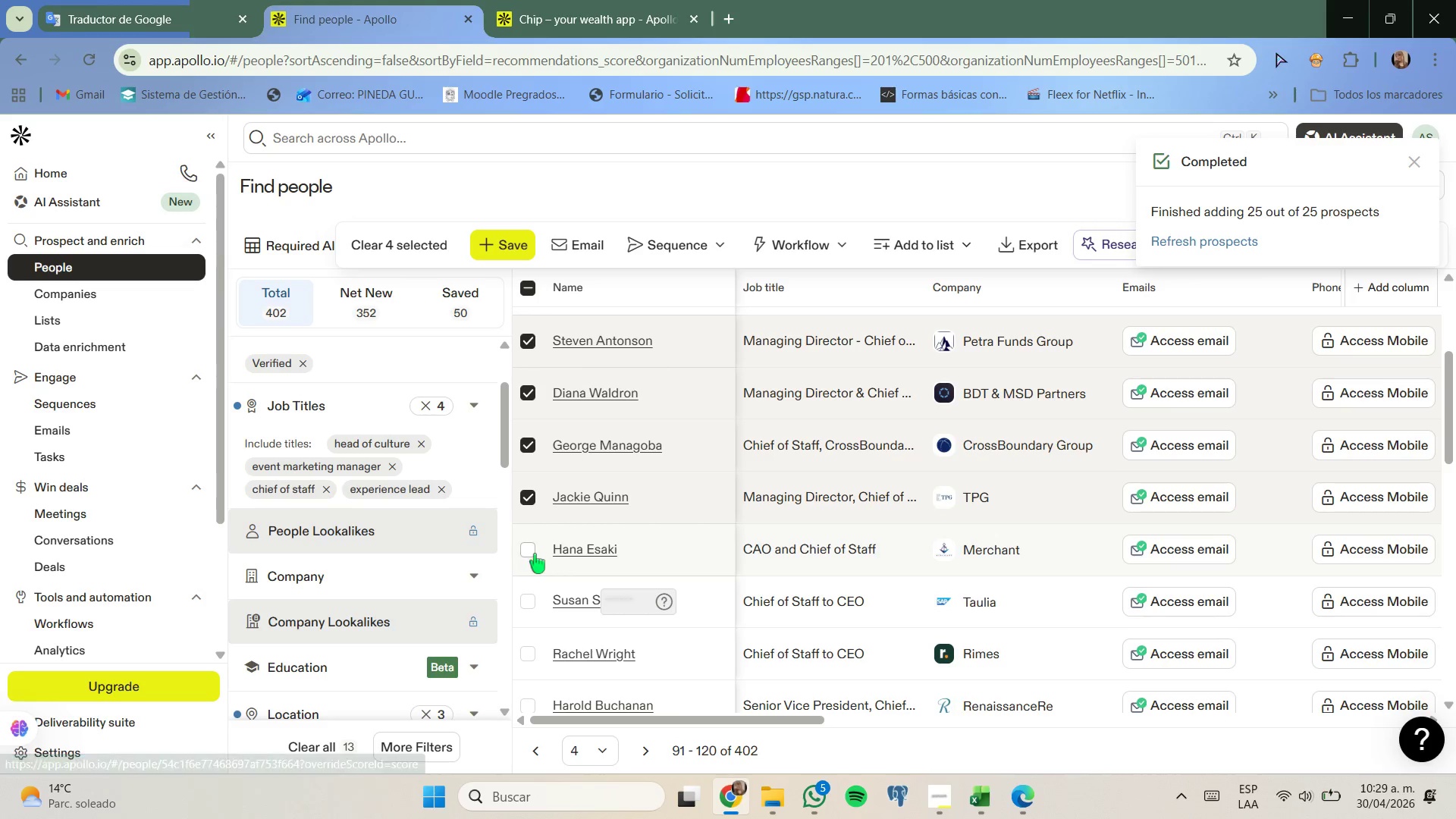 
left_click([529, 553])
 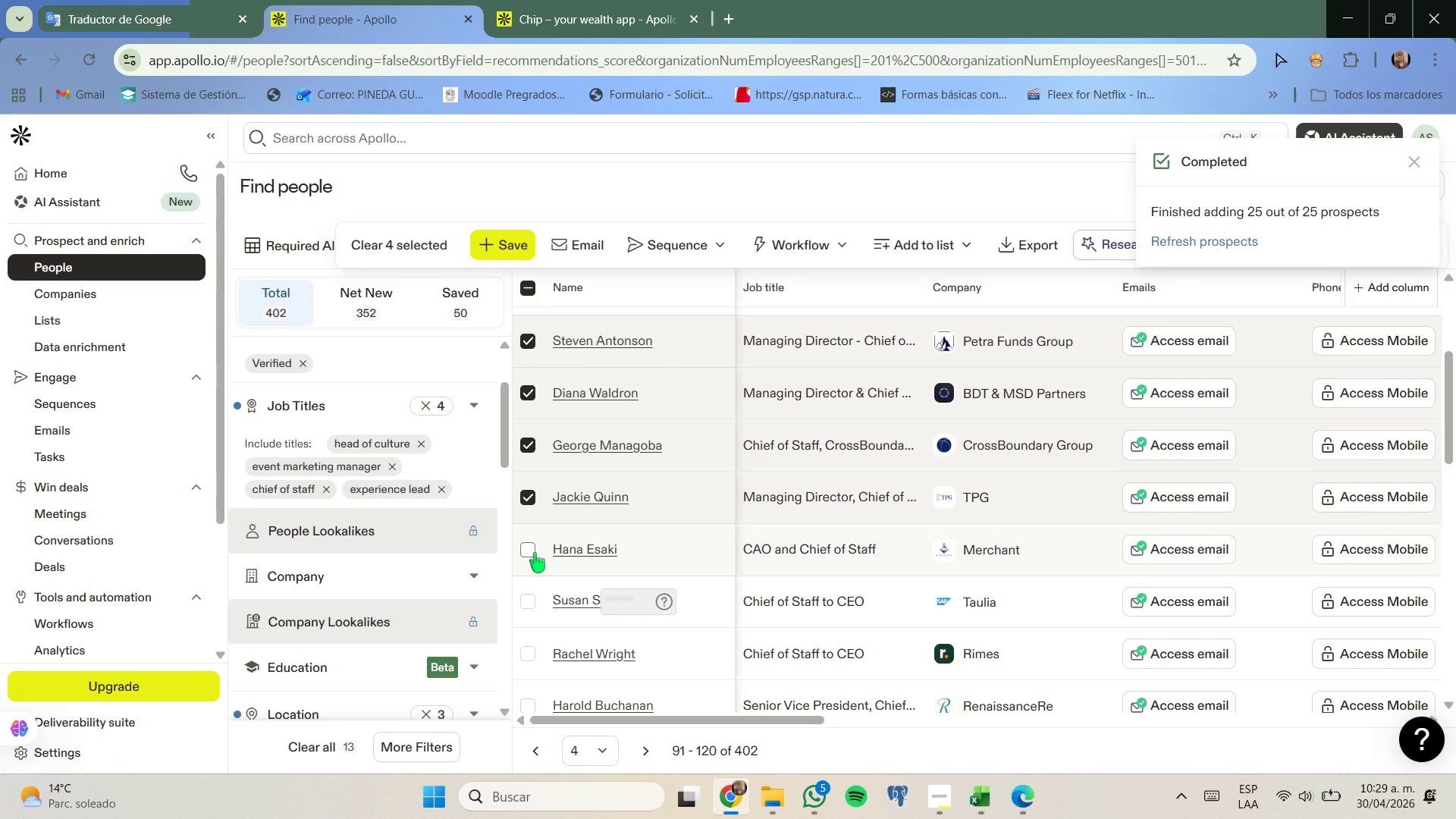 
scroll: coordinate [535, 553], scroll_direction: down, amount: 1.0
 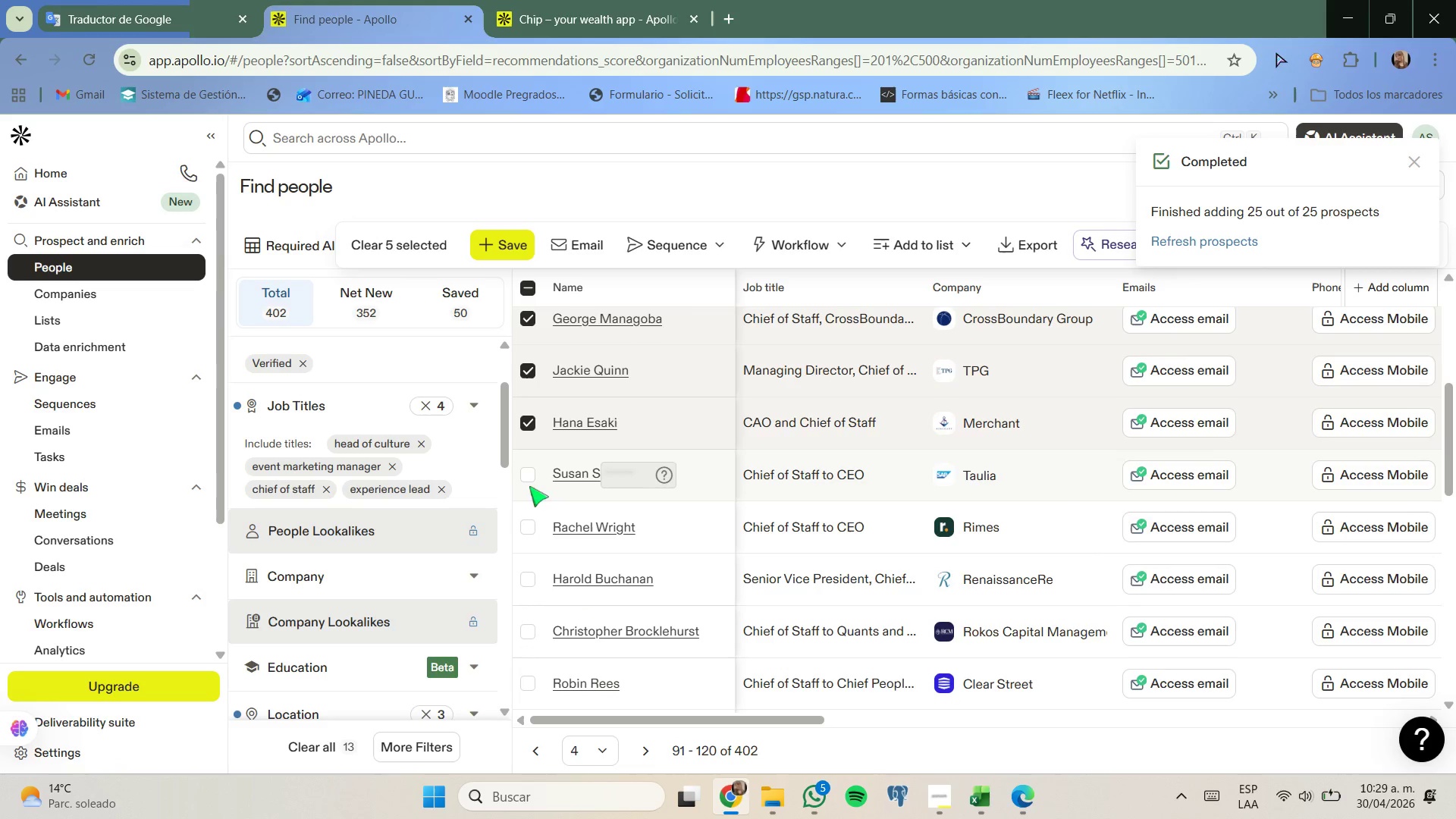 
left_click([532, 473])
 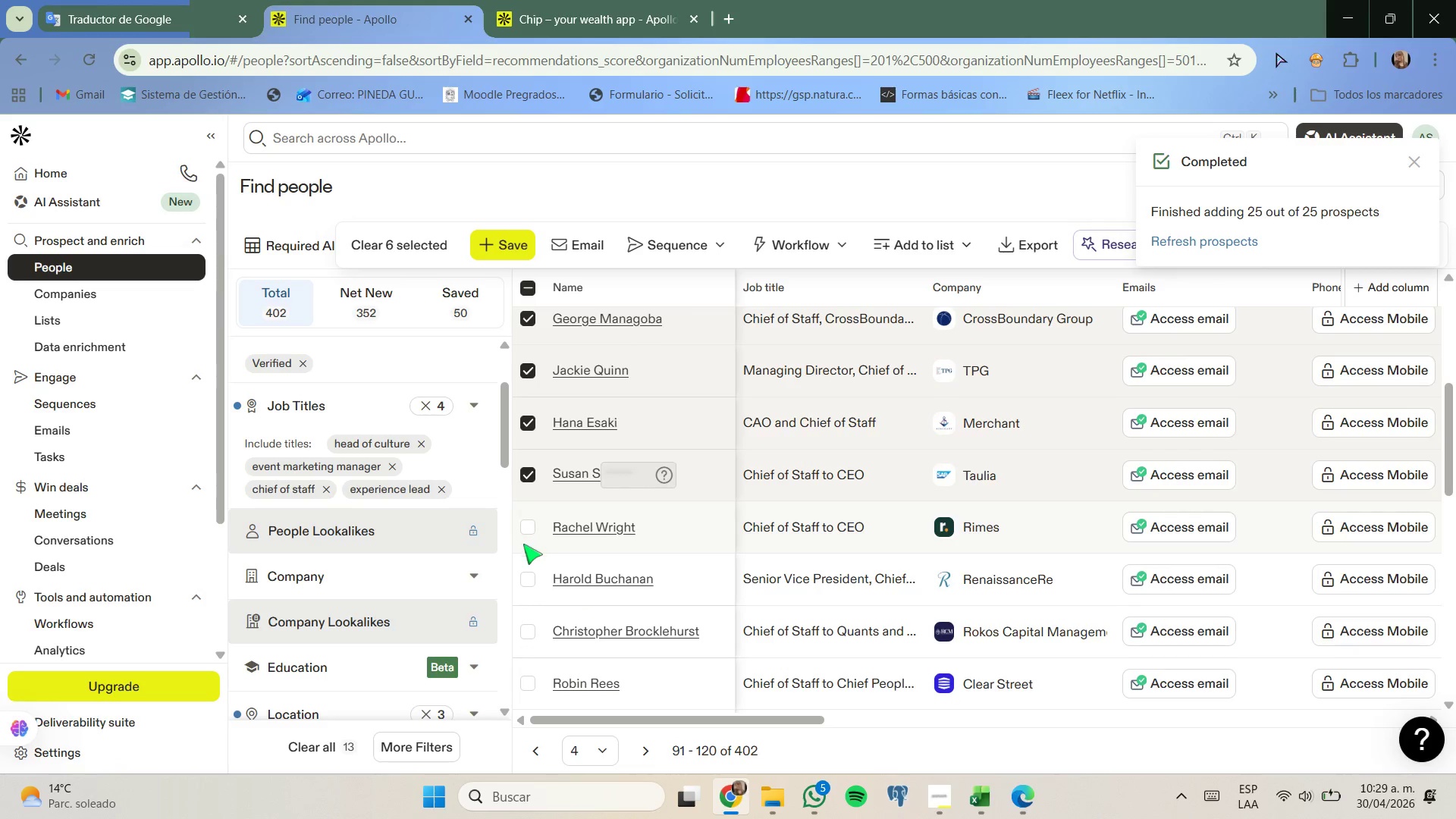 
left_click([529, 531])
 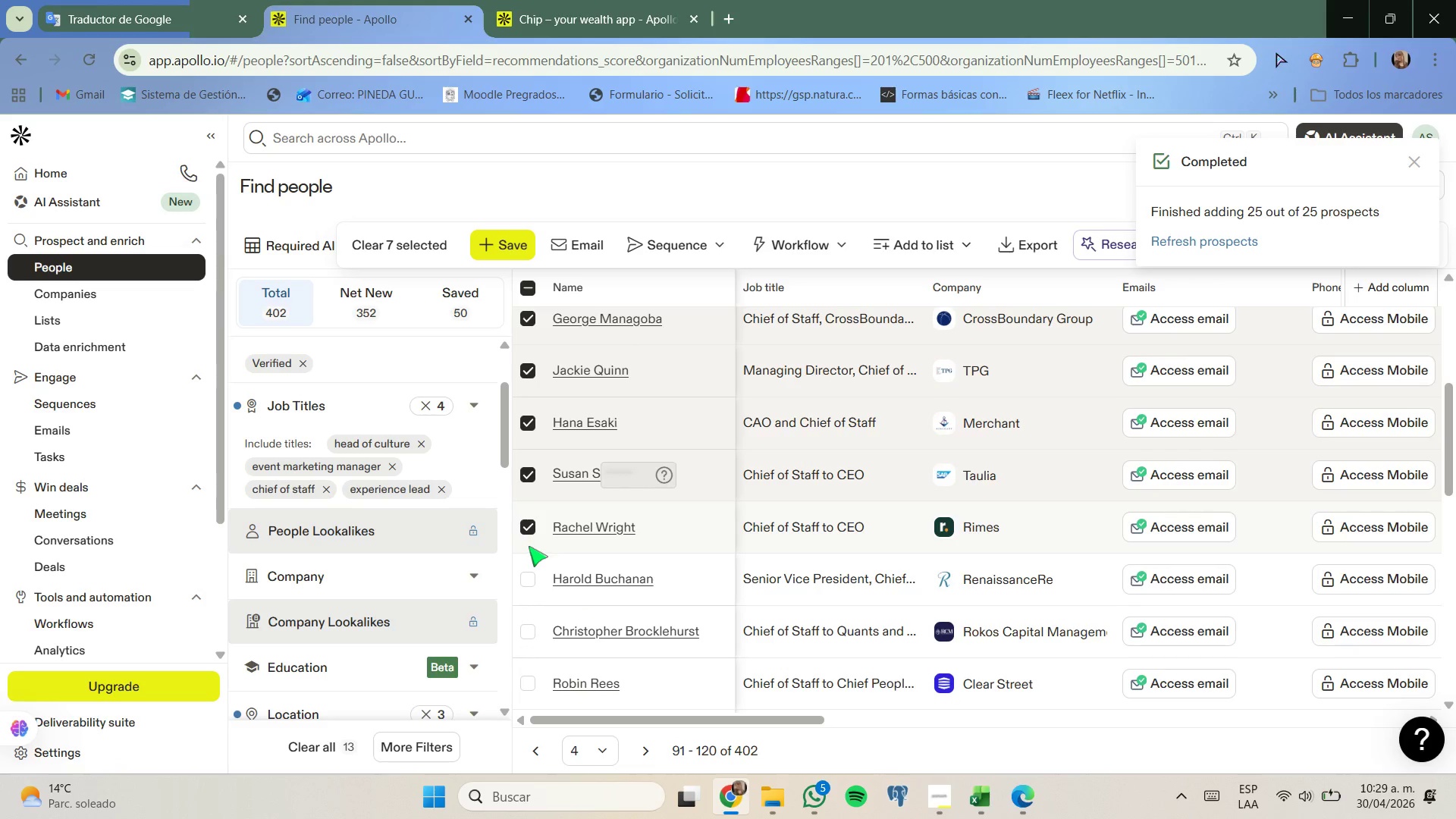 
scroll: coordinate [552, 541], scroll_direction: down, amount: 5.0
 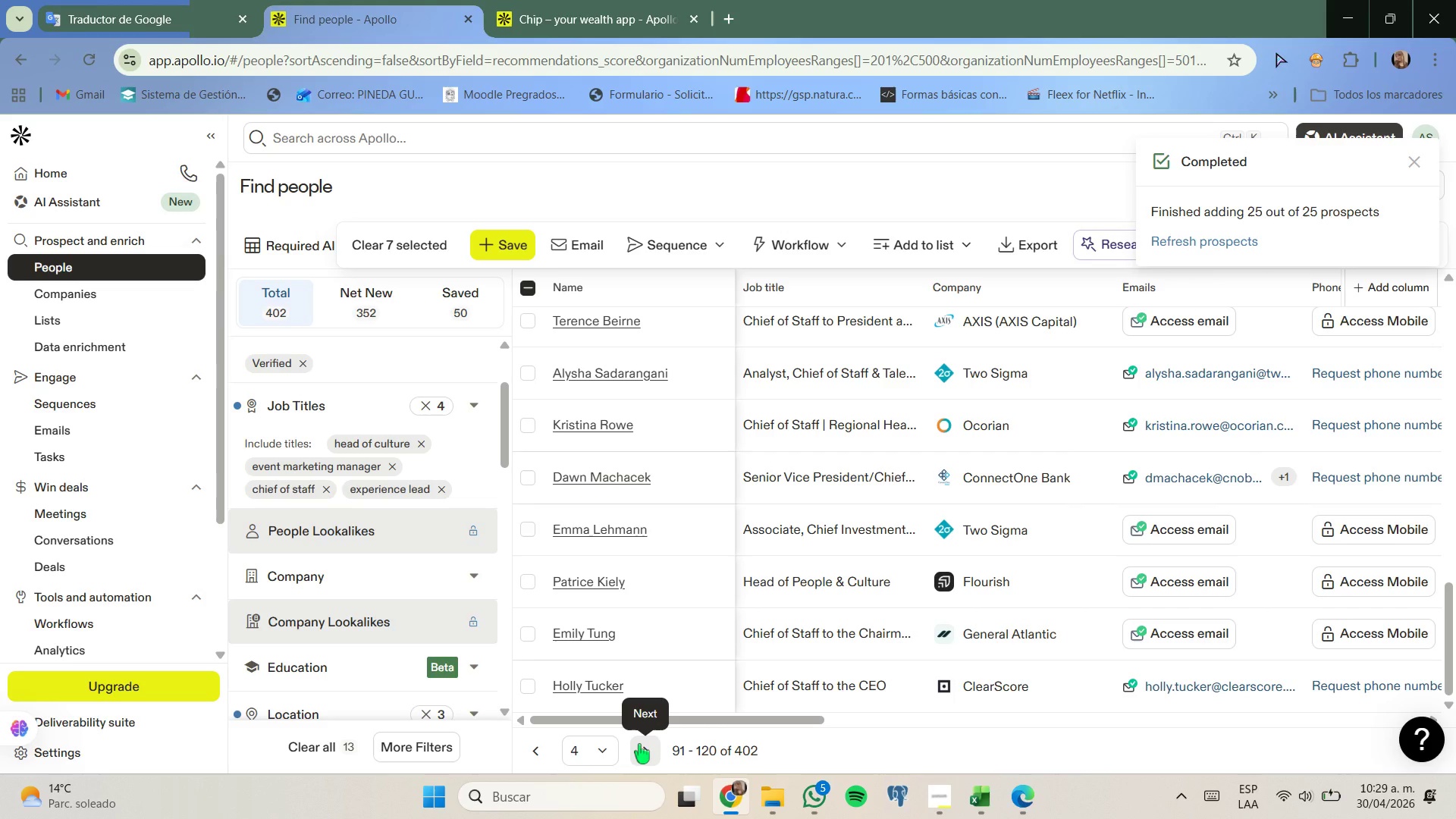 
wait(5.61)
 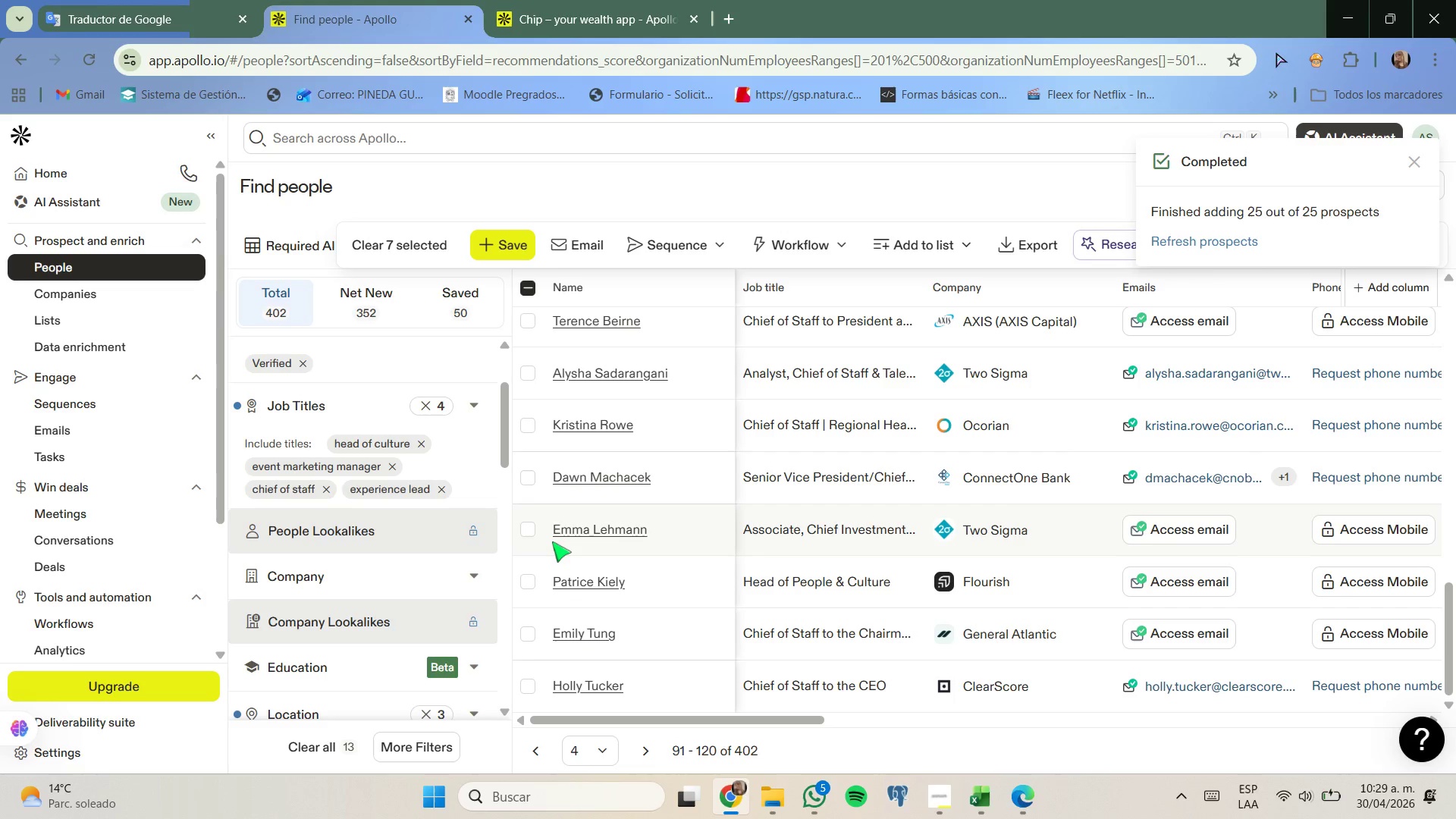 
left_click([639, 744])
 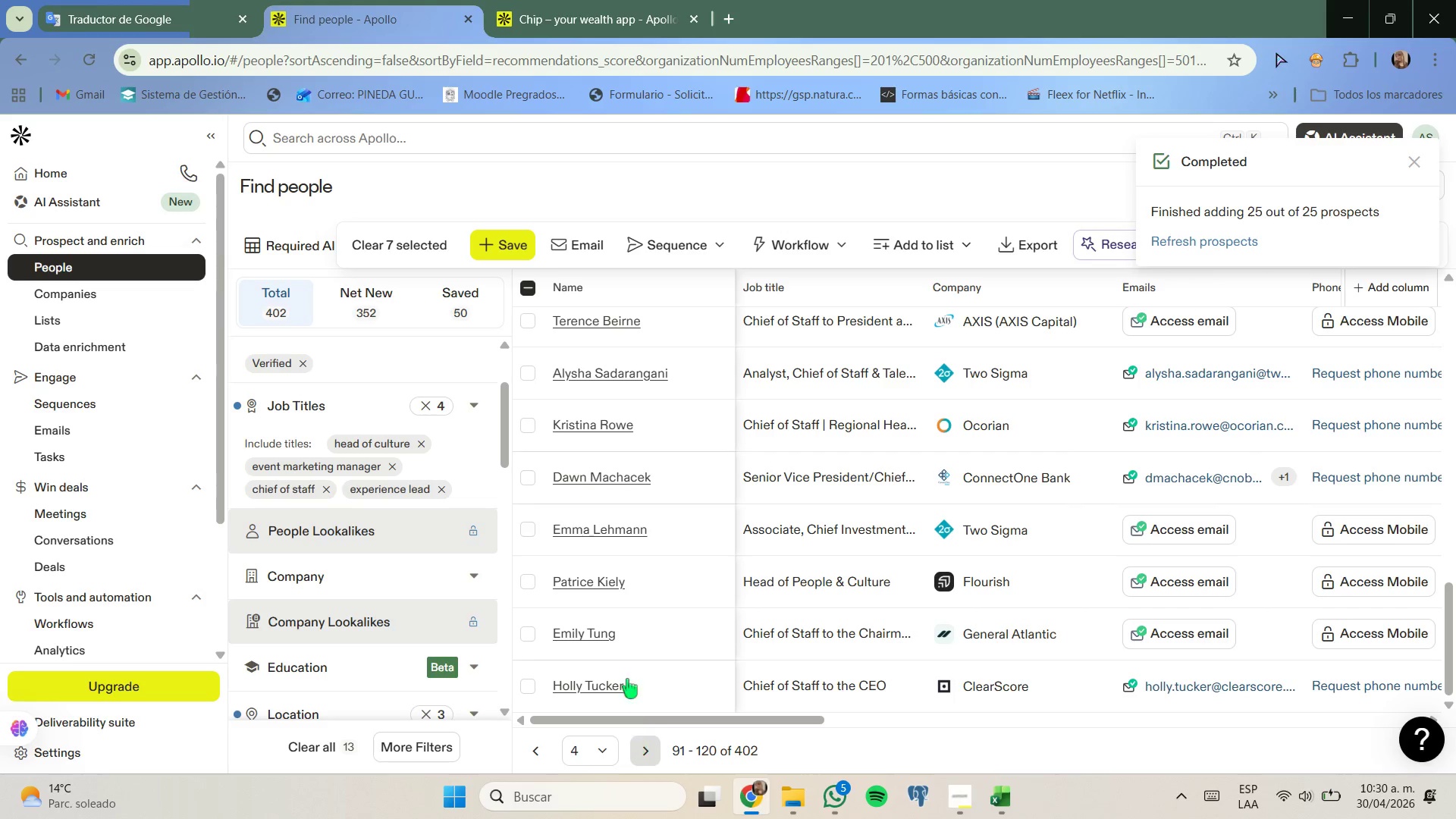 
mouse_move([640, 598])
 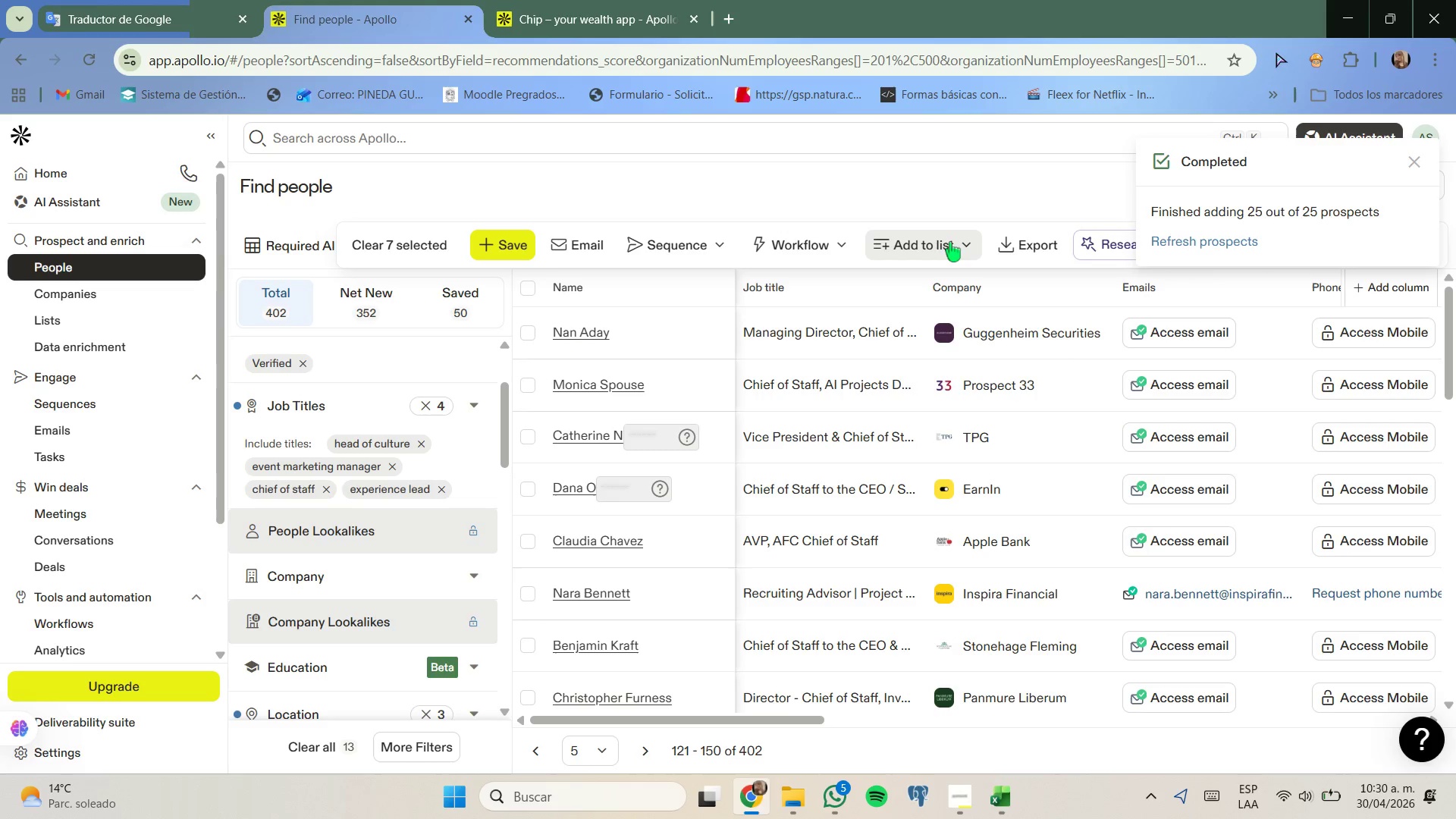 
left_click([954, 240])
 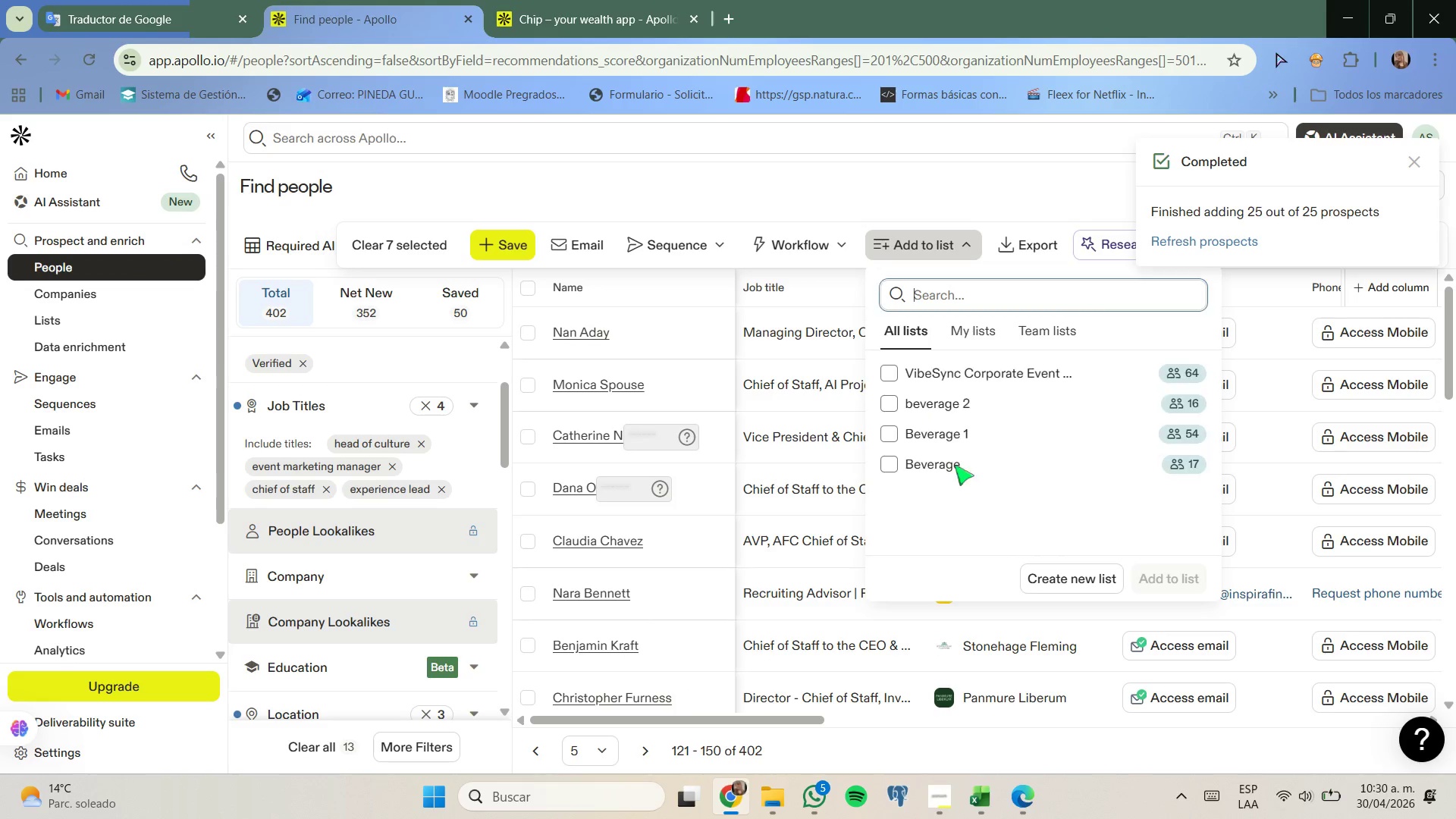 
wait(6.2)
 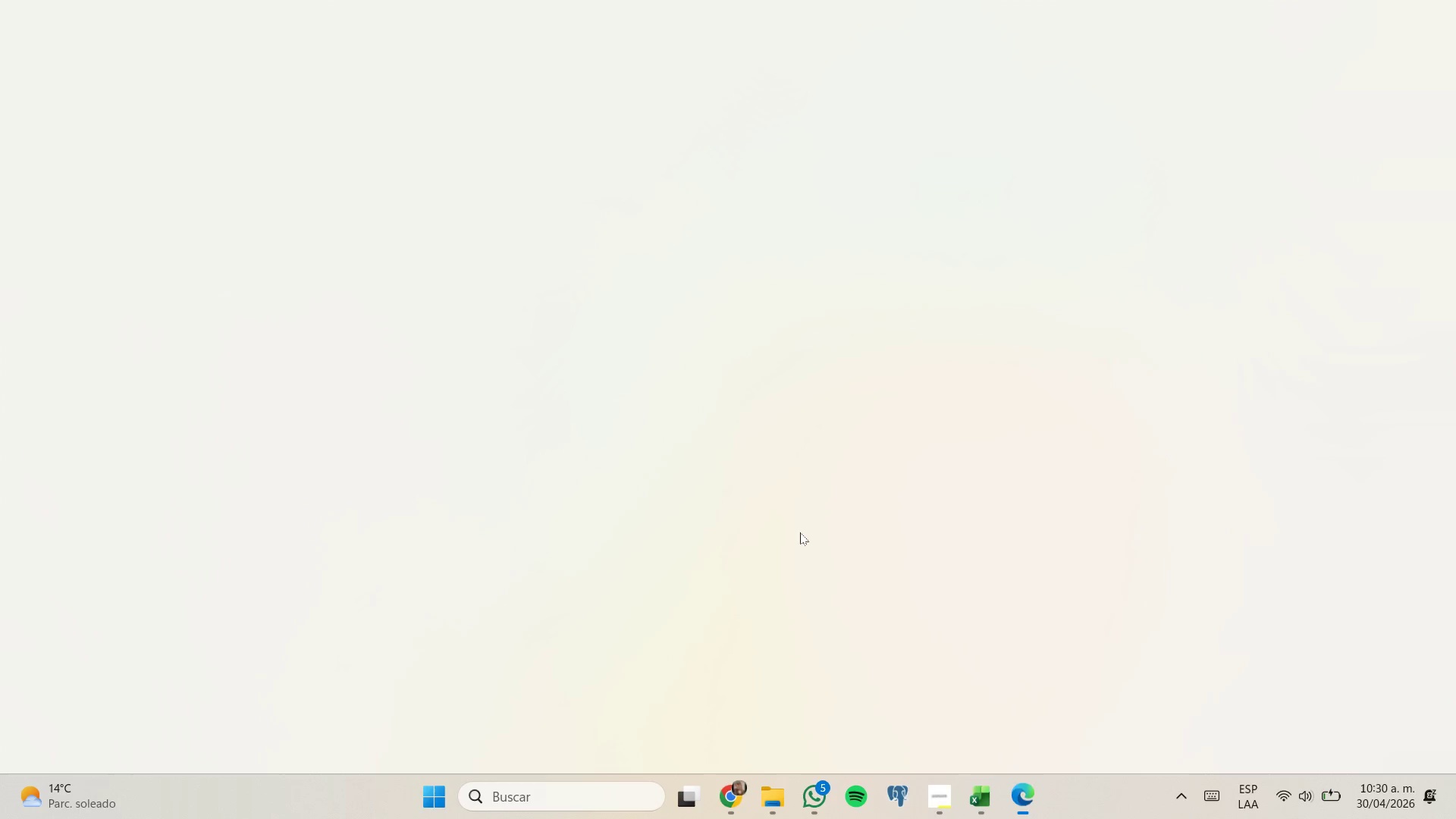 
left_click([910, 203])
 